 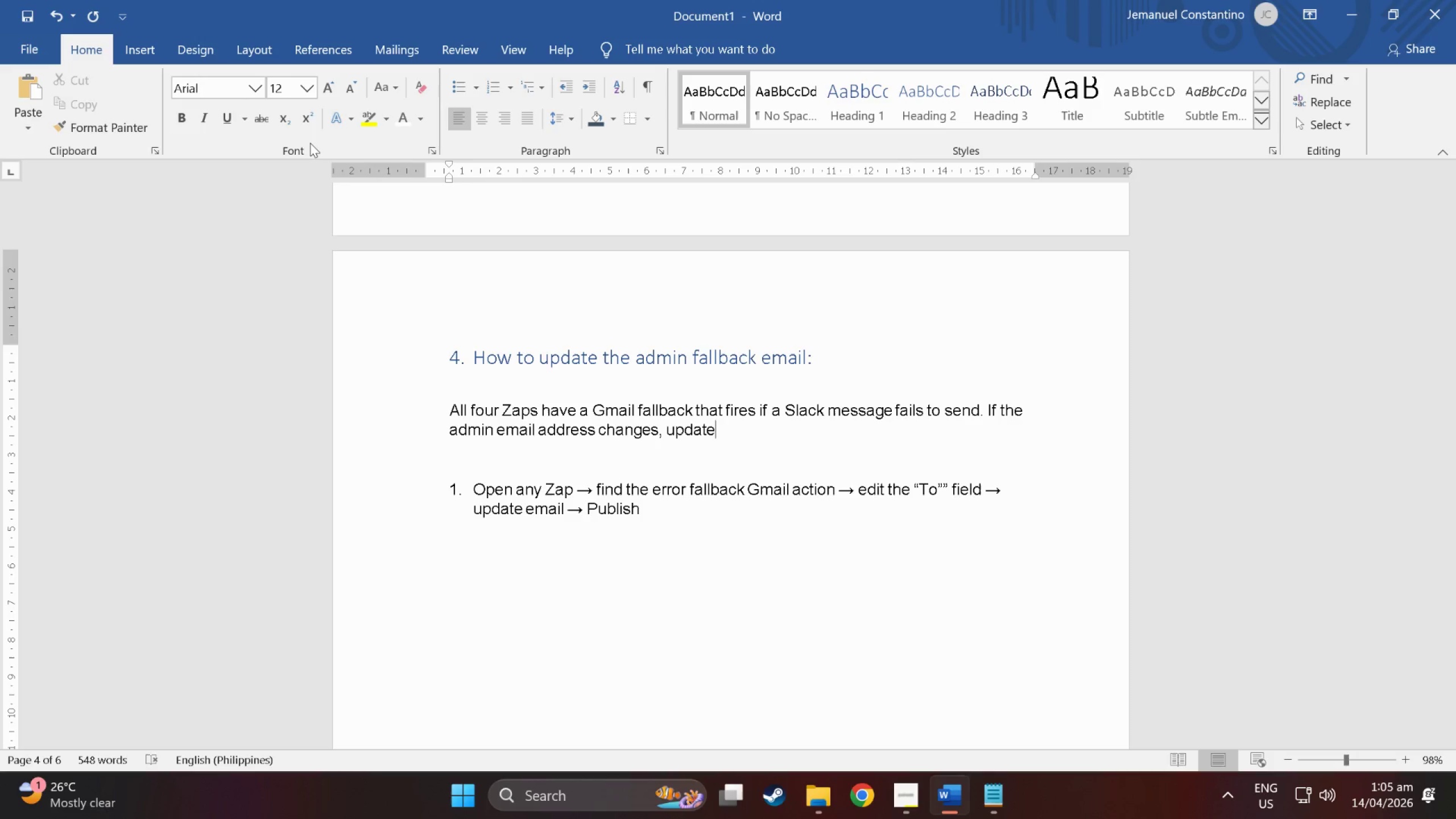 
hold_key(key=ShiftLeft, duration=0.39)
 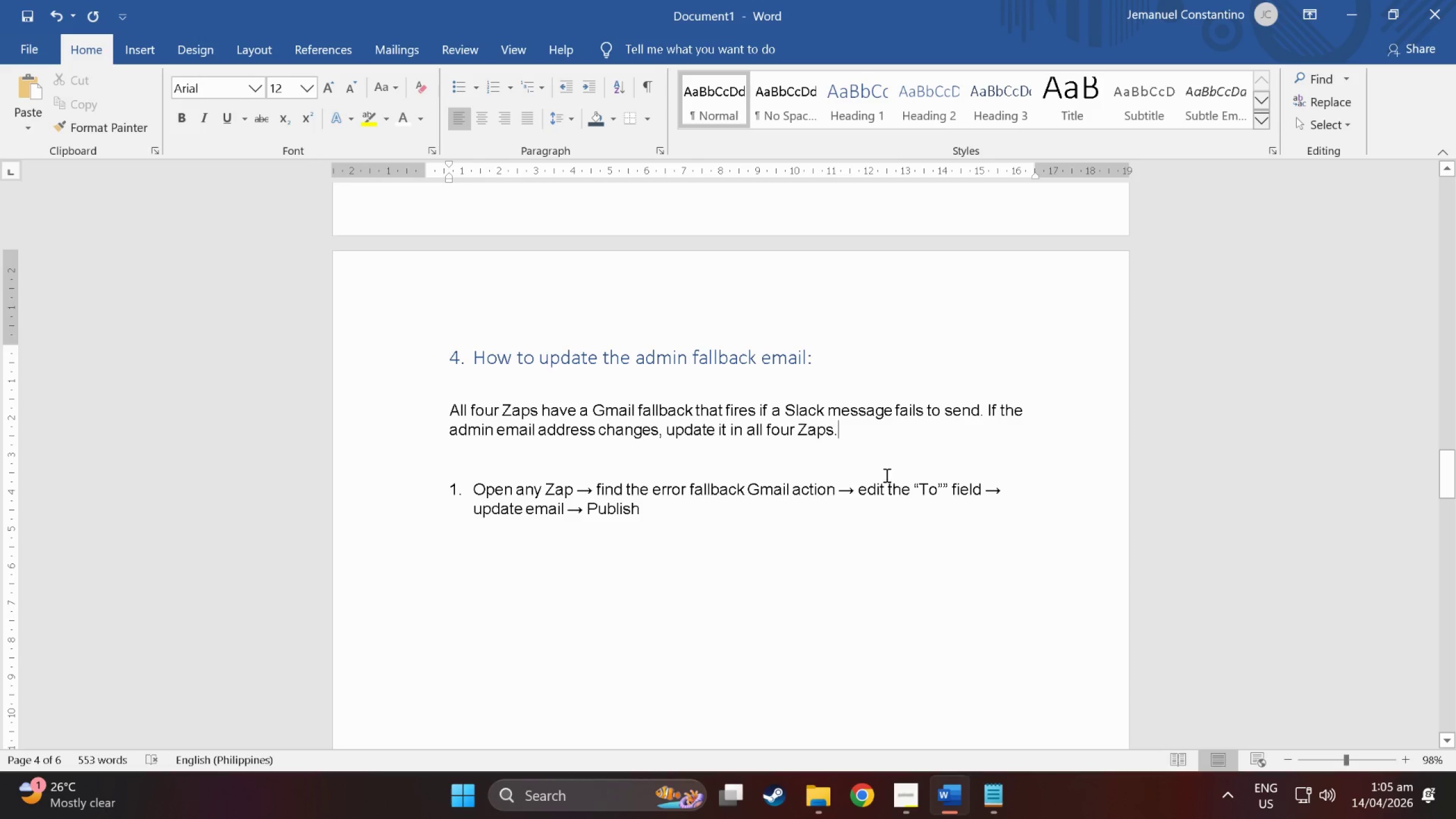 
wait(19.64)
 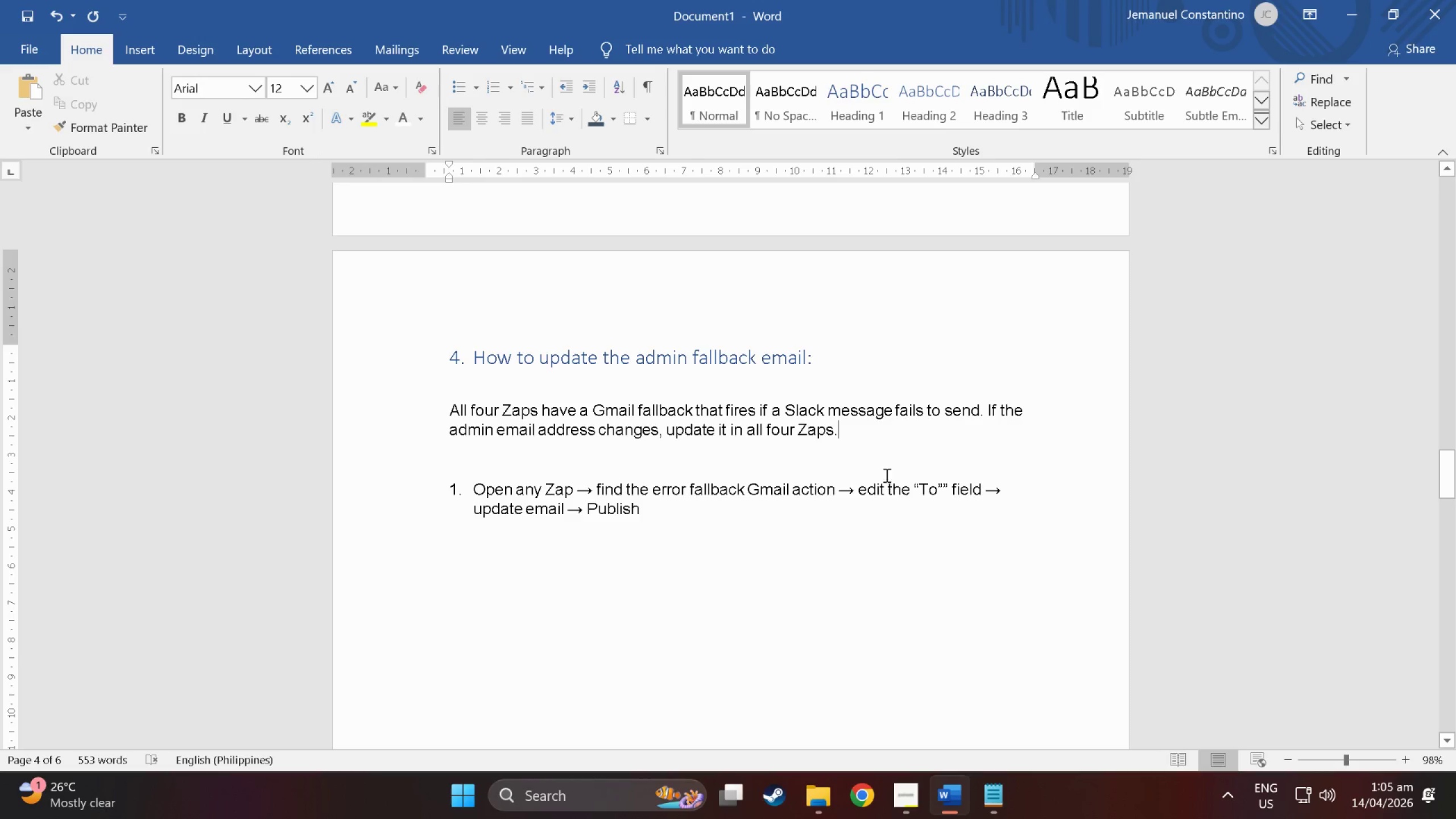 
left_click([648, 515])
 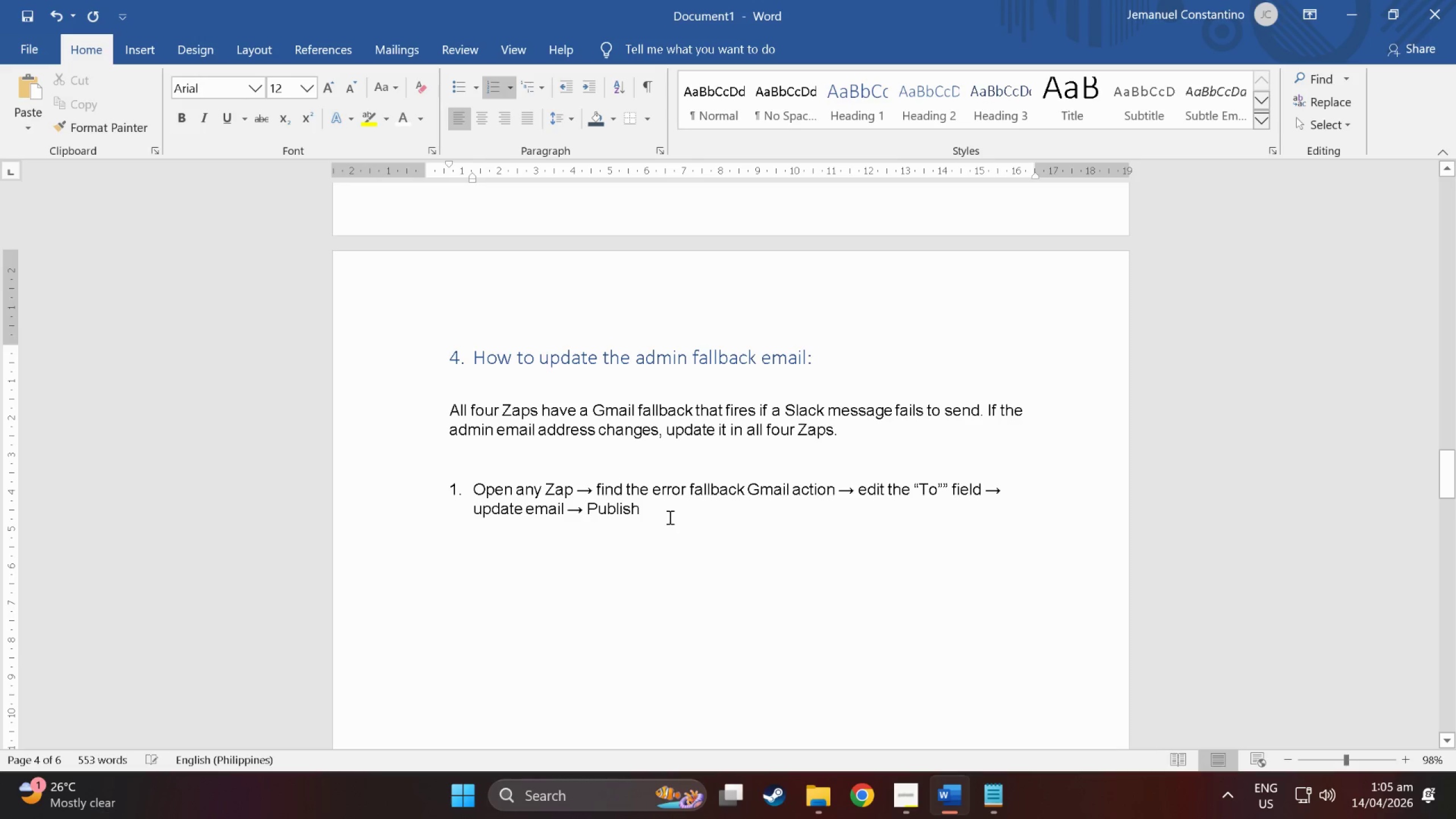 
type( to save)
 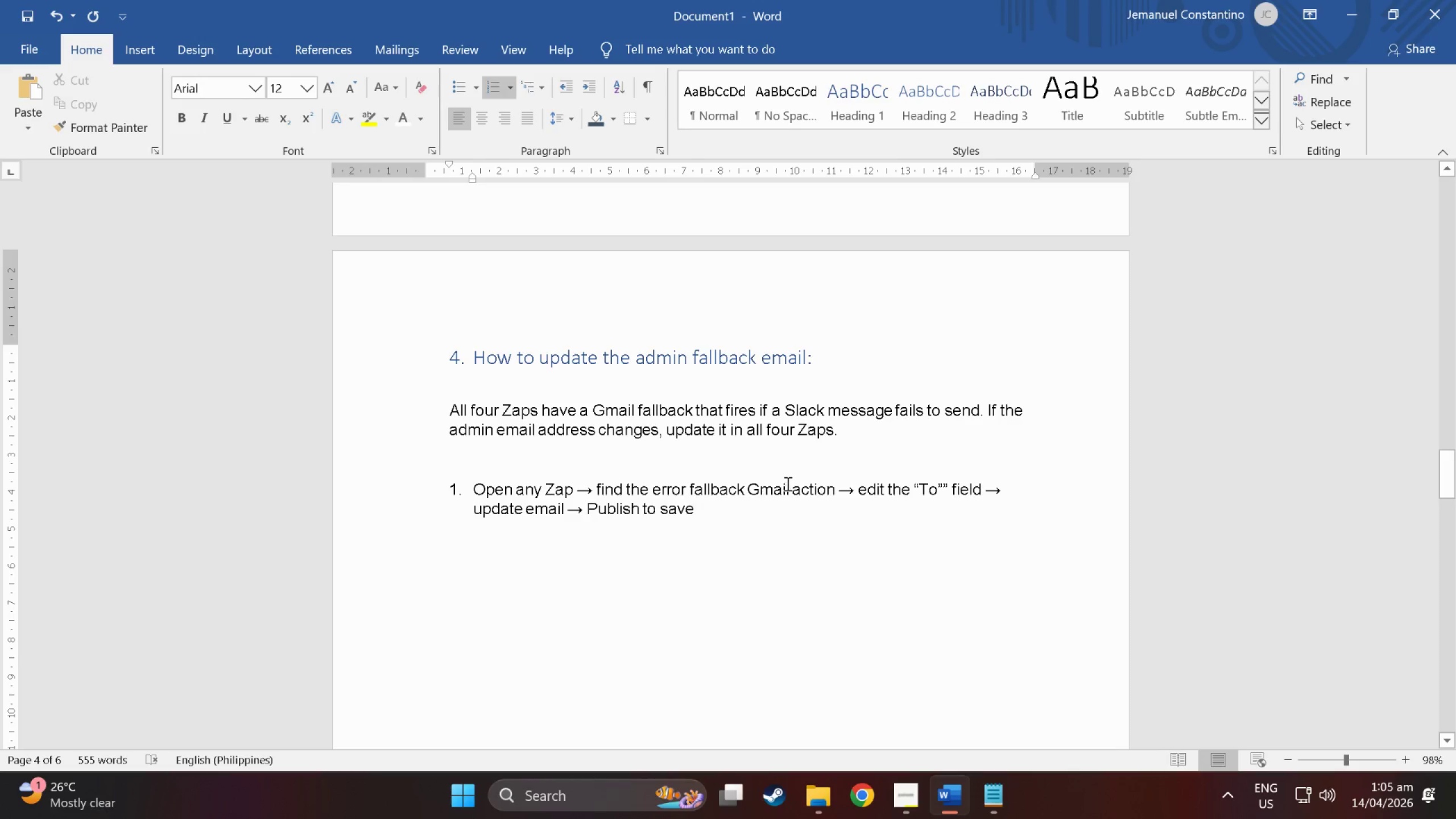 
wait(7.6)
 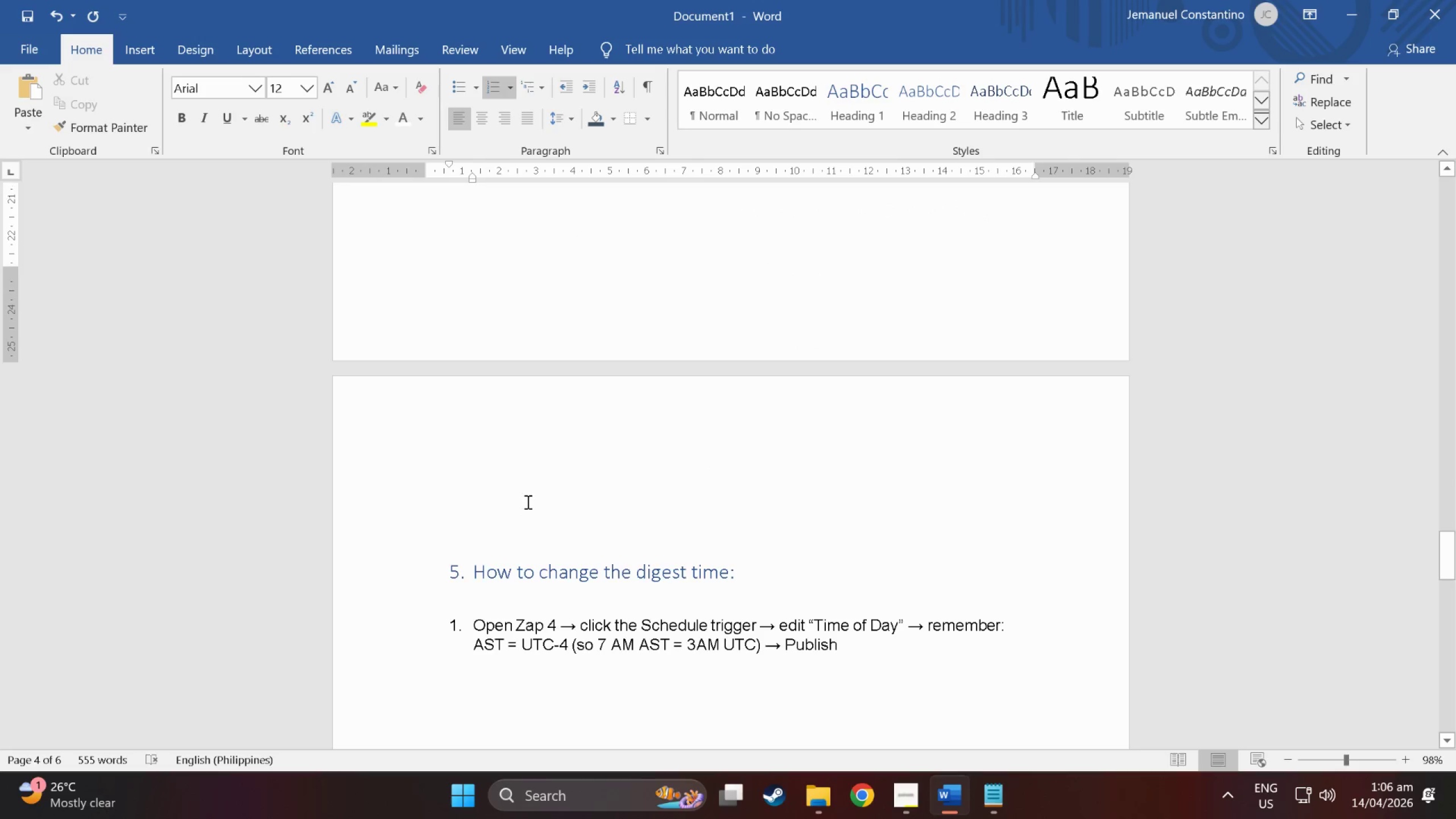 
left_click([527, 502])
 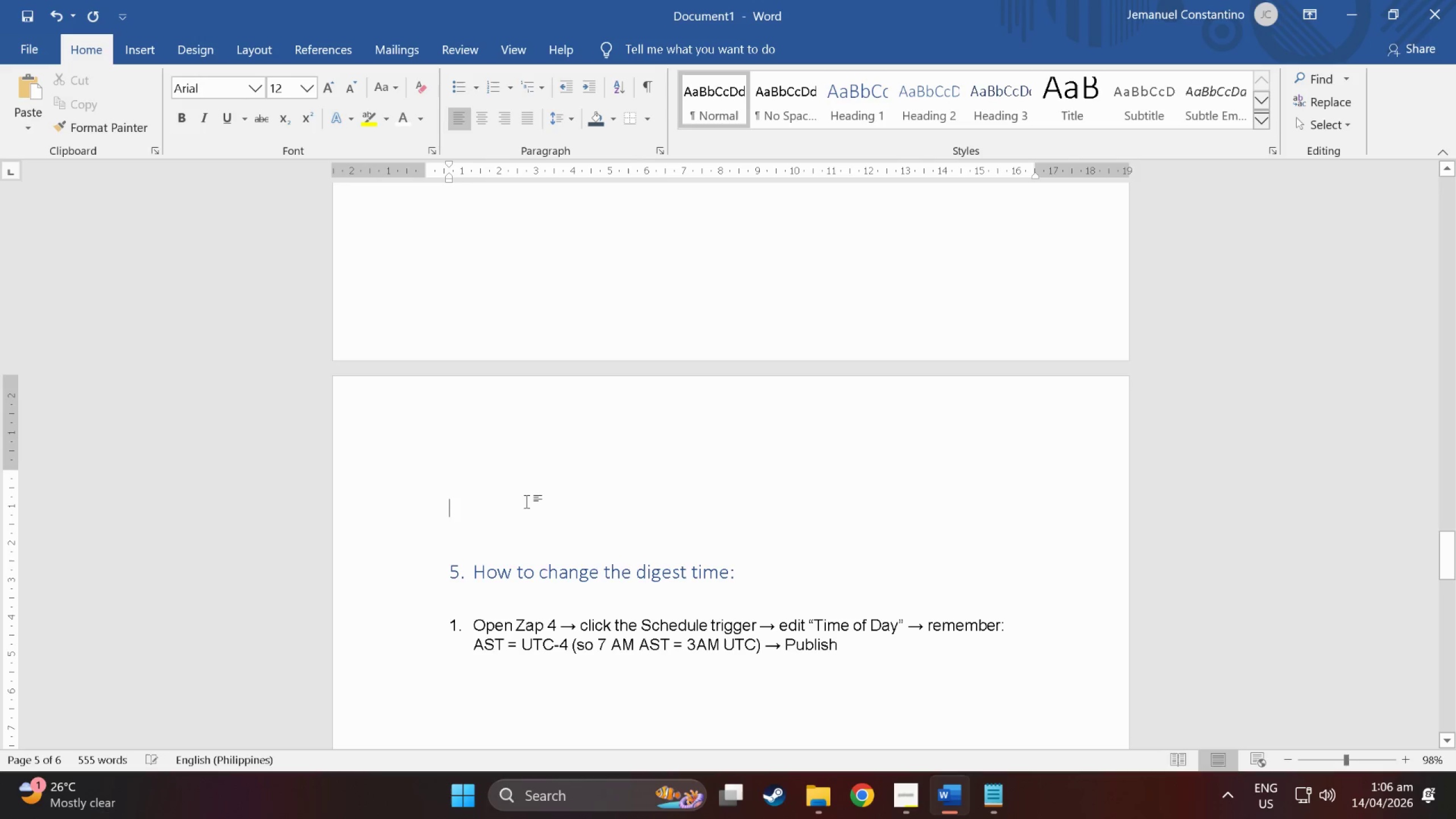 
scroll: coordinate [631, 568], scroll_direction: down, amount: 60.0
 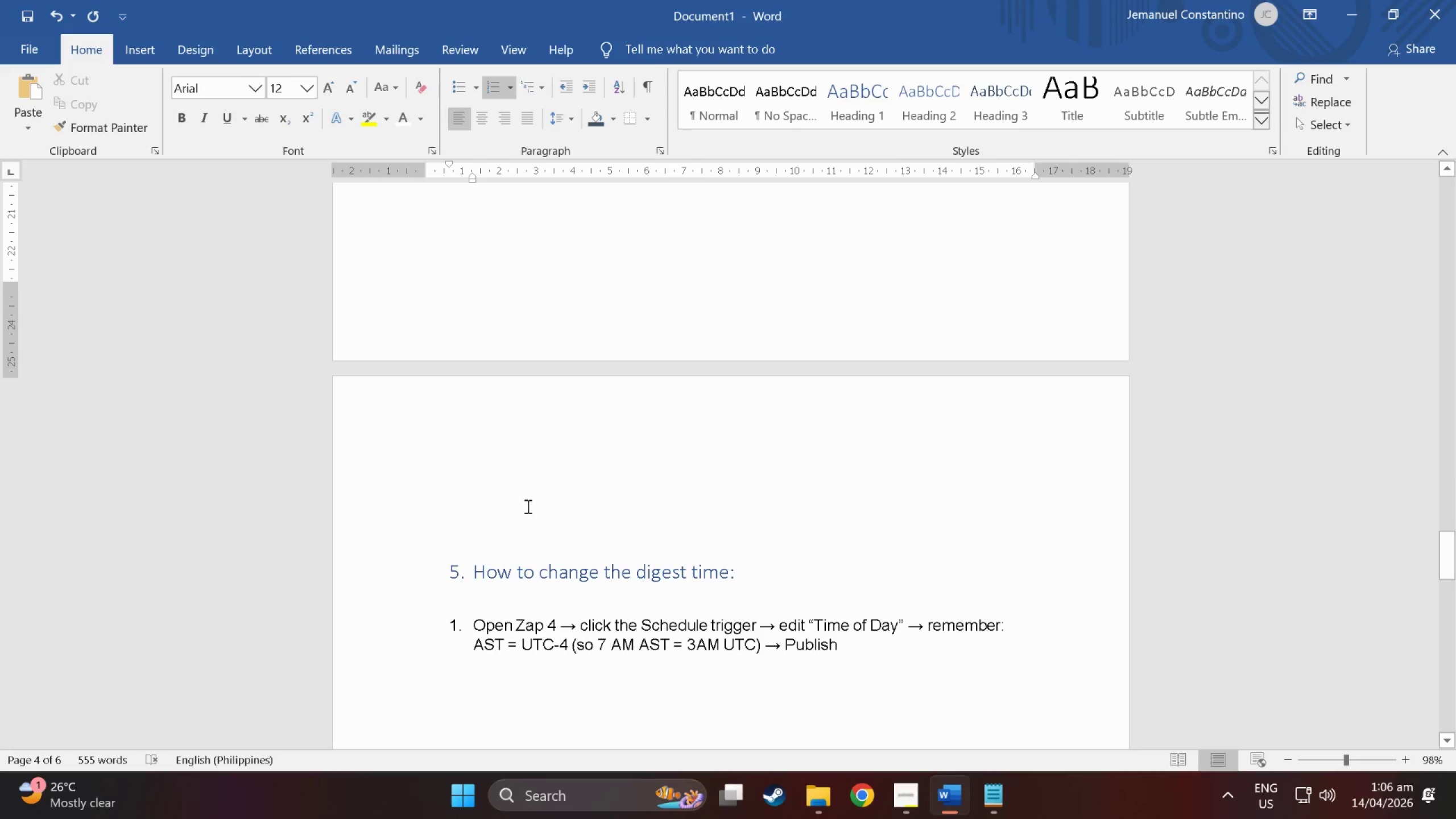 
key(Backspace)
 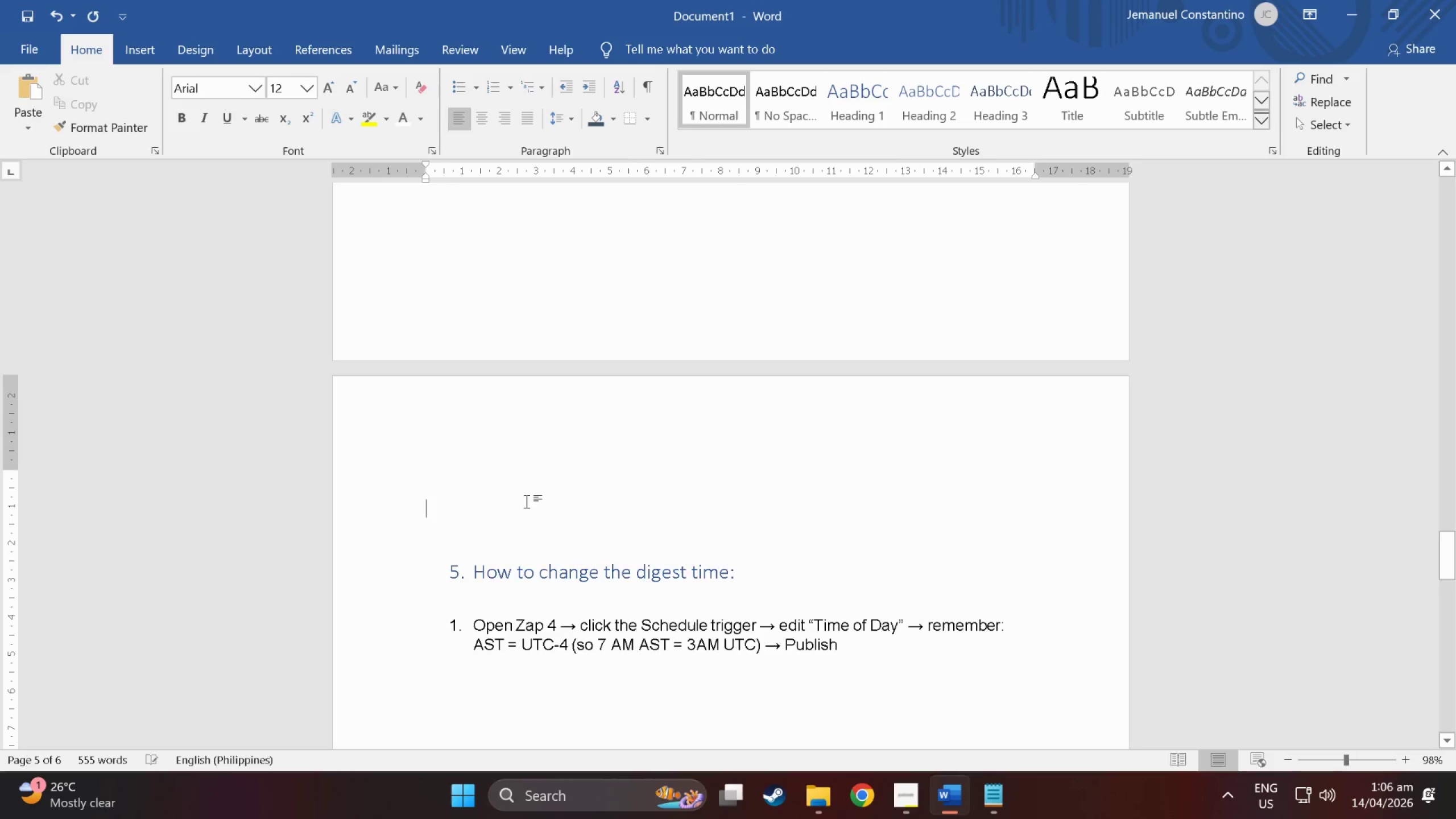 
key(Backspace)
 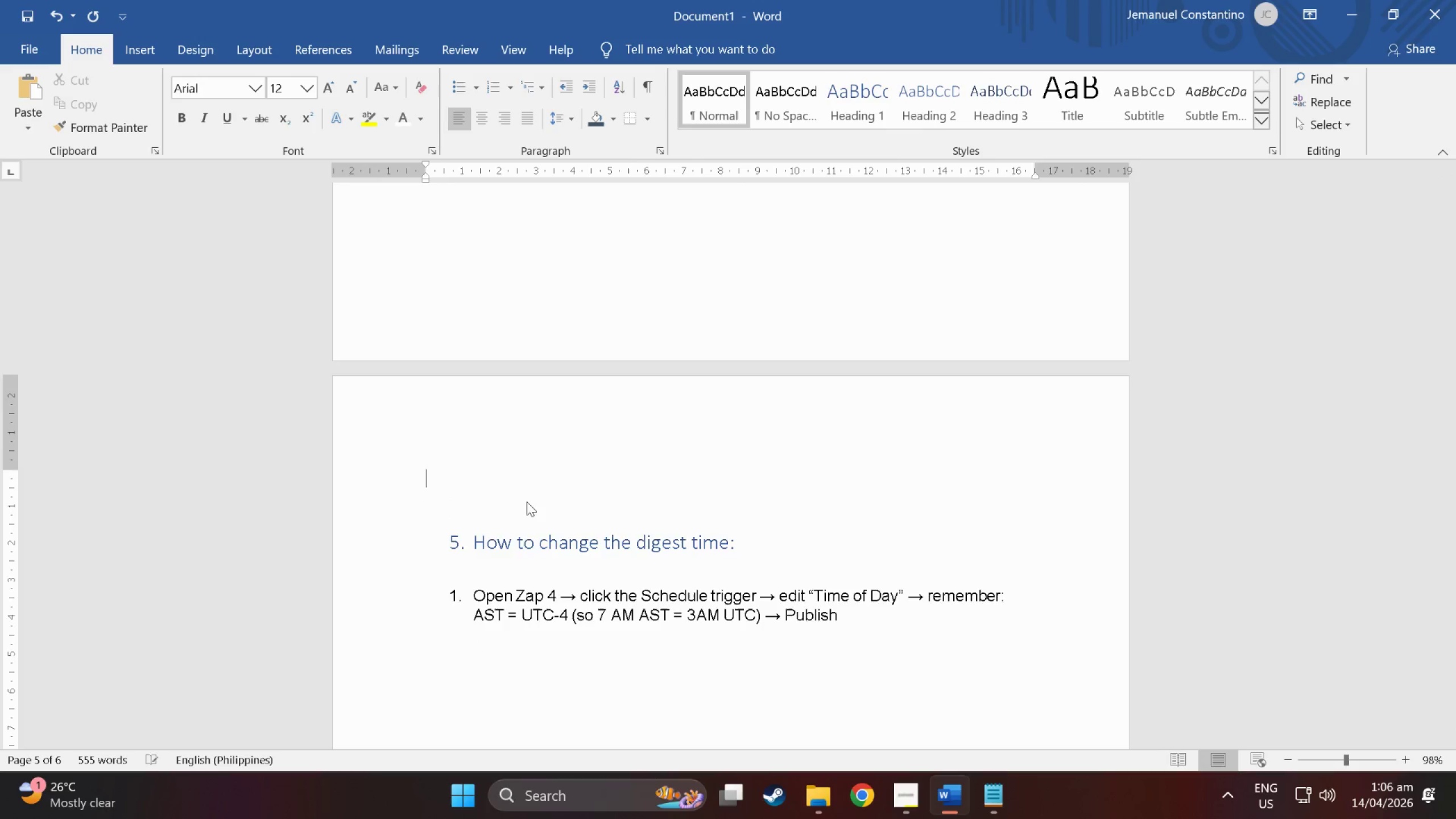 
key(Backspace)
 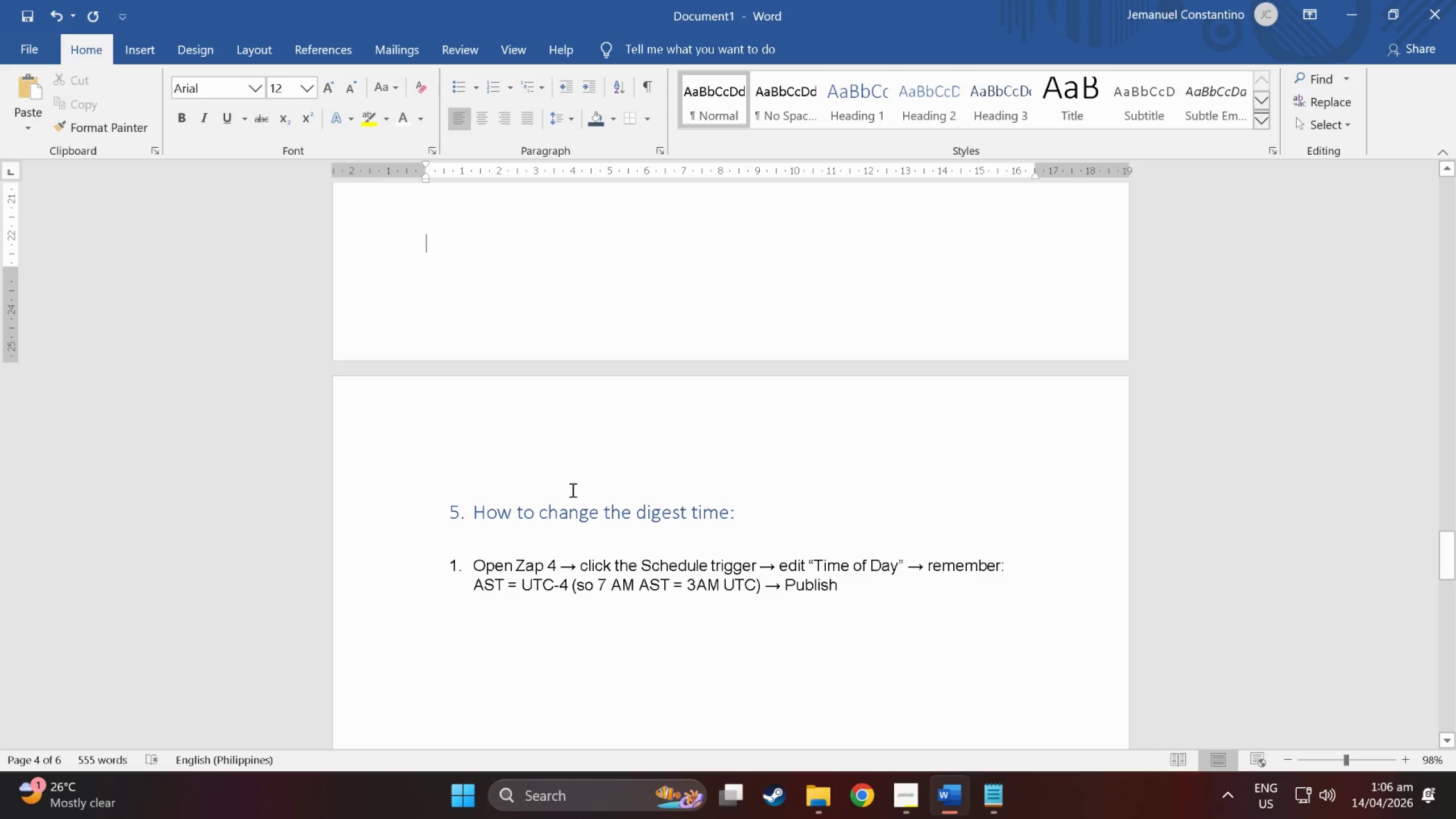 
left_click([777, 522])
 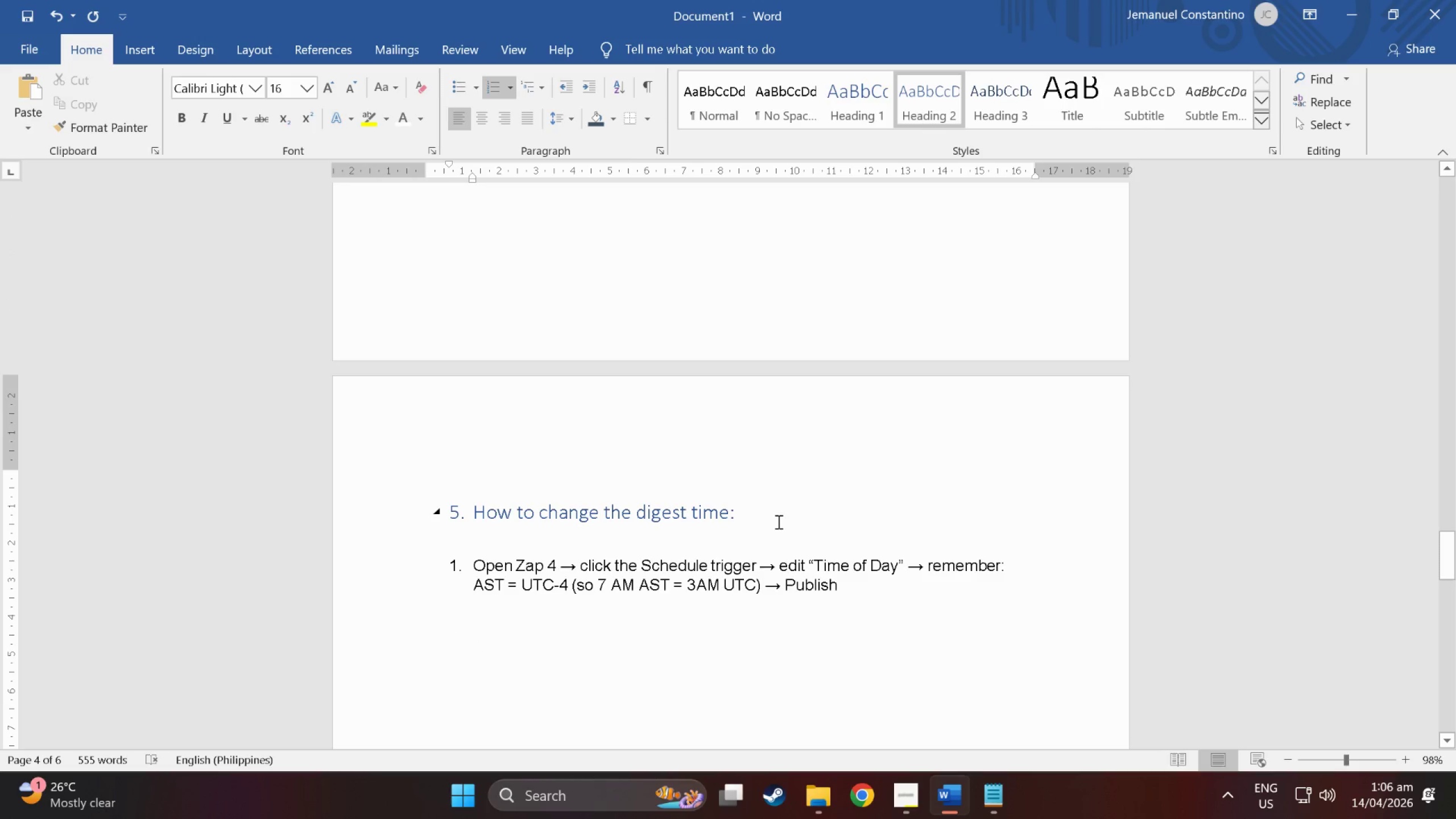 
key(Enter)
 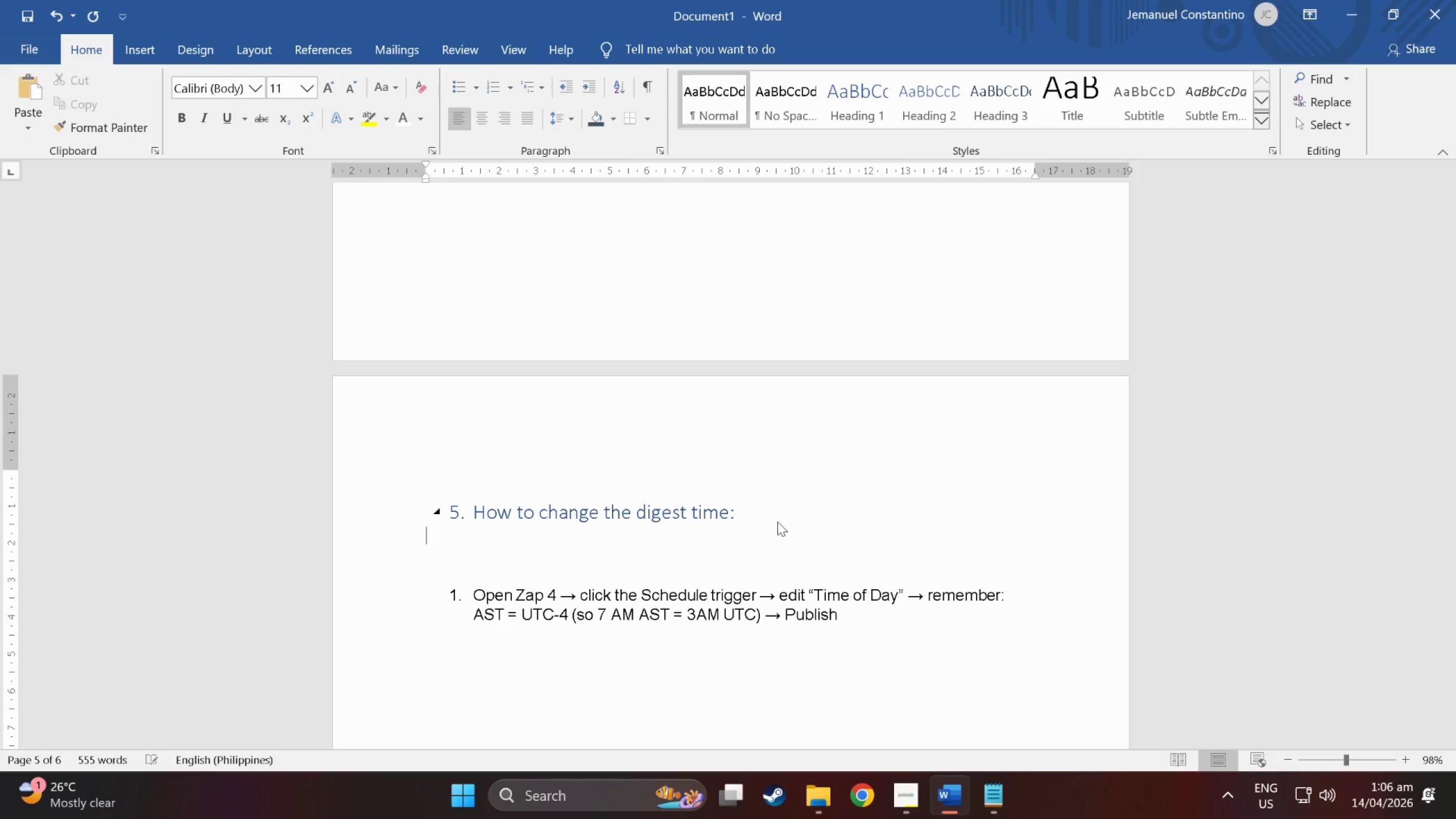 
key(Enter)
 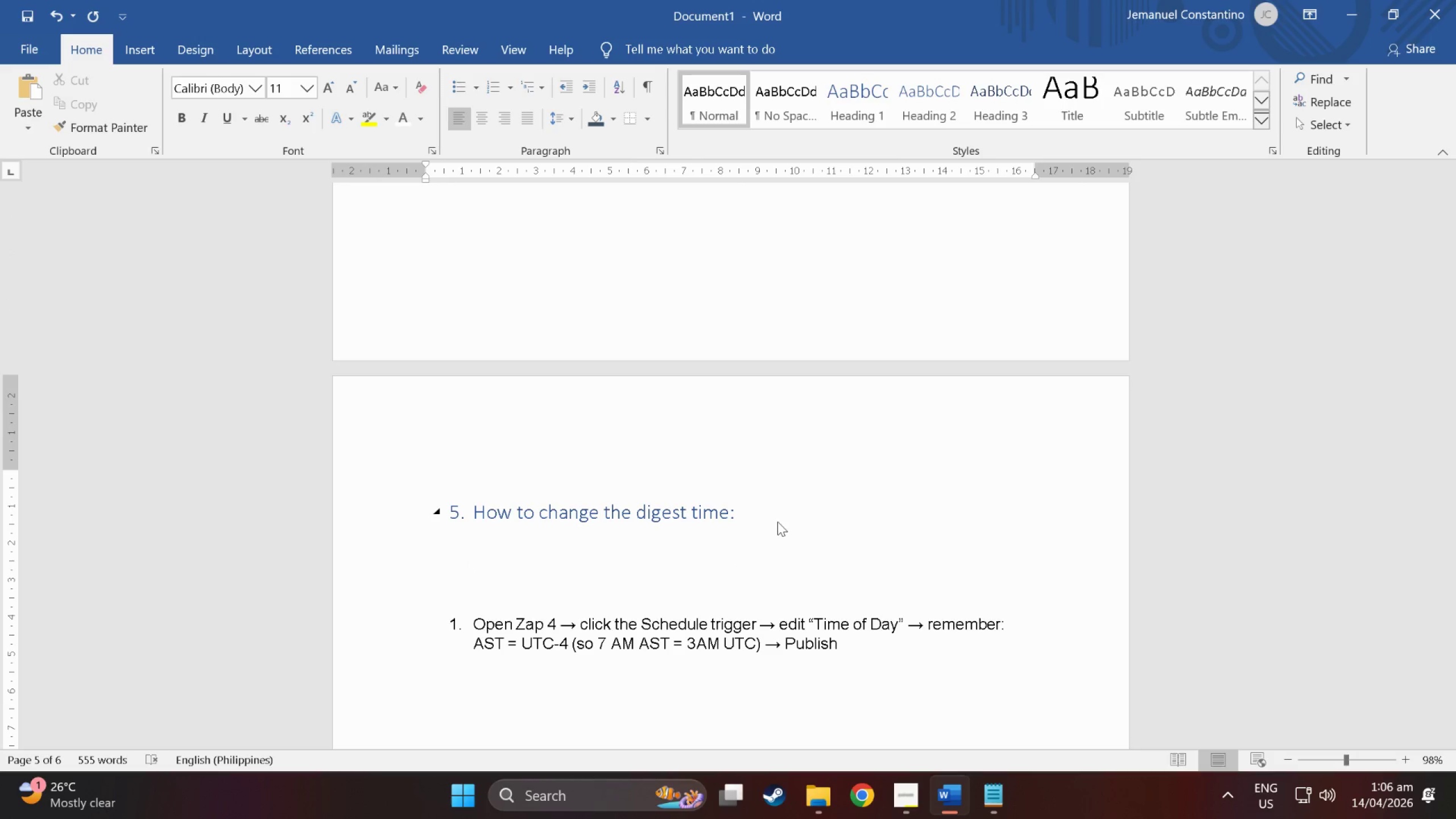 
key(Tab)
 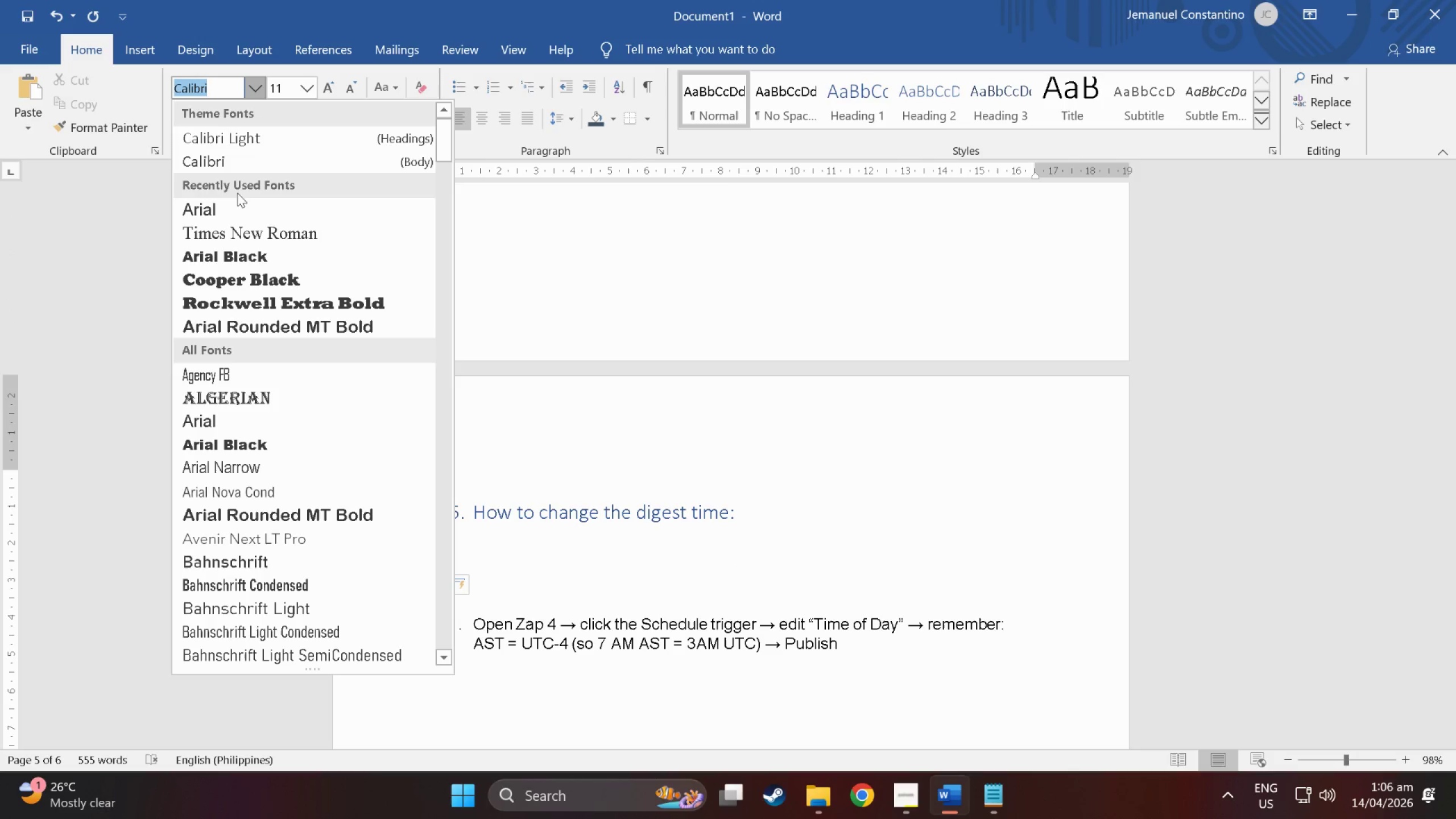 
left_click([239, 214])
 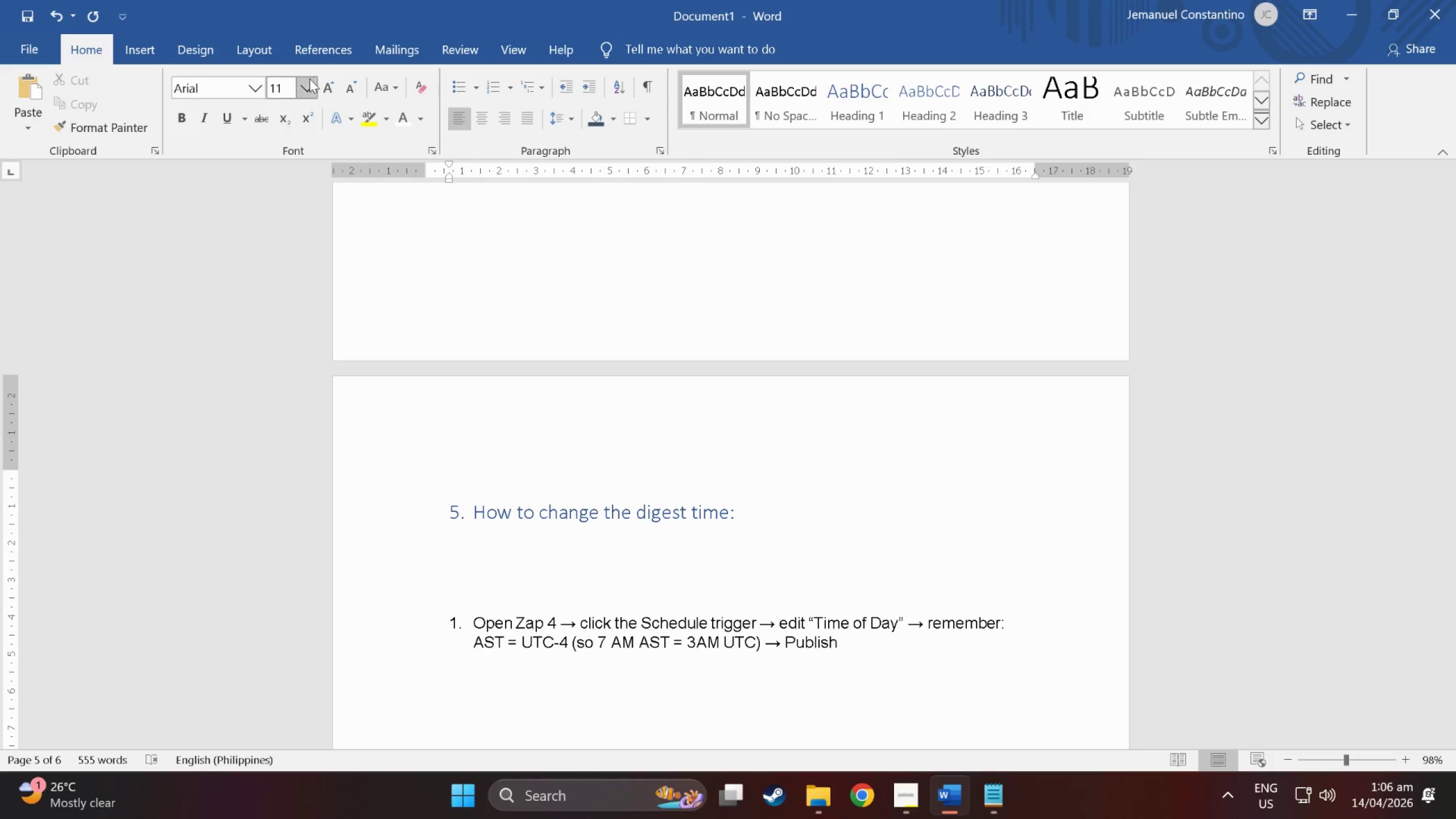 
left_click([323, 84])
 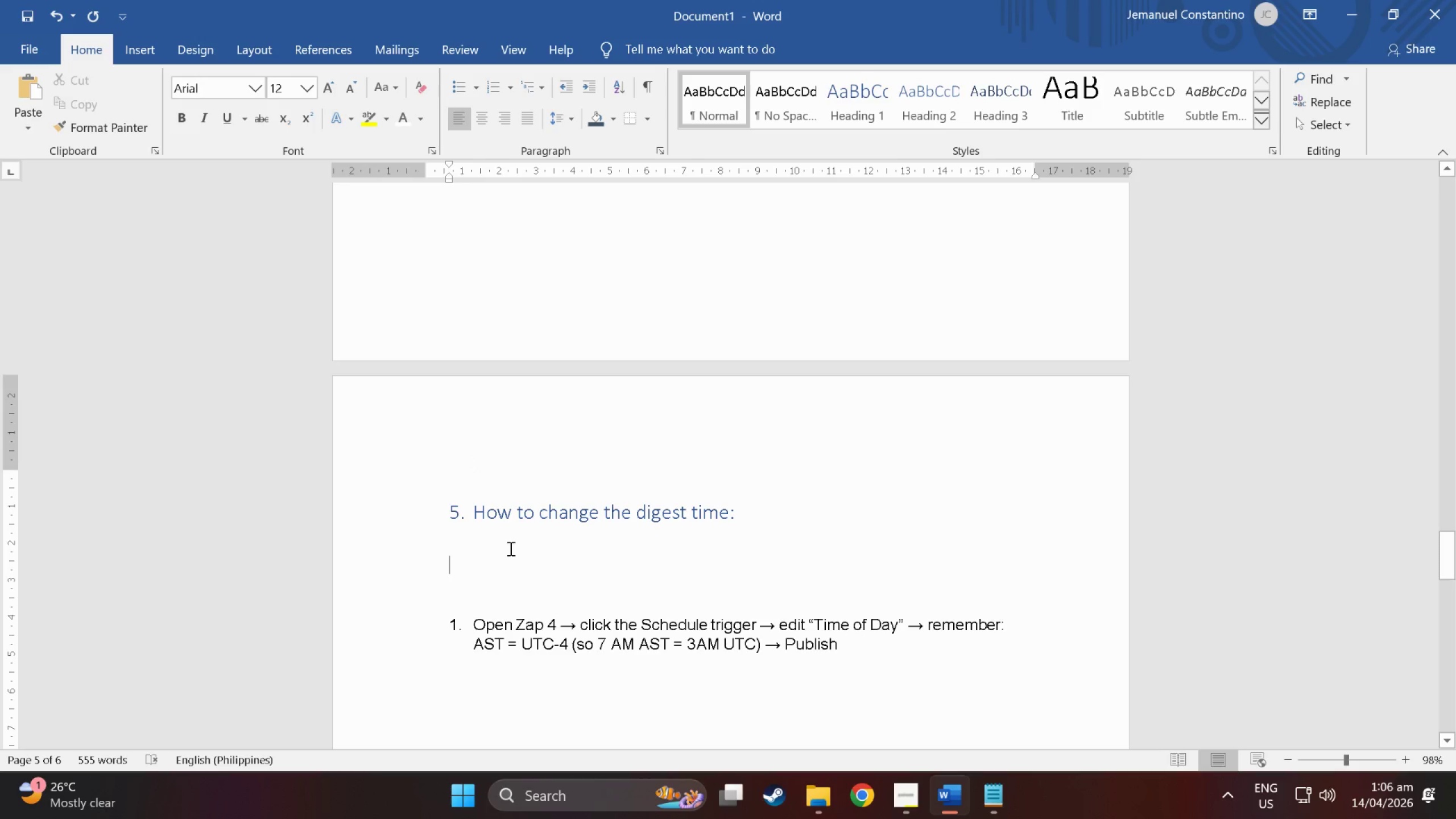 
wait(8.83)
 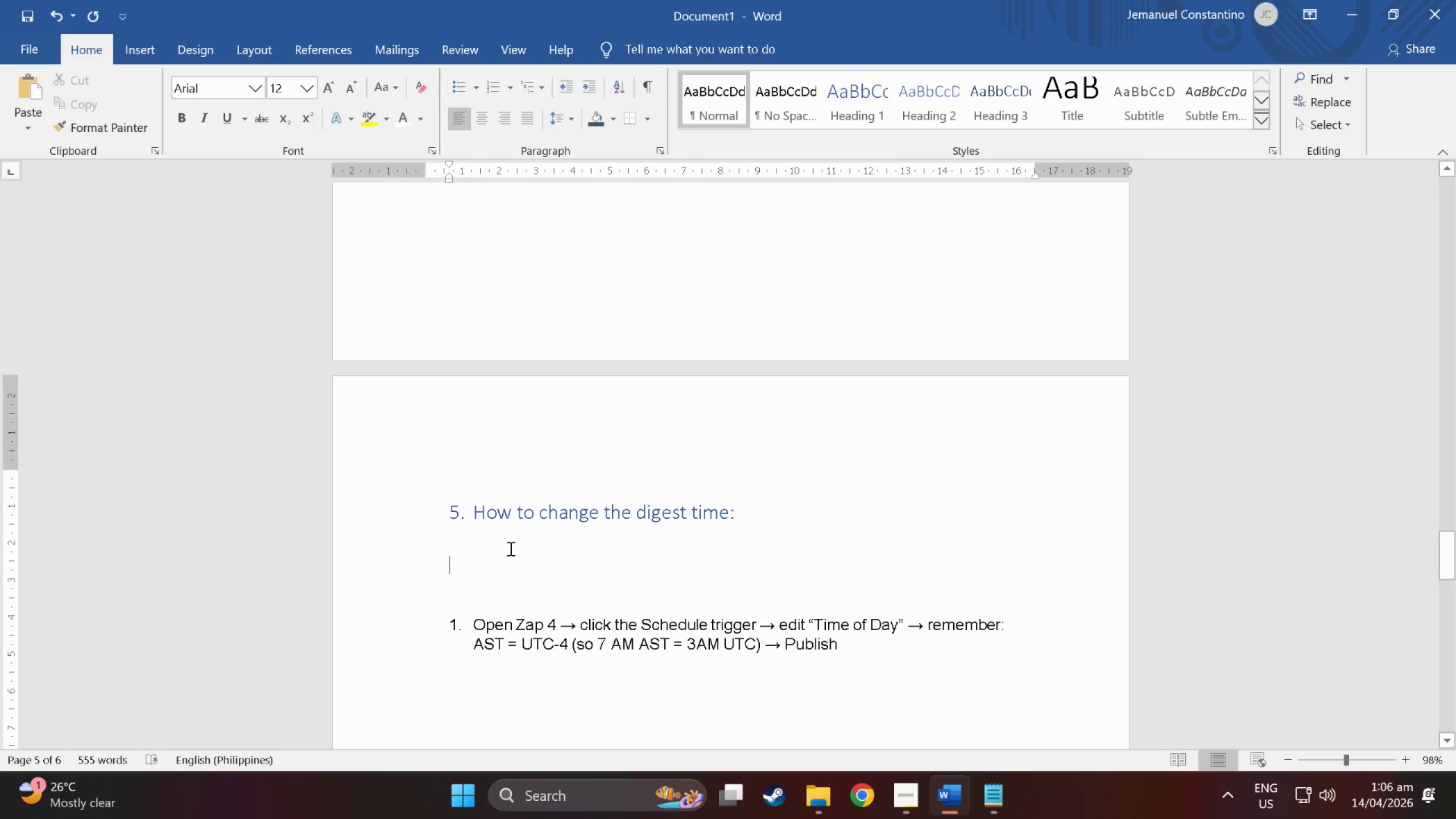 
type(X)
key(Backspace)
type(Zap 4 currently rubns)
key(Backspace)
type(=)
key(Backspace)
key(Backspace)
key(Backspace)
type(ns at #)
key(Backspace)
type(3:00 AM UTC which equals 7L)
key(Backspace)
type(:)_)
key(Backspace)
key(Backspace)
type(_)
key(Backspace)
type(:)))
key(Backspace)
key(Backspace)
type(: )
key(Backspace)
type(00 am)
key(Backspace)
key(Backspace)
key(Backspace)
type(AM)
key(Backspace)
key(Backspace)
type( AM As)
key(Backspace)
type(ST (Carr)
key(Backspace)
type(ibbean Standatd )
key(Backspace)
key(Backspace)
key(Backspace)
type(rd Time, UTC )
key(Backspace)
type(- )
key(Backspace)
type(4).If the founder wants the digest at a different time, follow these)
 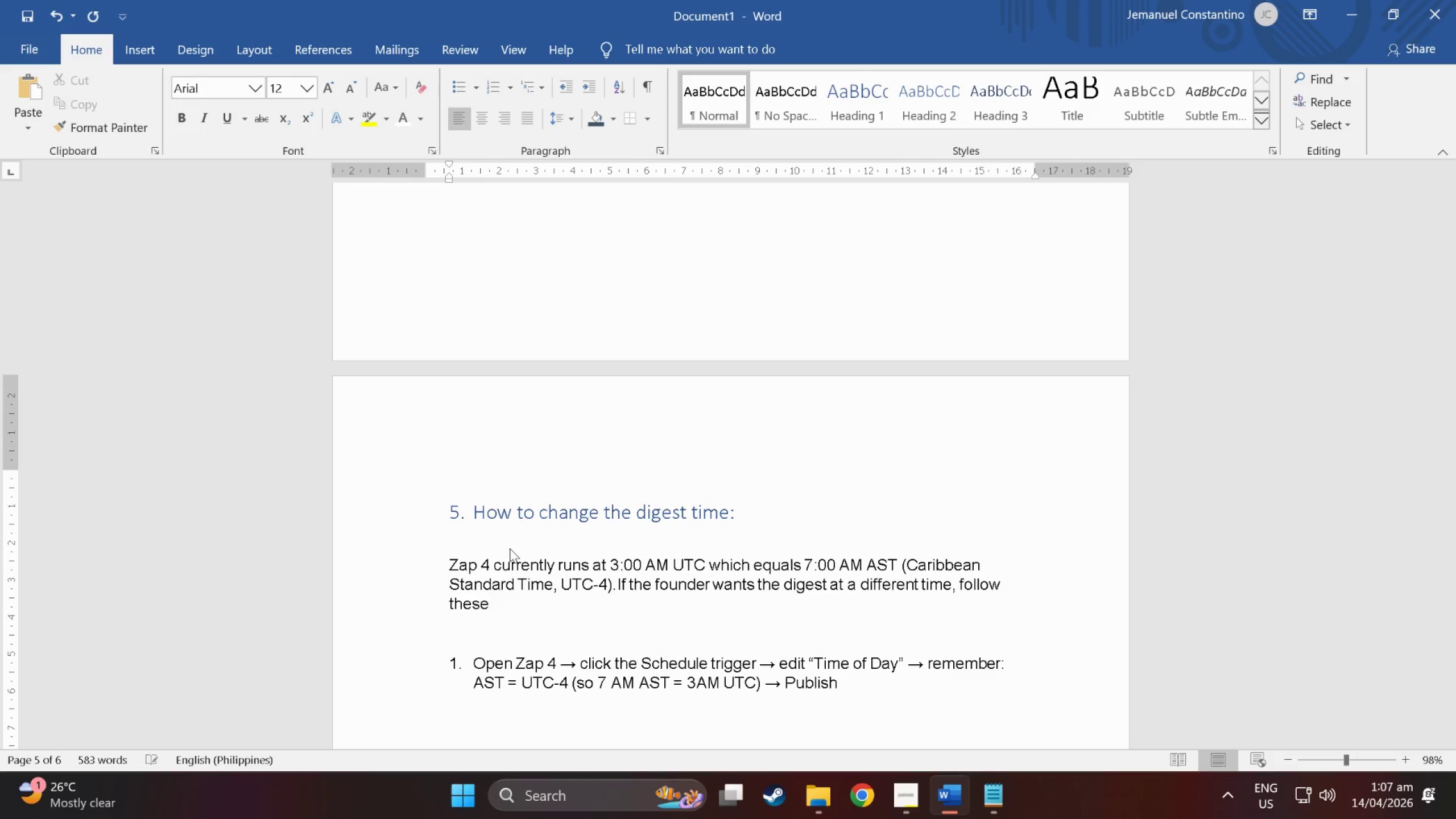 
type( ster)
key(Backspace)
type(ps/)
key(Backspace)
type(.)
 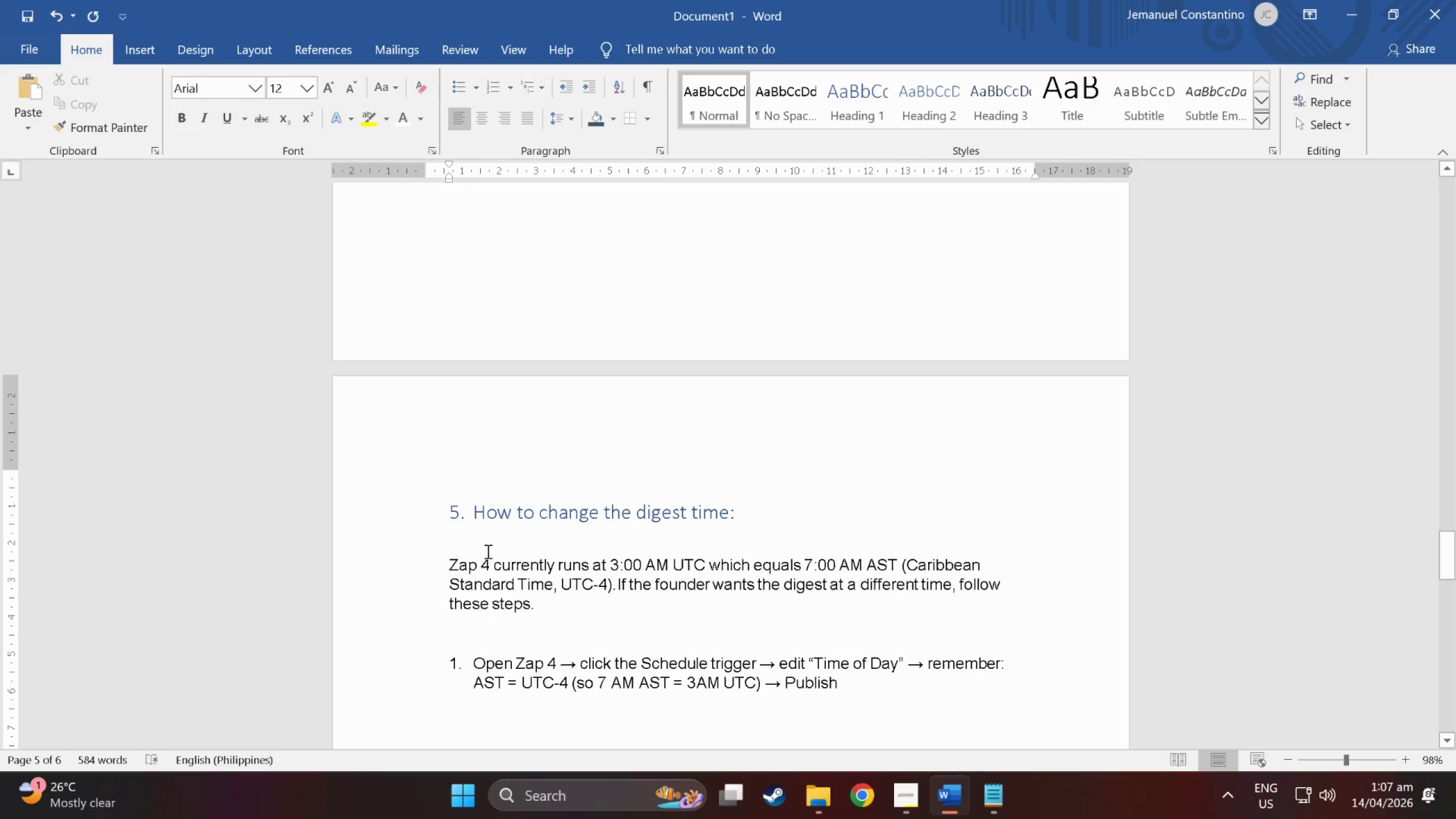 
scroll: coordinate [602, 581], scroll_direction: down, amount: 8.0
 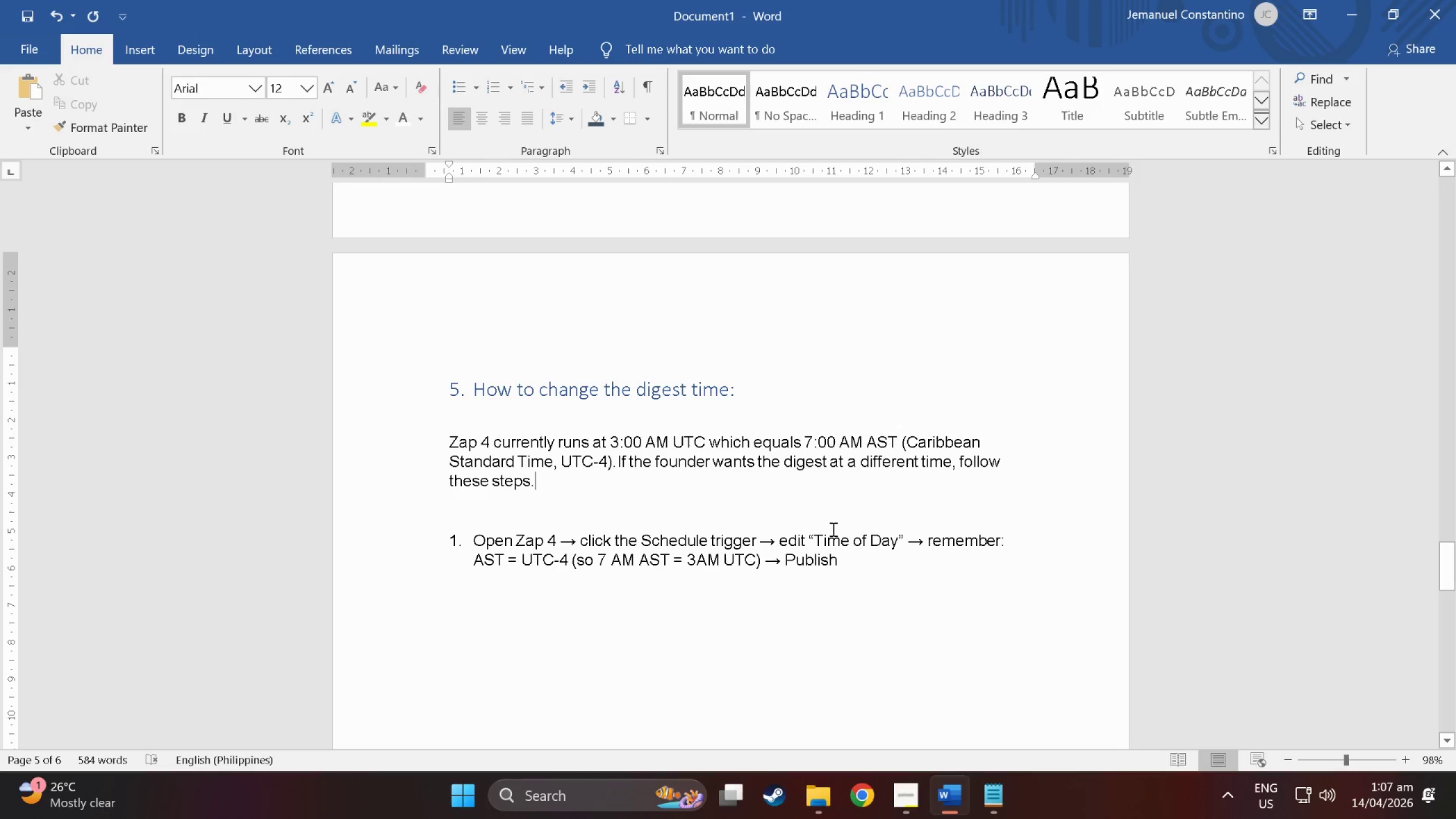 
left_click([888, 577])
 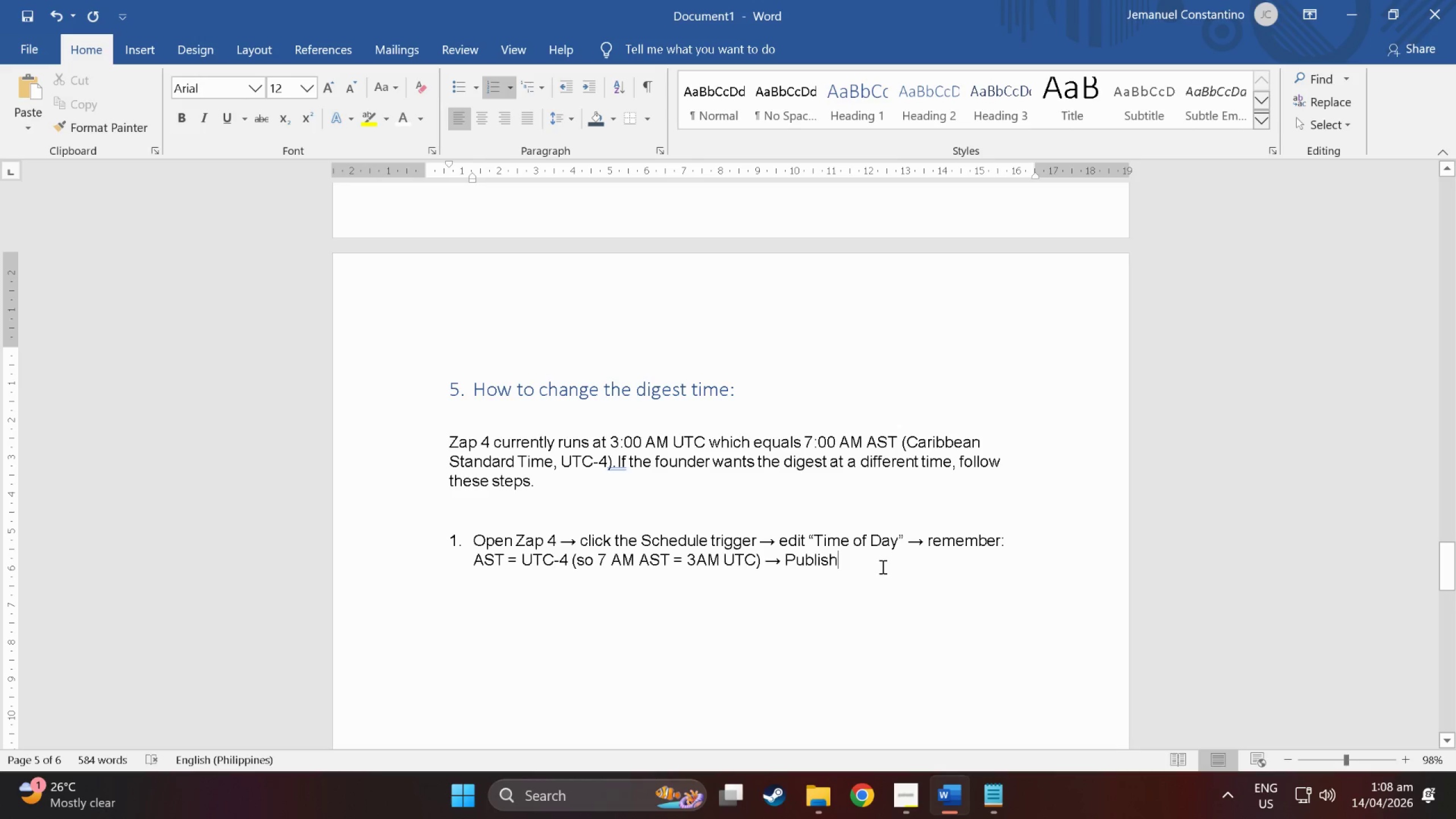 
type( to S)
key(Backspace)
type(save.)
 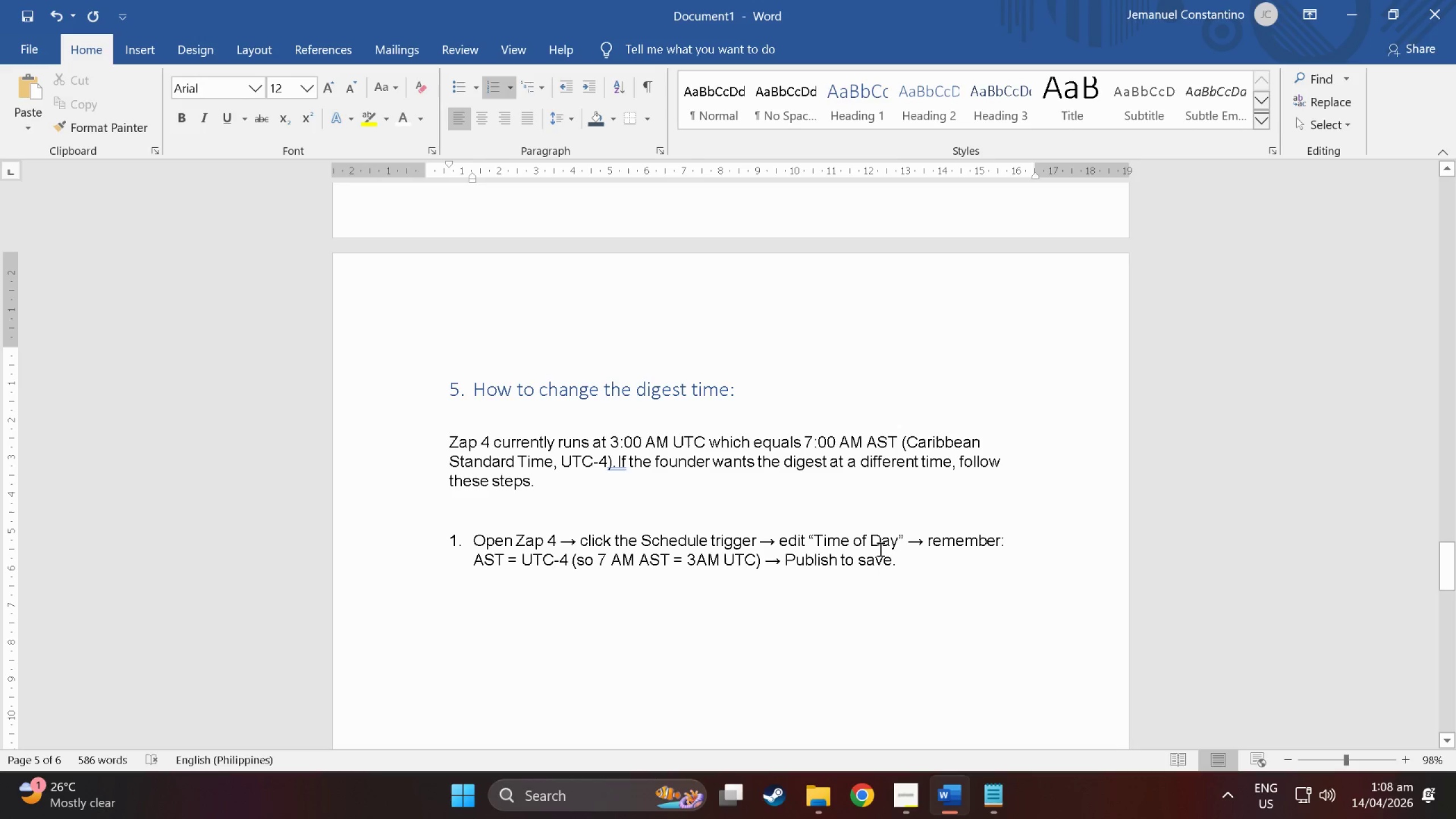 
left_click([616, 464])
 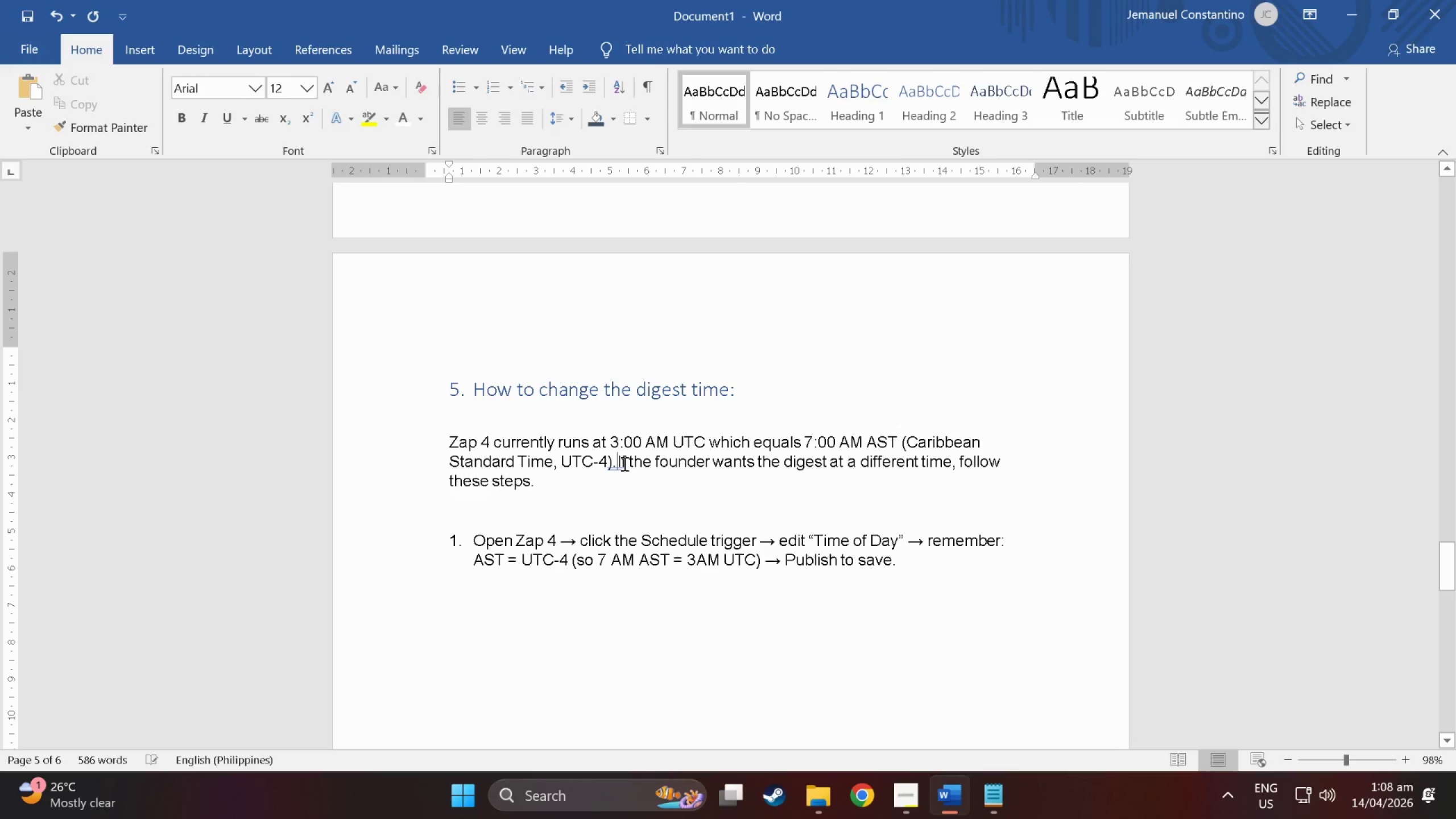 
right_click([623, 464])
 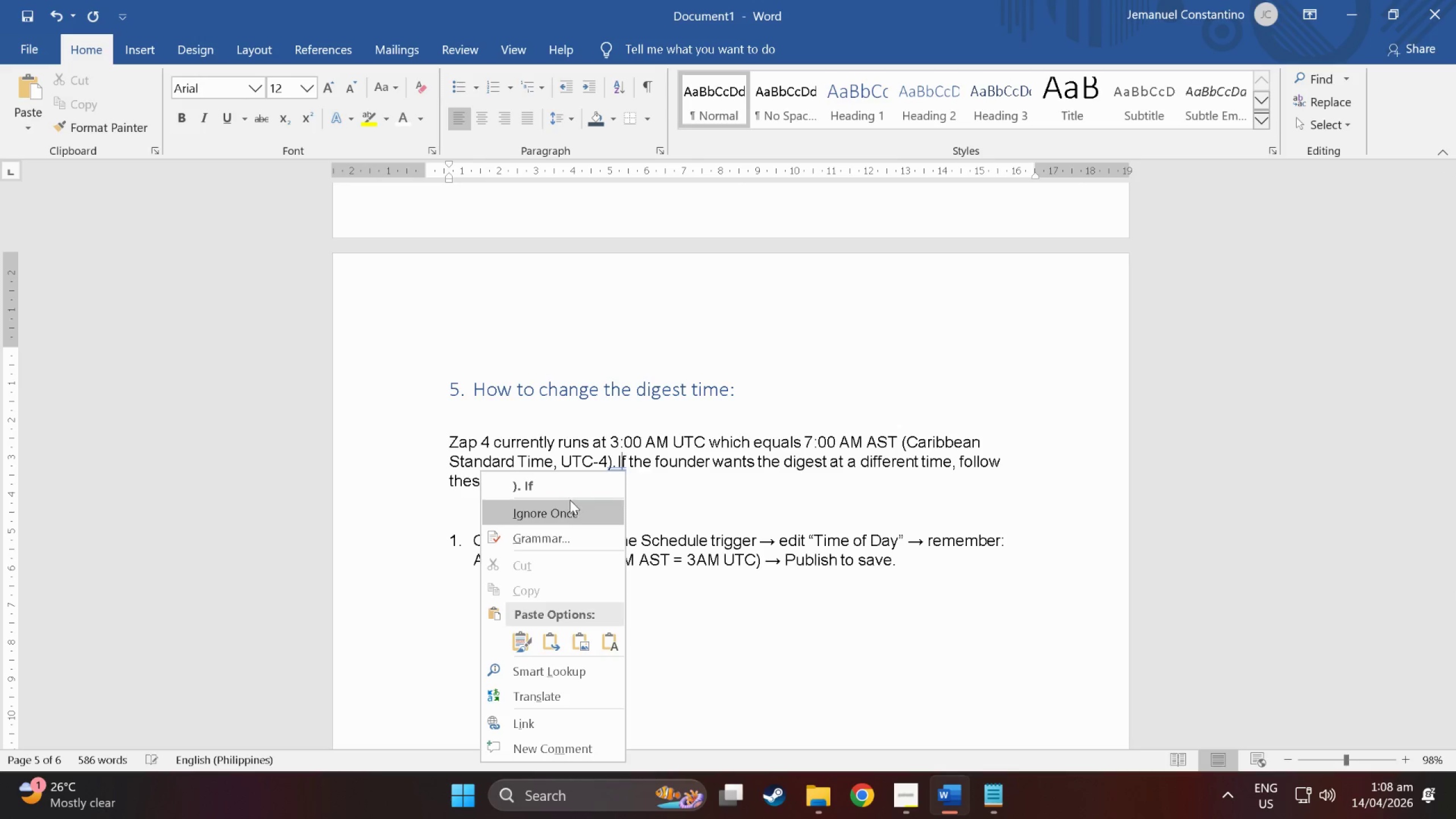 
left_click([567, 474])
 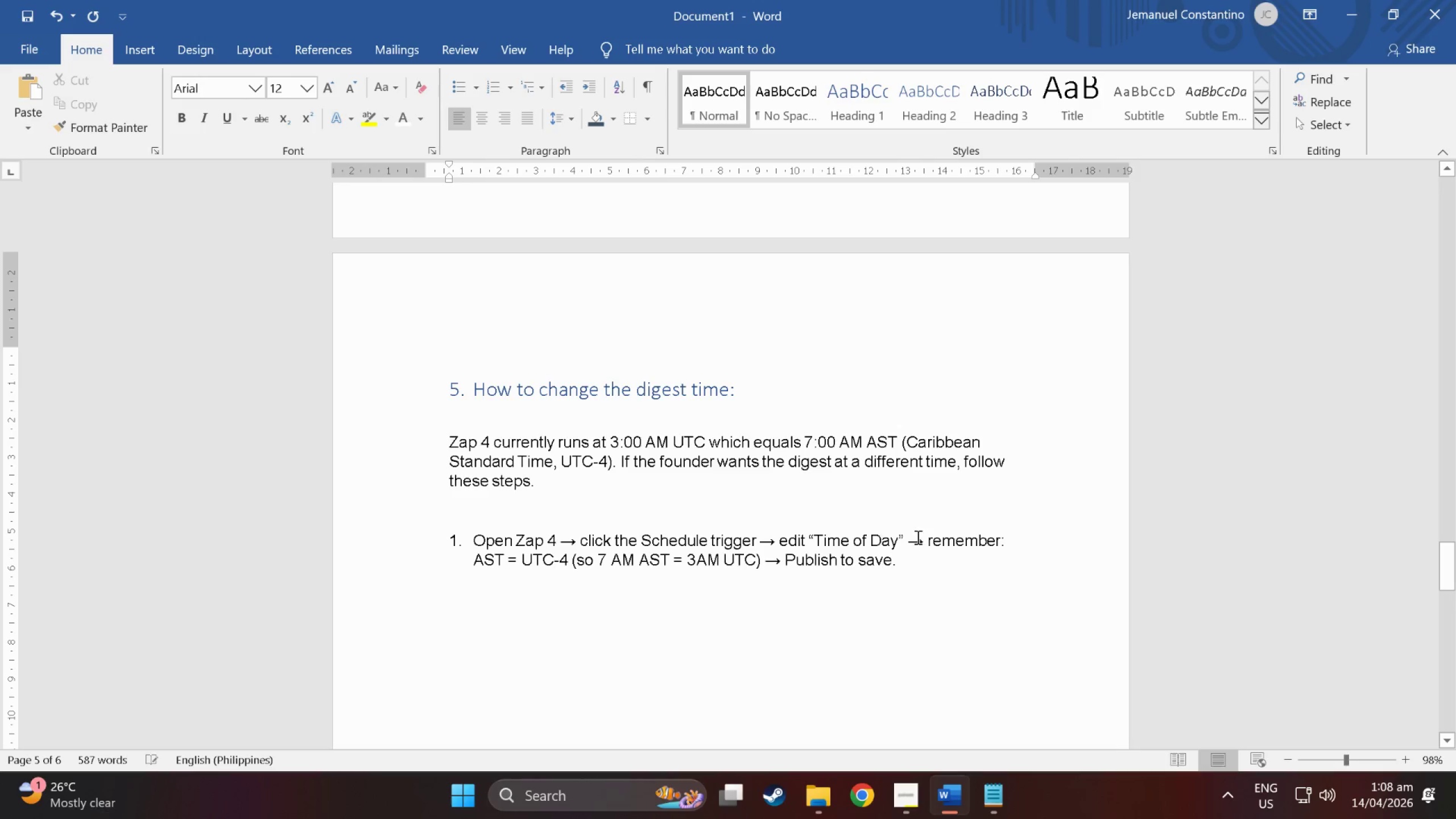 
left_click([990, 573])
 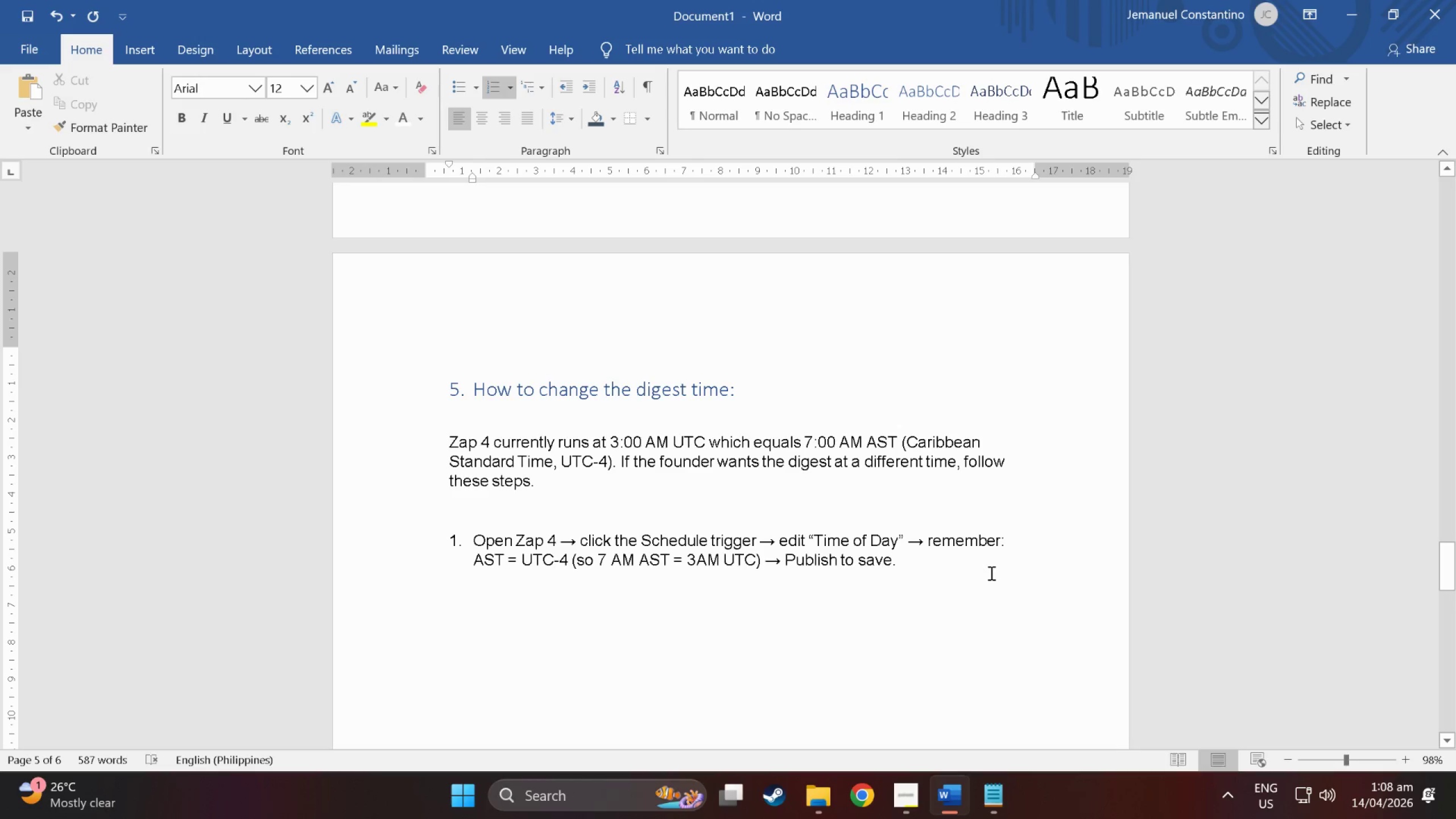 
key(NumpadEnter)
 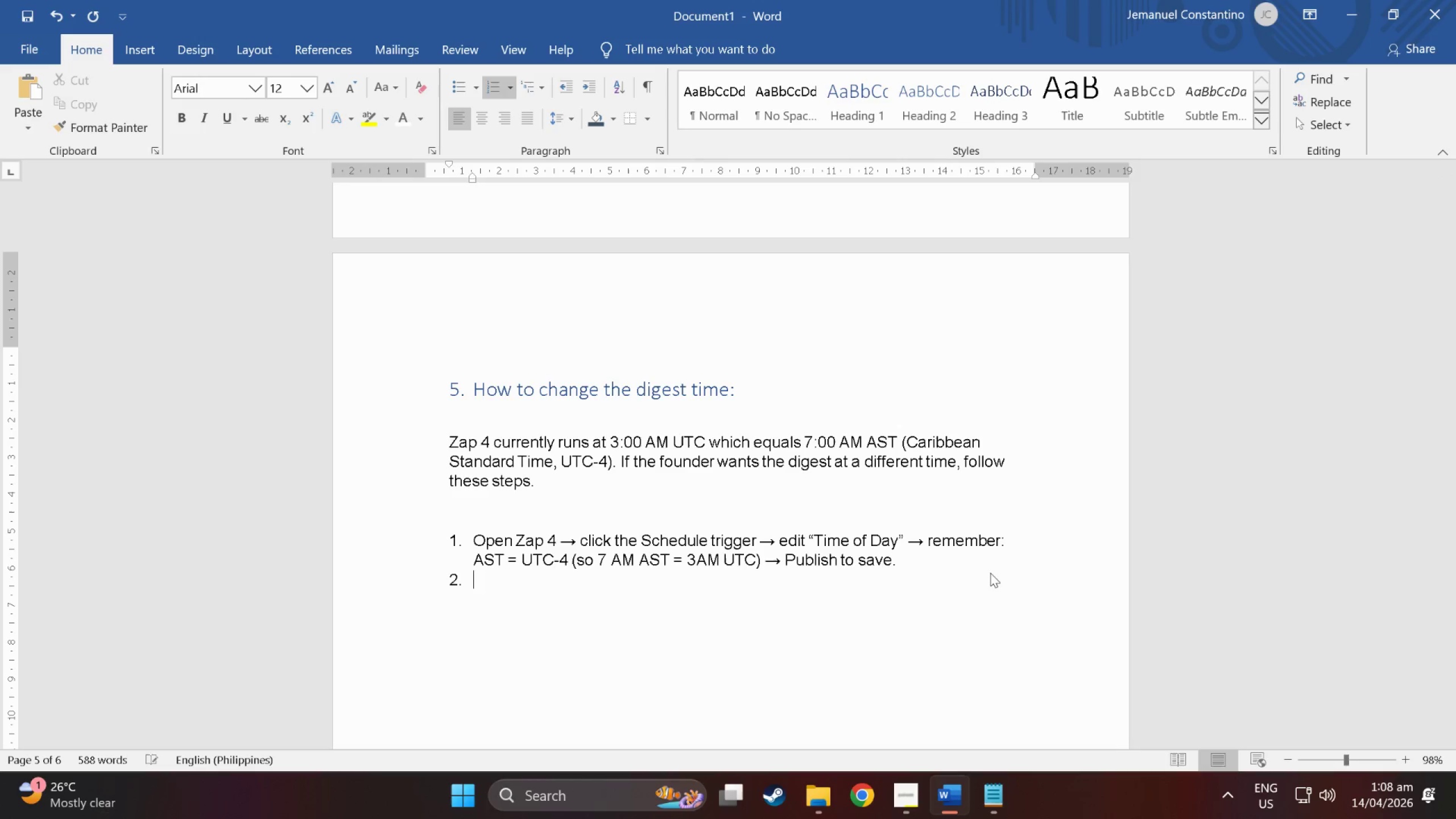 
key(NumpadEnter)
 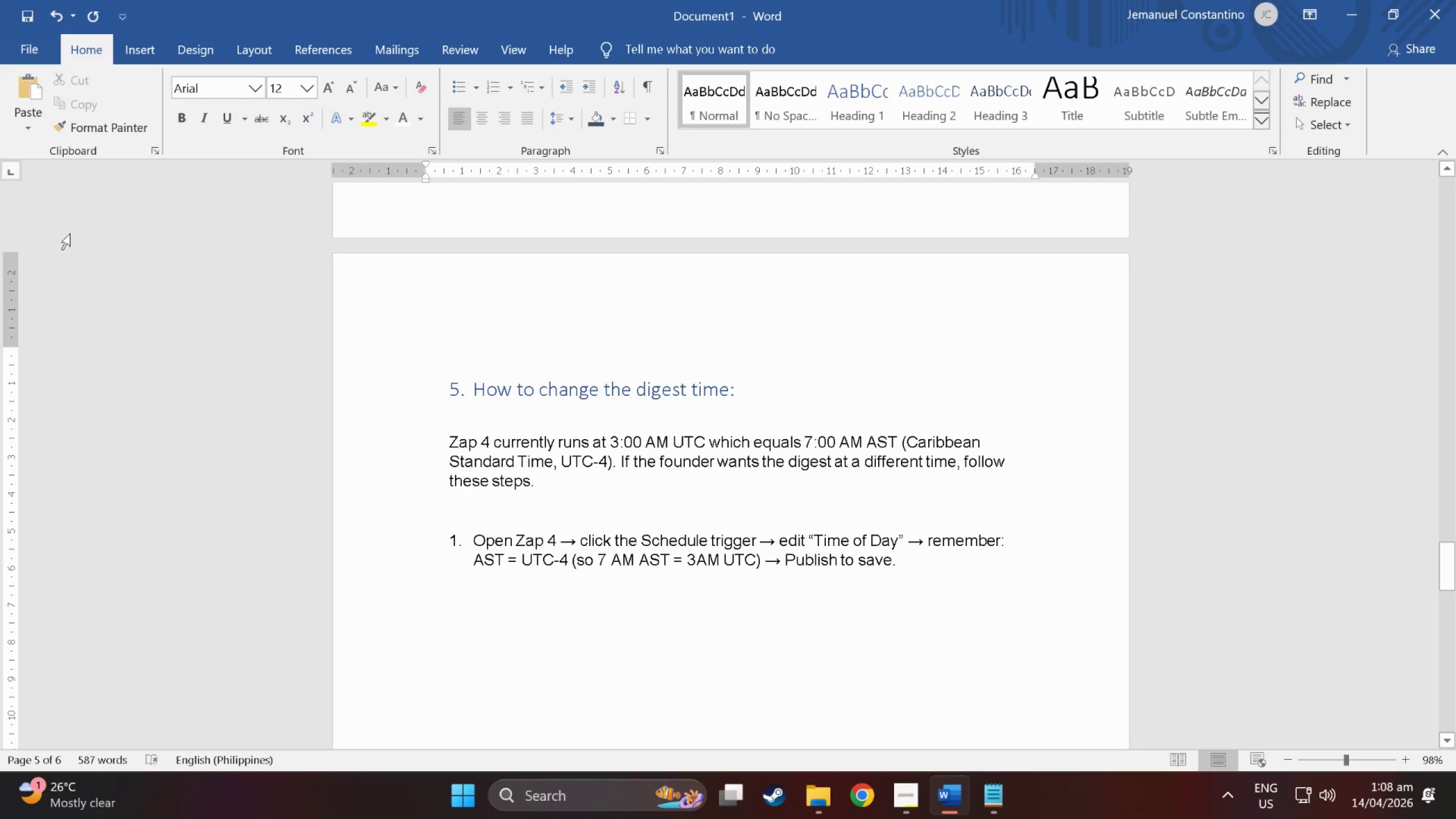 
wait(10.04)
 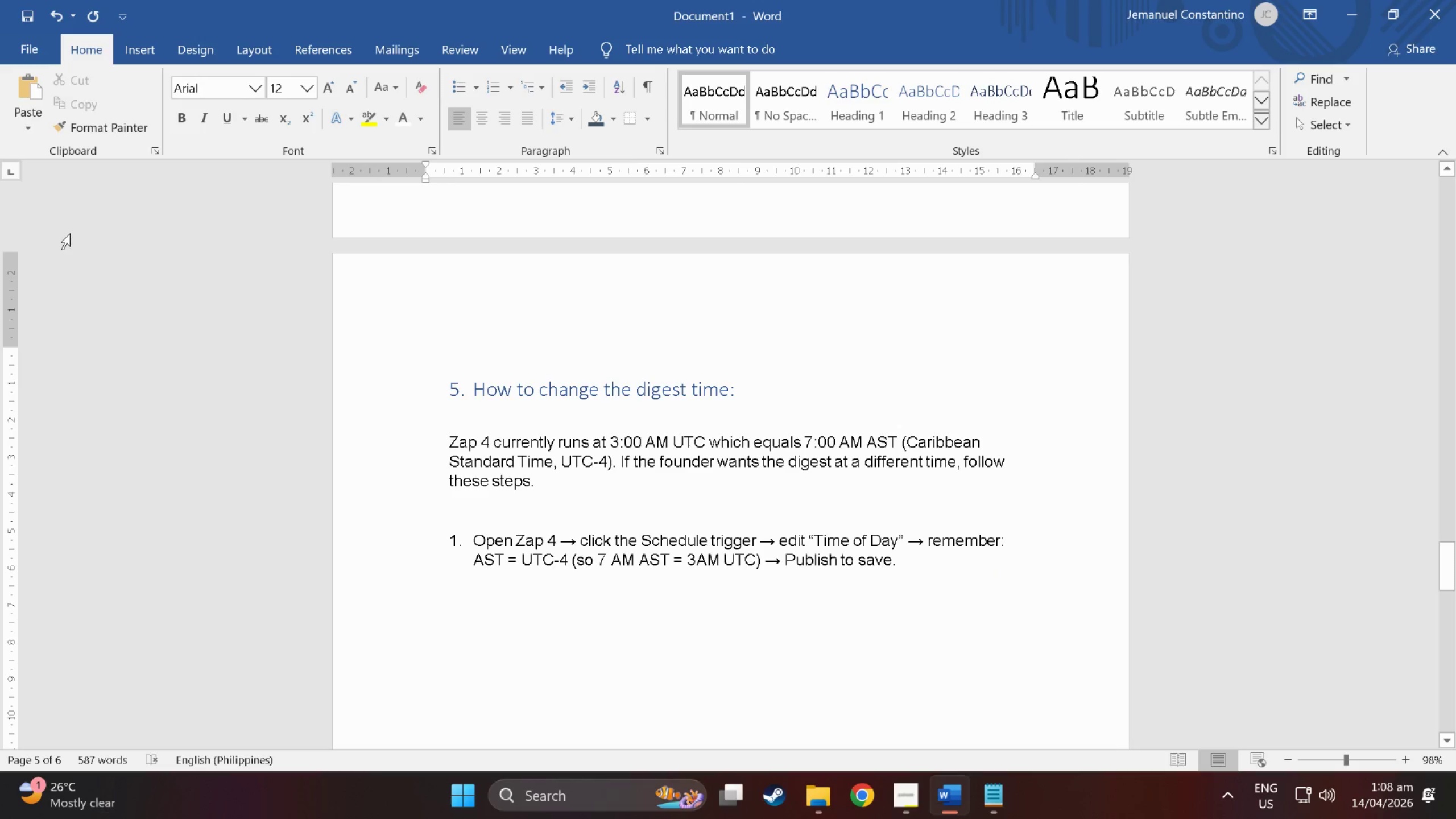 
left_click([152, 49])
 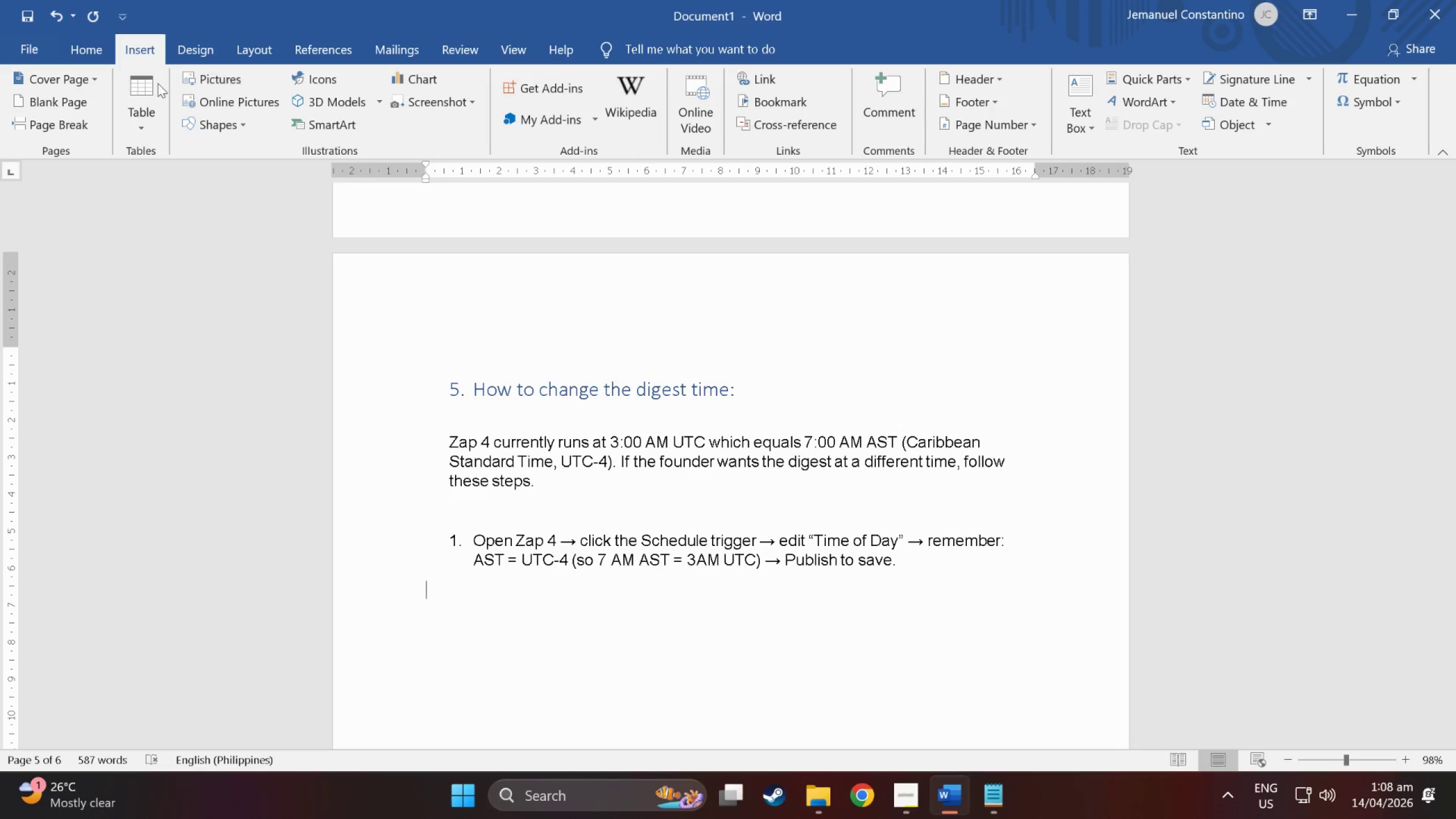 
left_click([158, 84])
 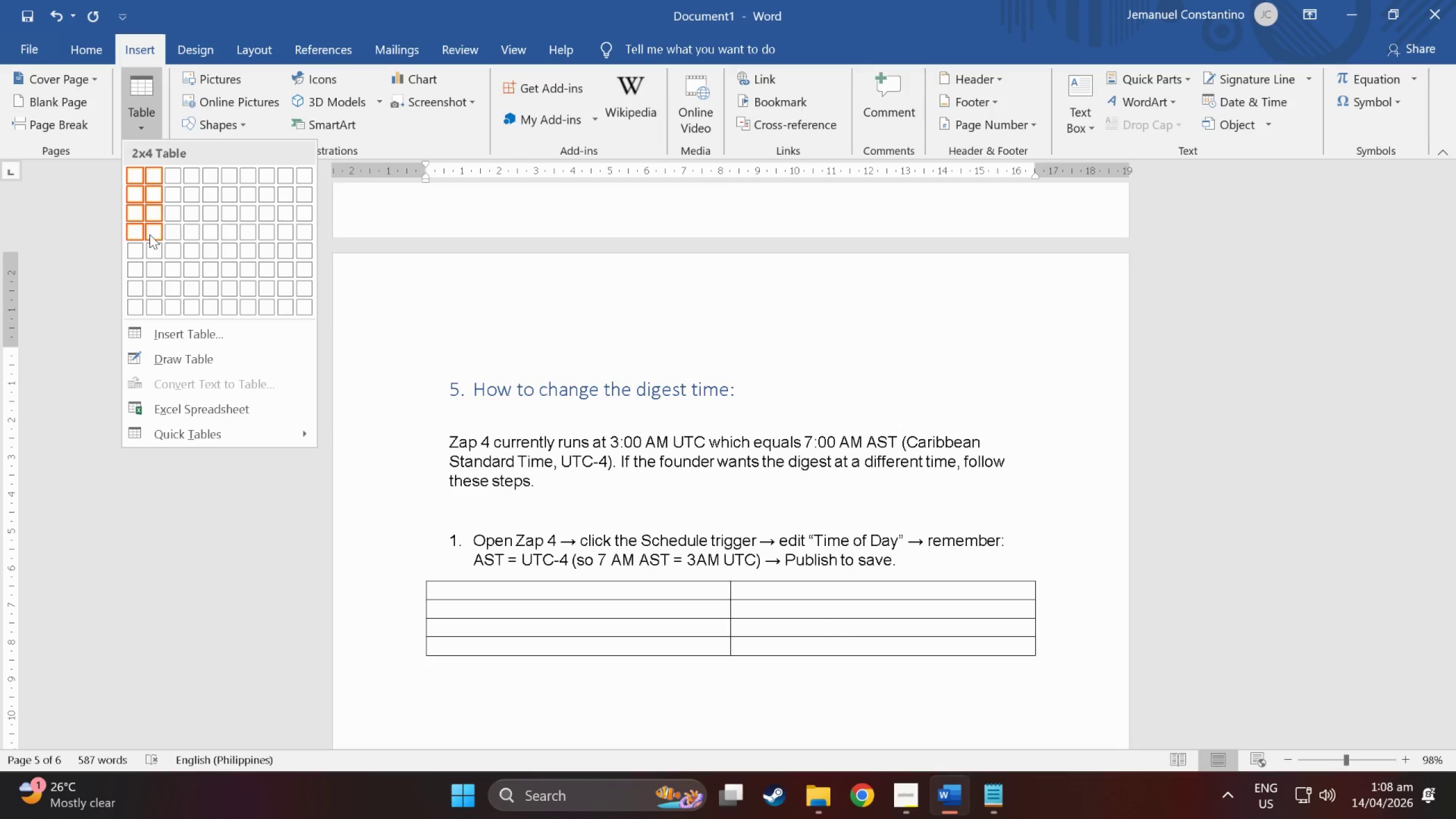 
left_click([152, 257])
 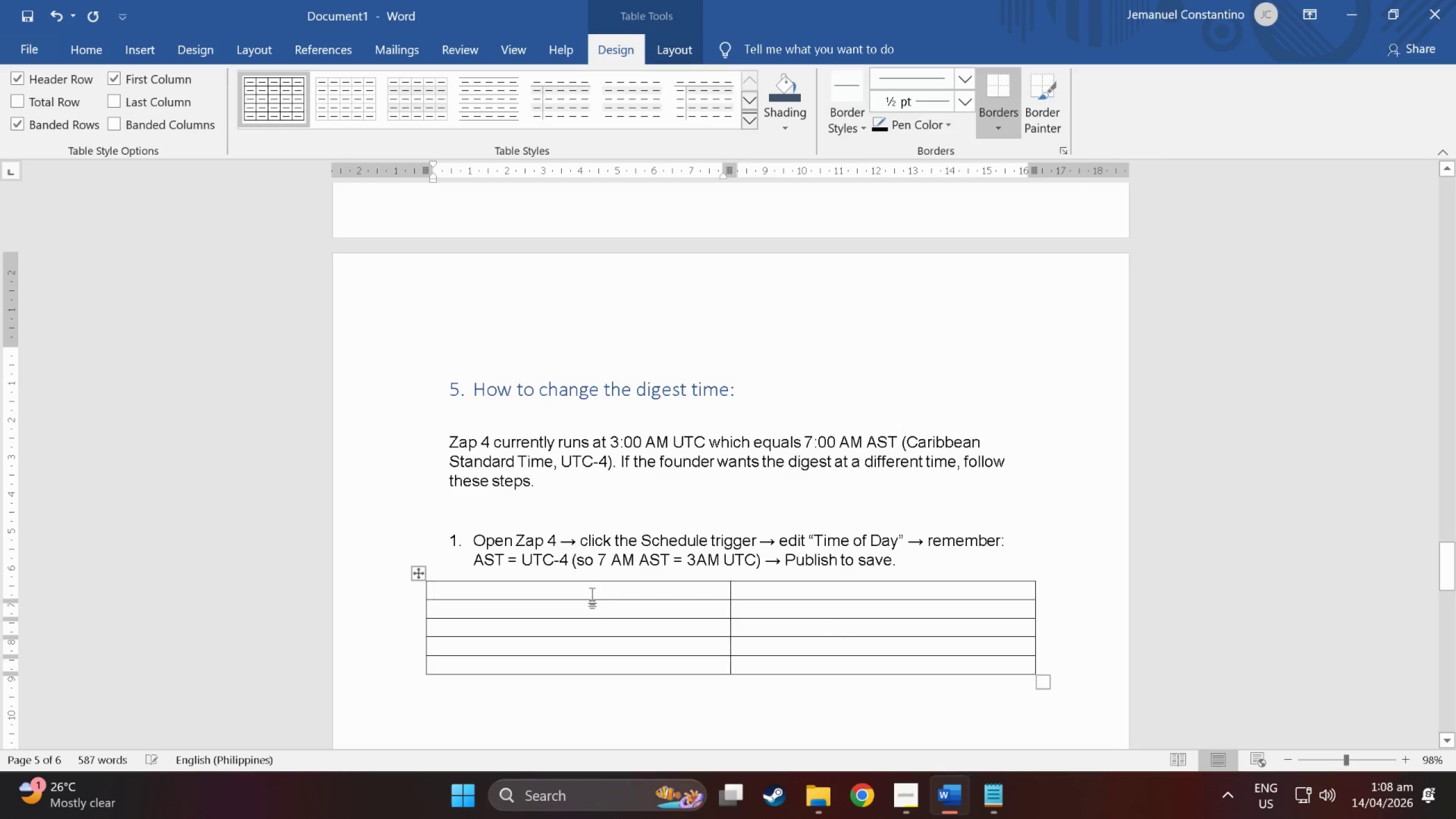 
left_click([592, 595])
 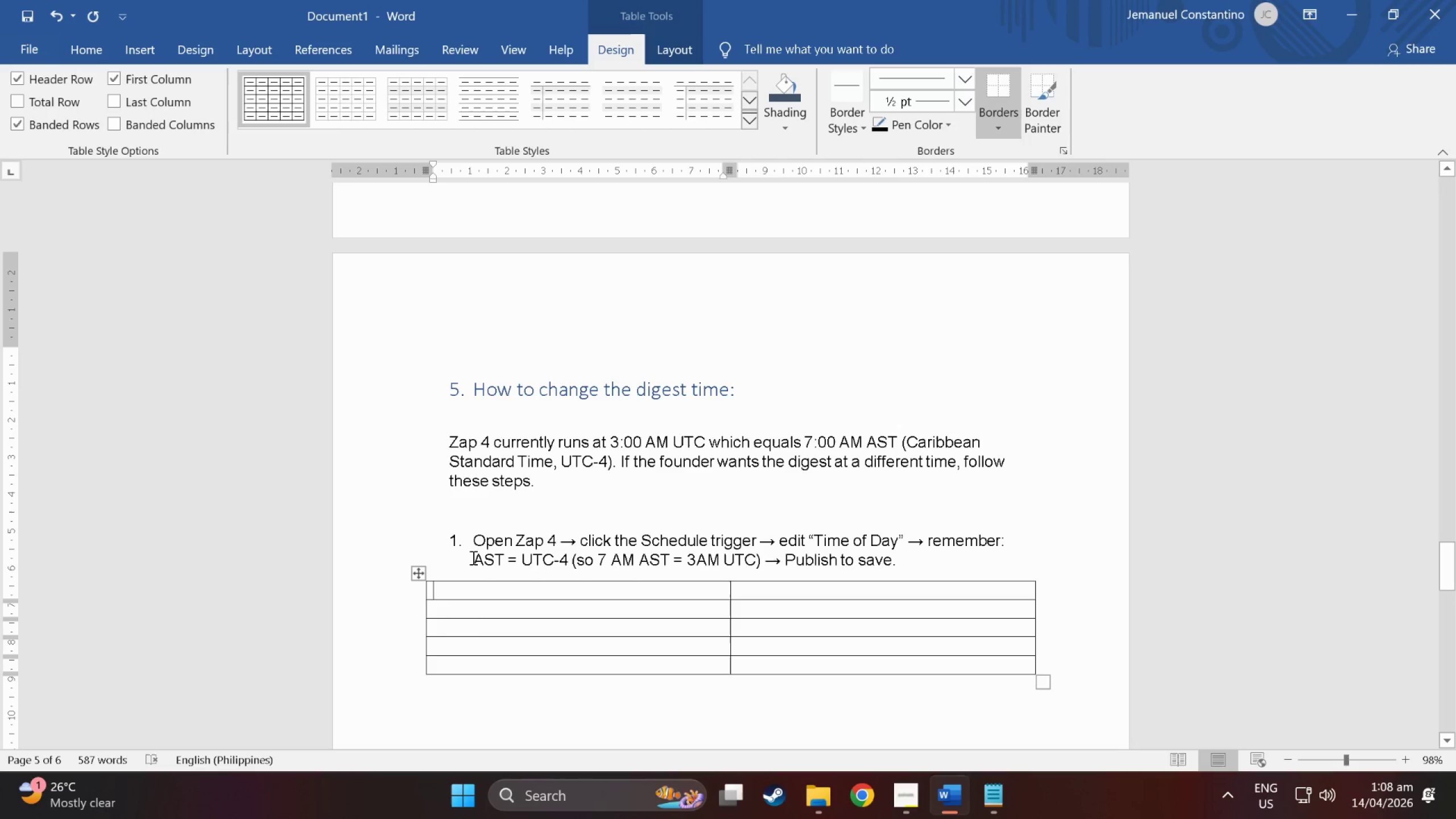 
type(Desired AST Time)
 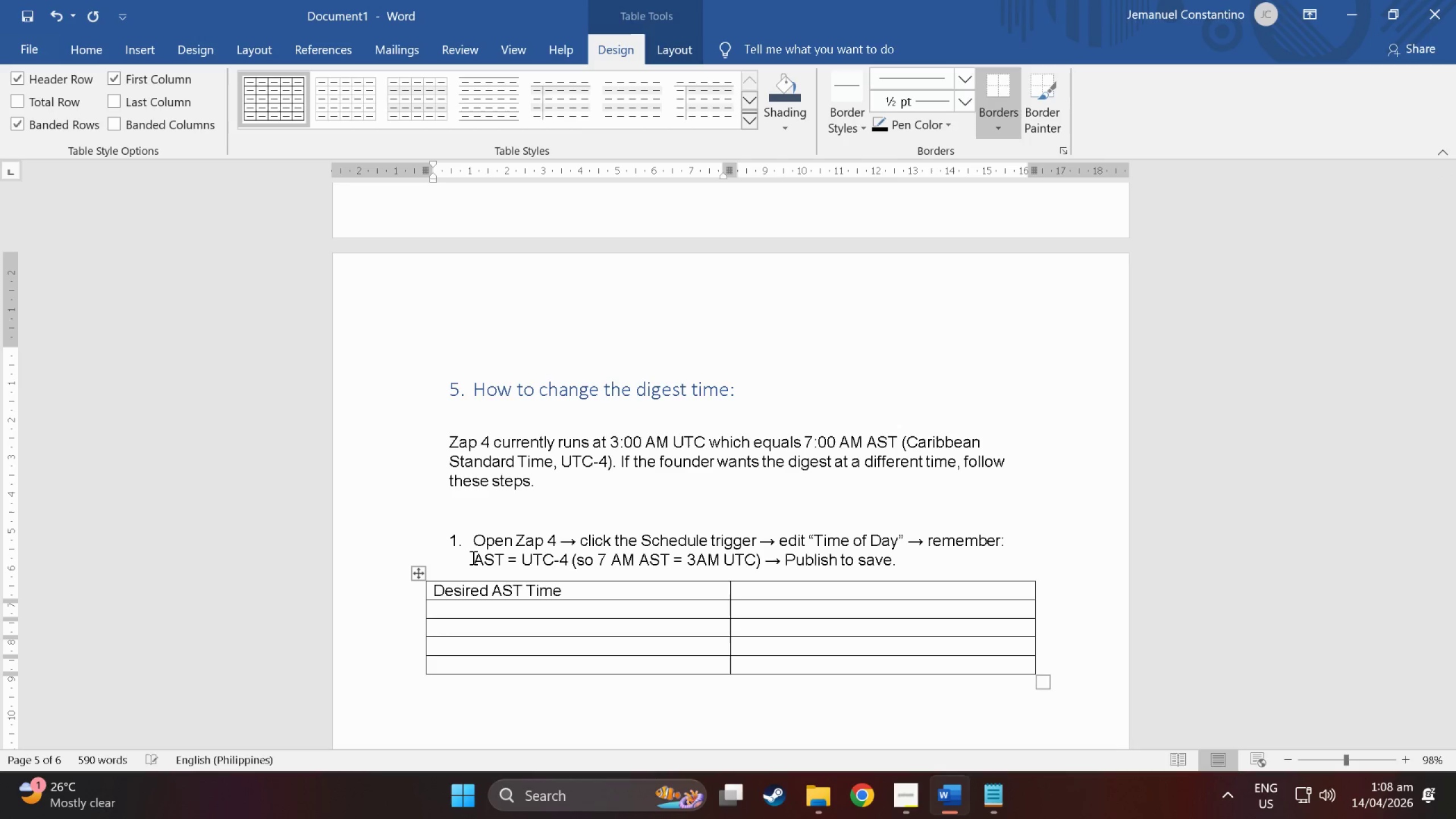 
left_click([791, 584])
 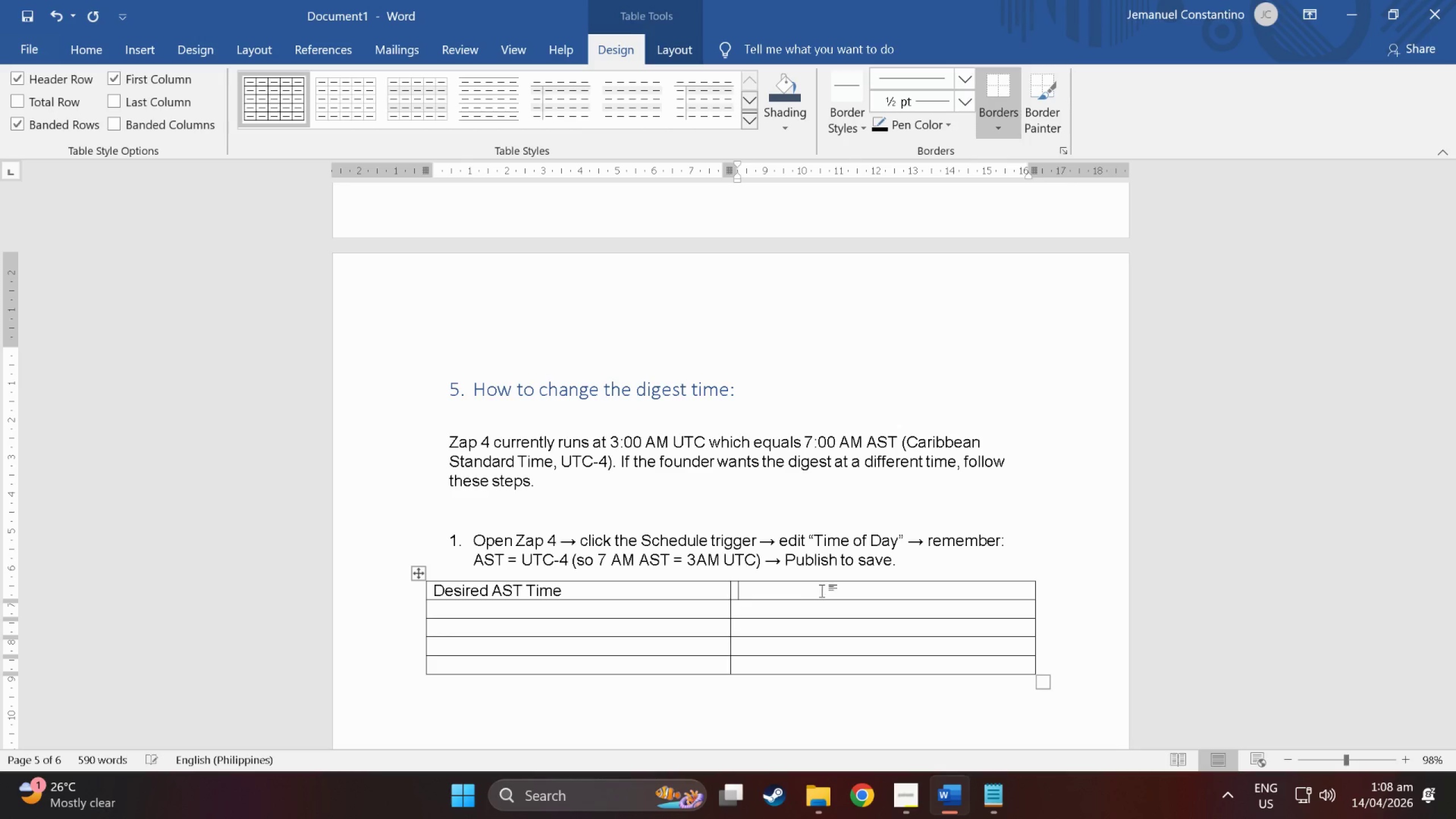 
type( )
key(Backspace)
type(Set Zapier to (UYT)
key(Backspace)
key(Backspace)
type(TC))
 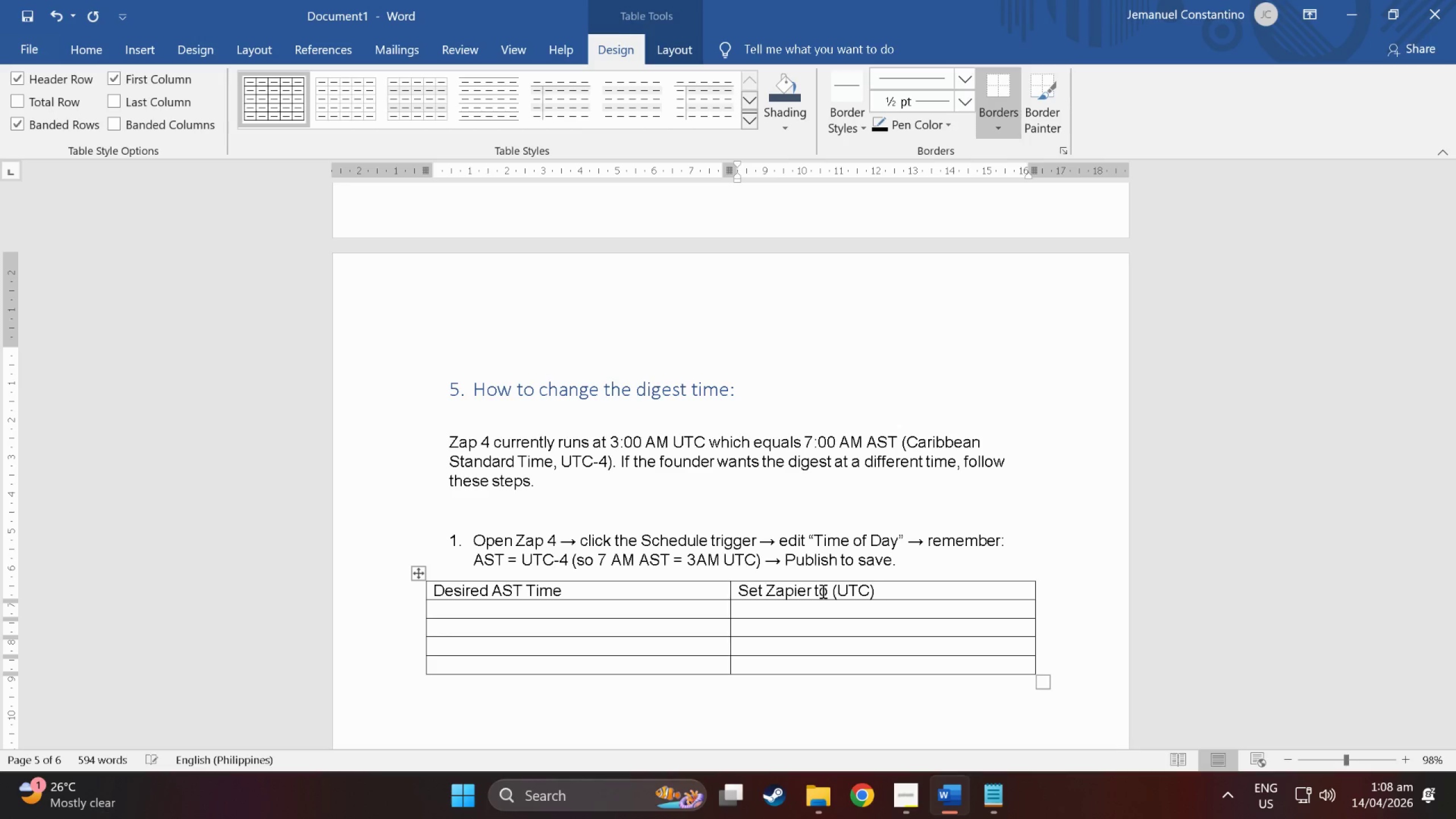 
left_click_drag(start_coordinate=[895, 598], to_coordinate=[746, 592])
 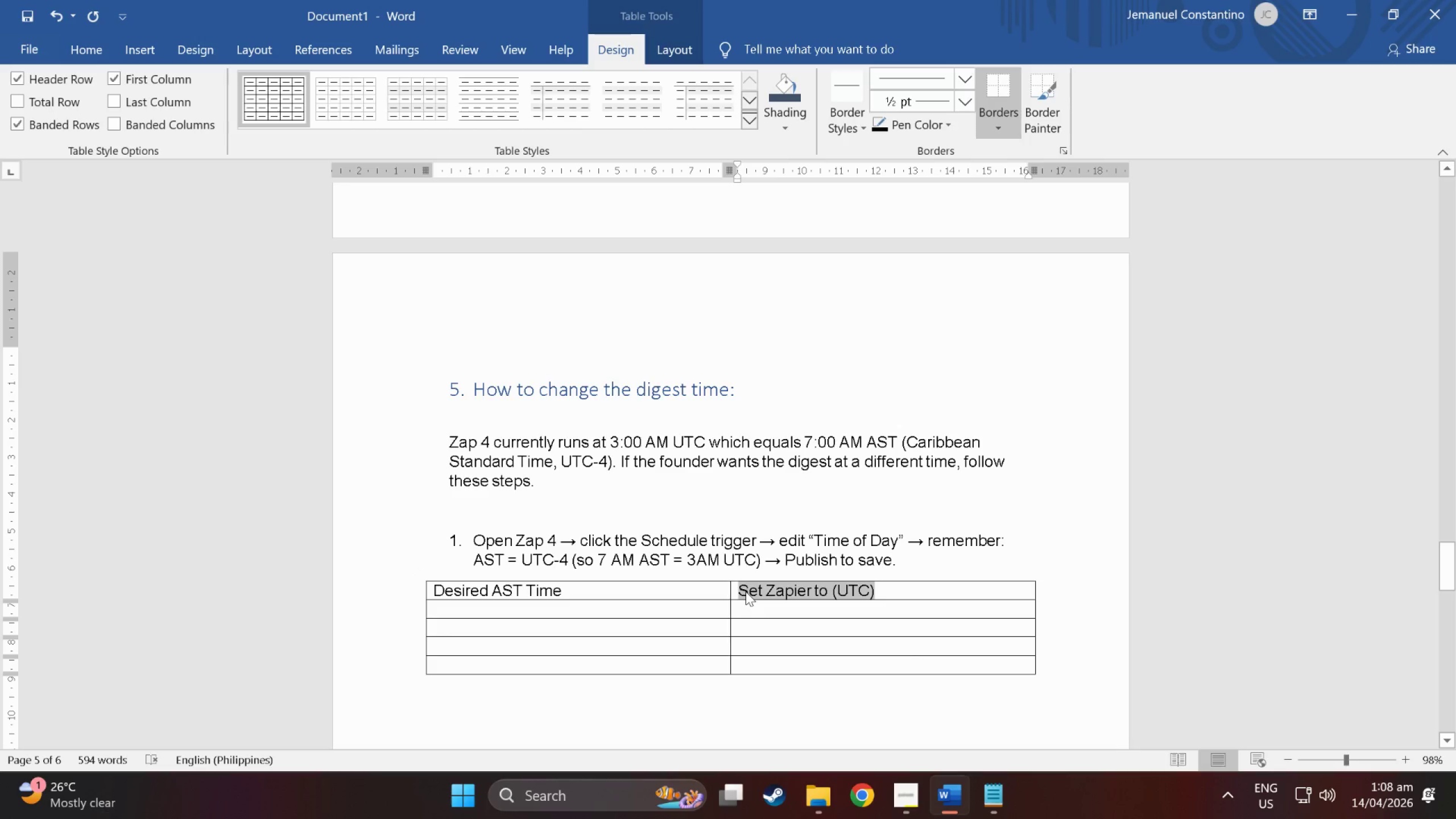 
key(Control+ControlLeft)
 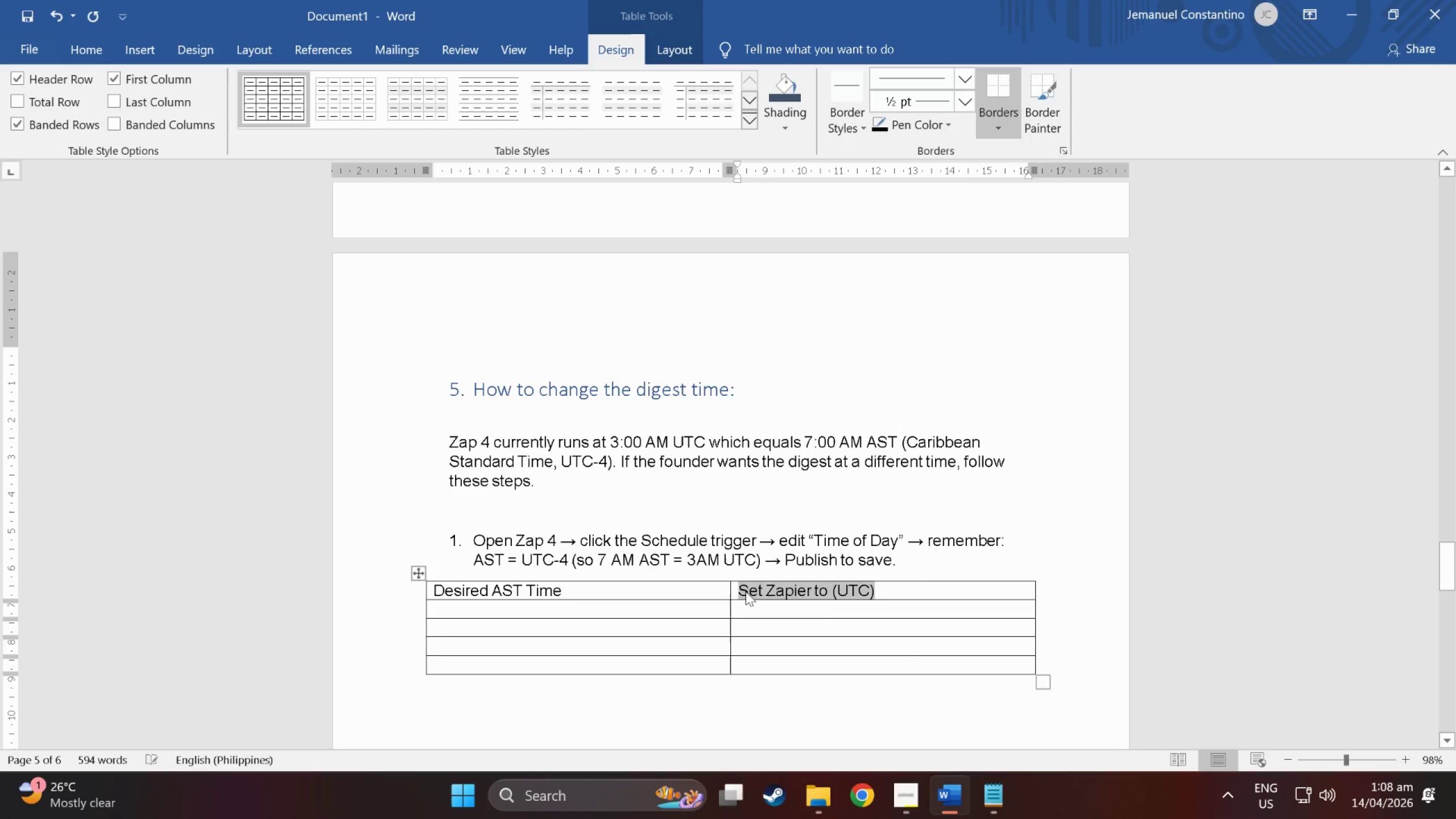 
key(Control+E)
 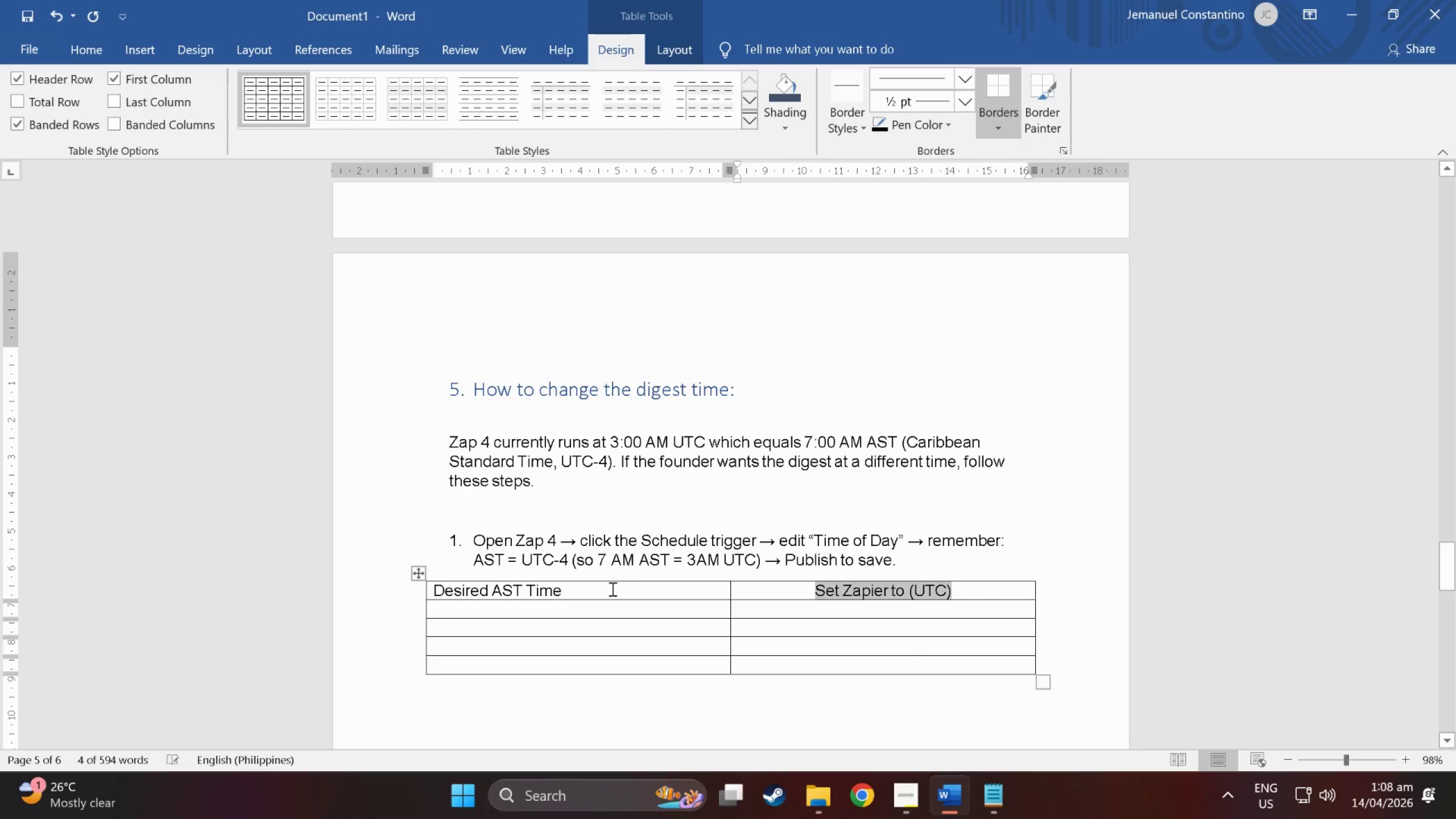 
left_click_drag(start_coordinate=[610, 589], to_coordinate=[445, 584])
 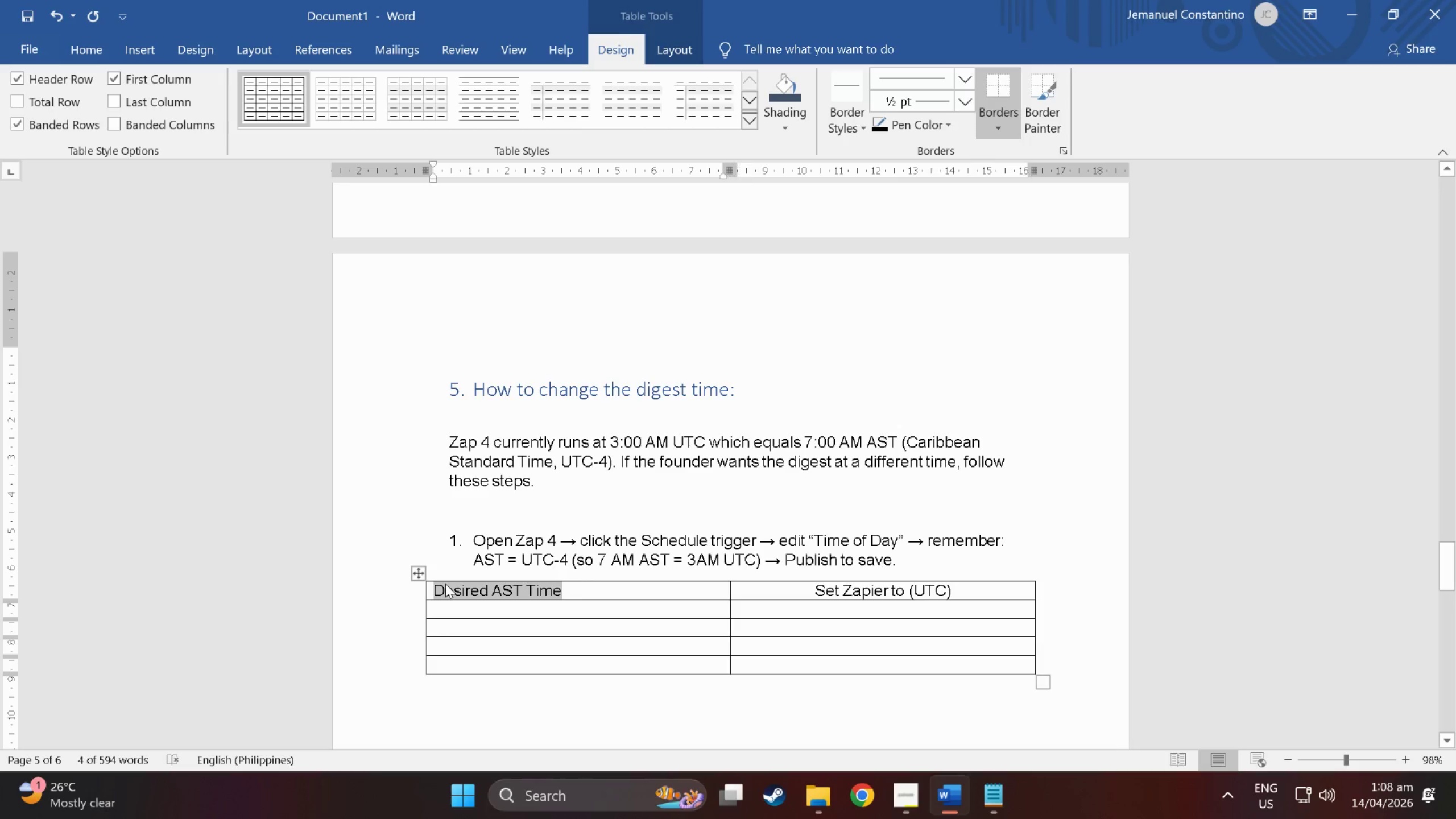 
key(Control+ControlLeft)
 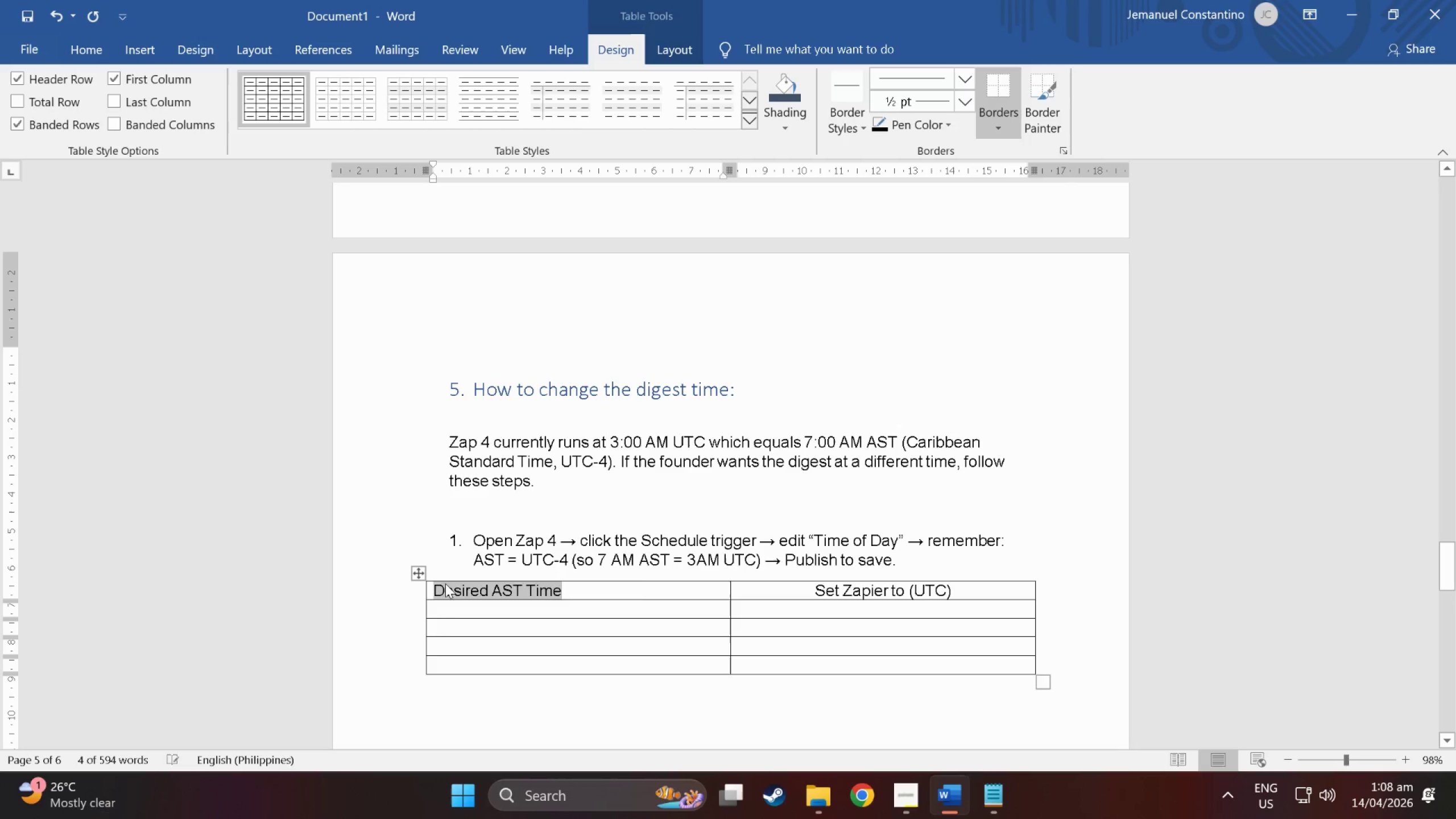 
key(Control+E)
 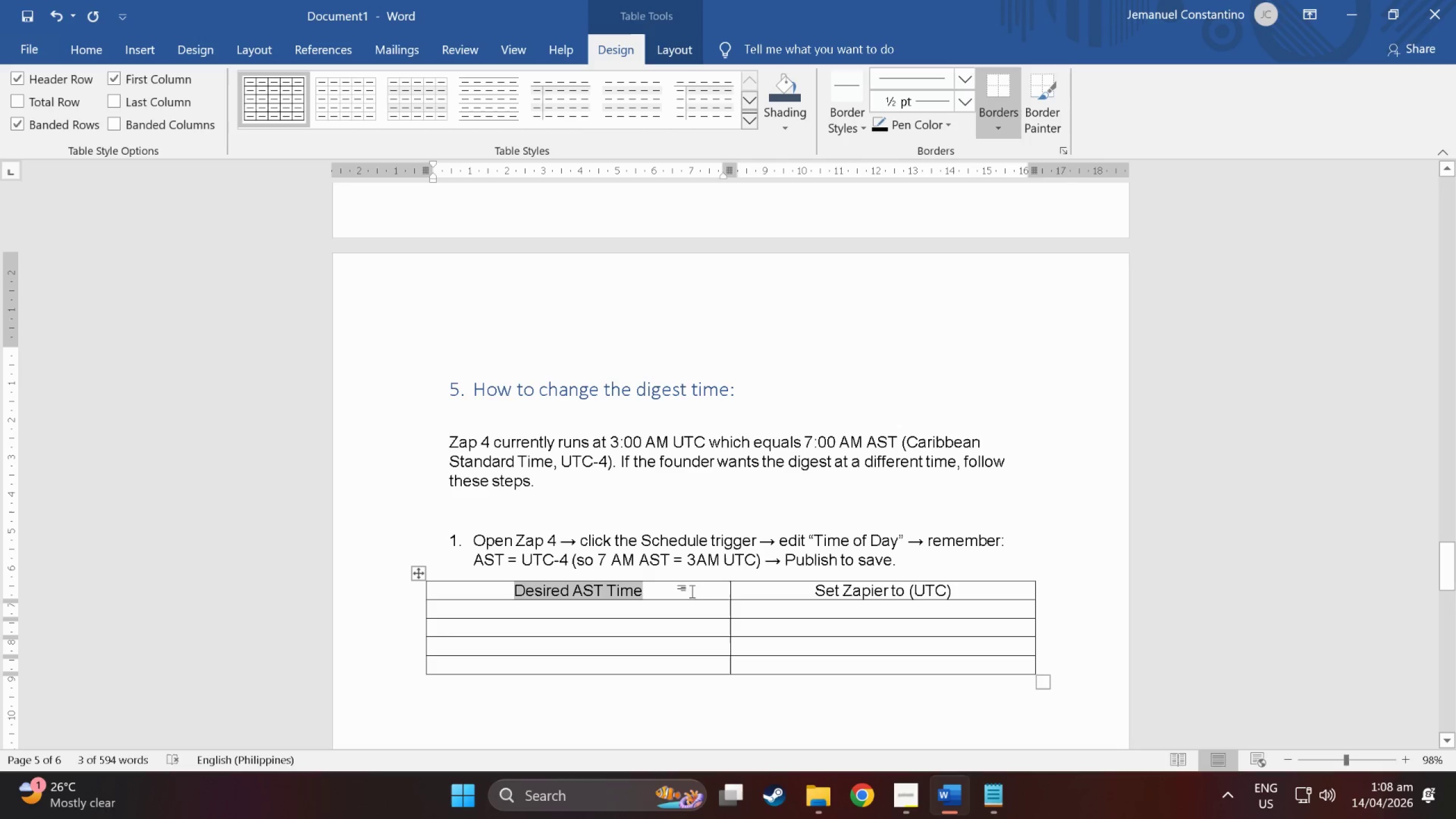 
left_click([692, 589])
 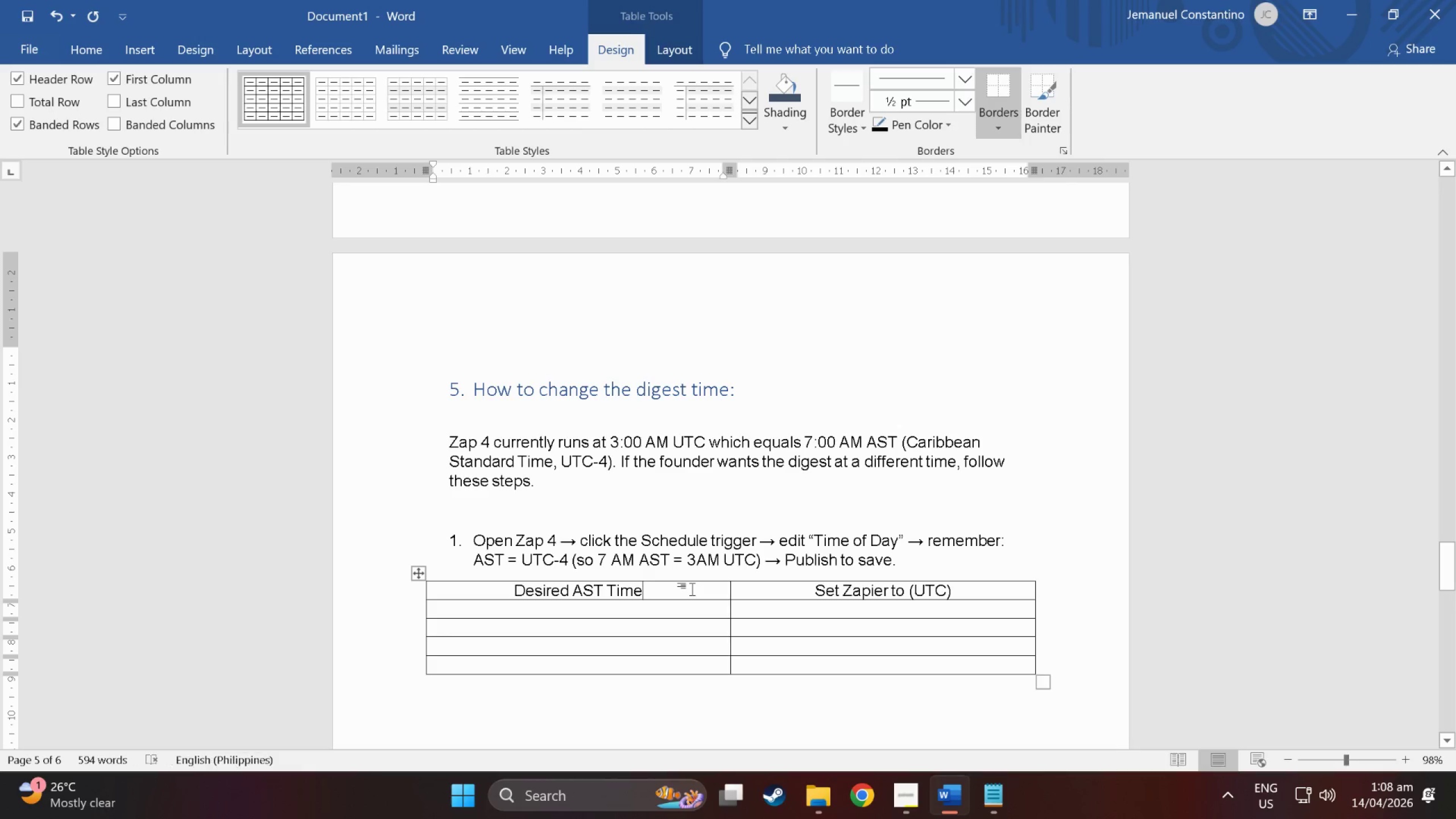 
left_click_drag(start_coordinate=[692, 589], to_coordinate=[500, 587])
 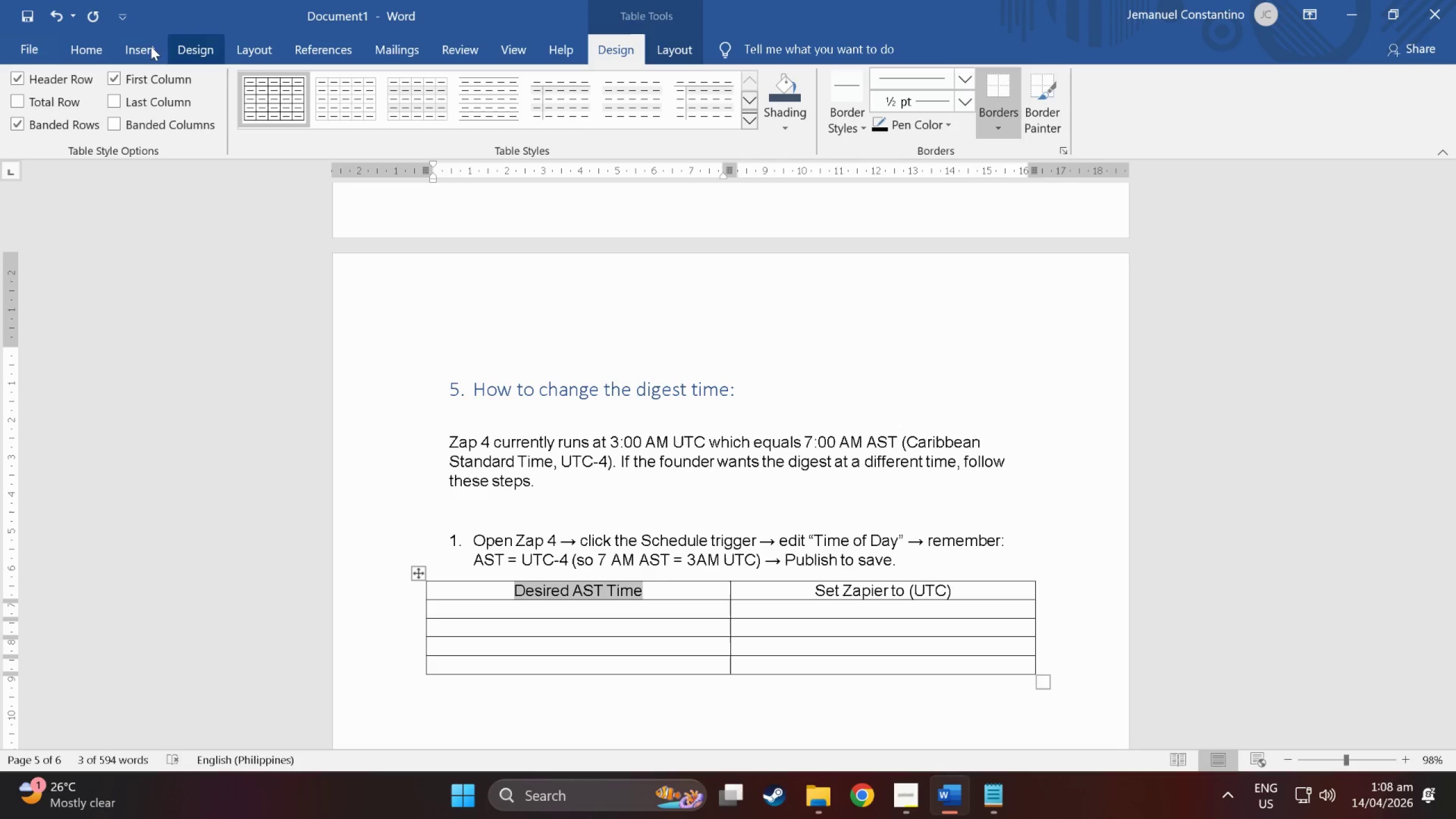 
left_click([144, 46])
 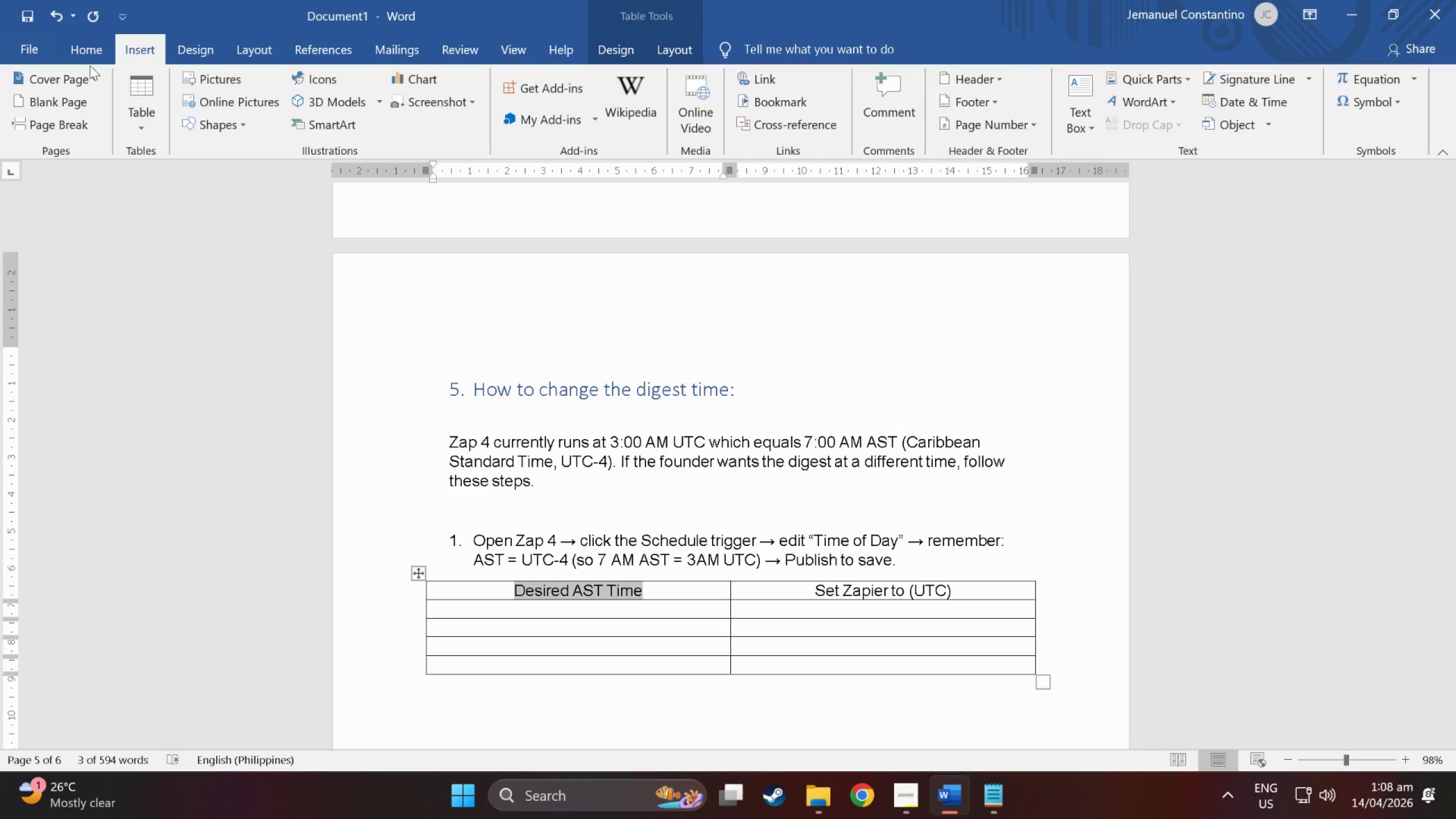 
left_click([86, 57])
 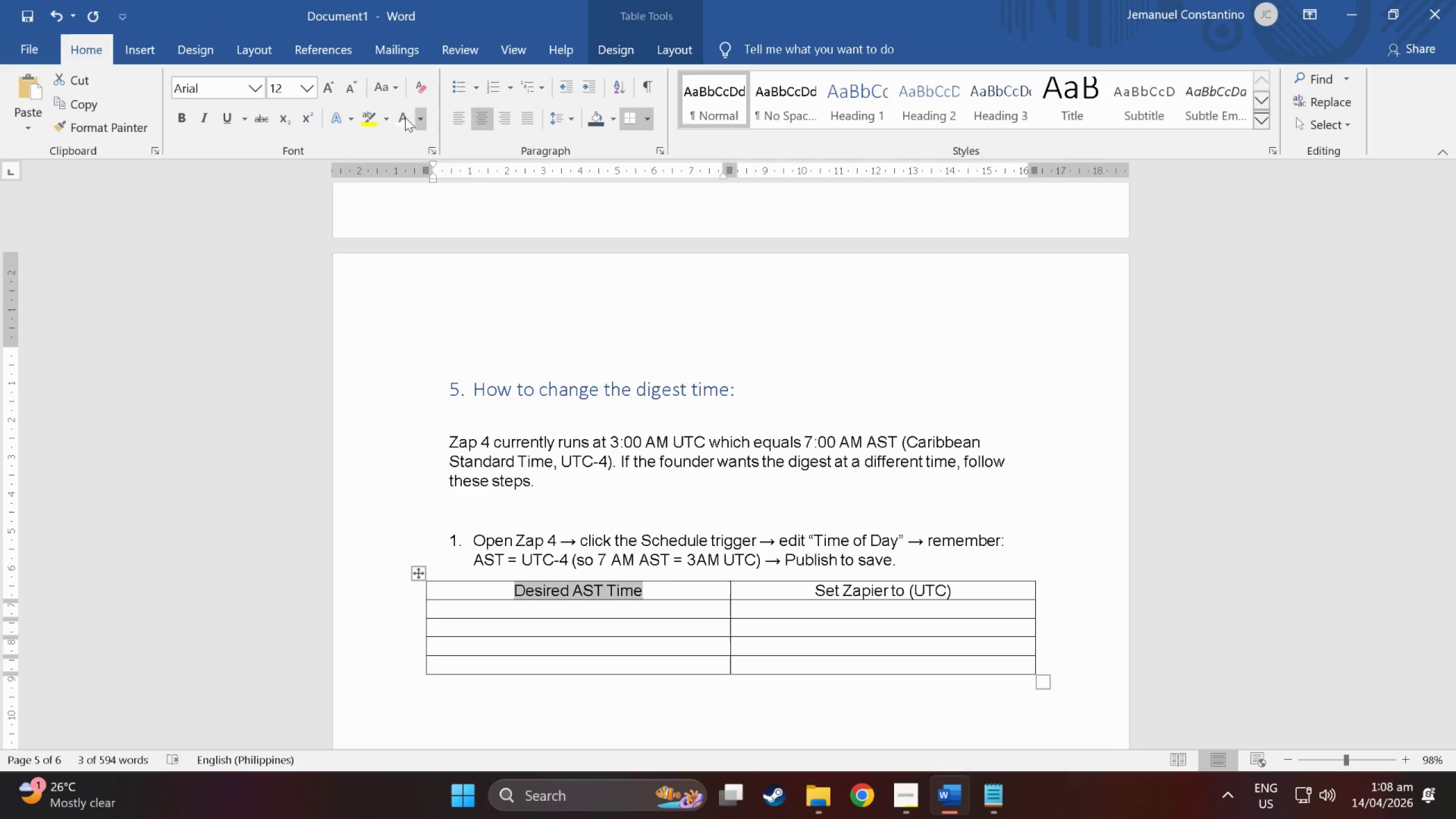 
left_click([402, 118])
 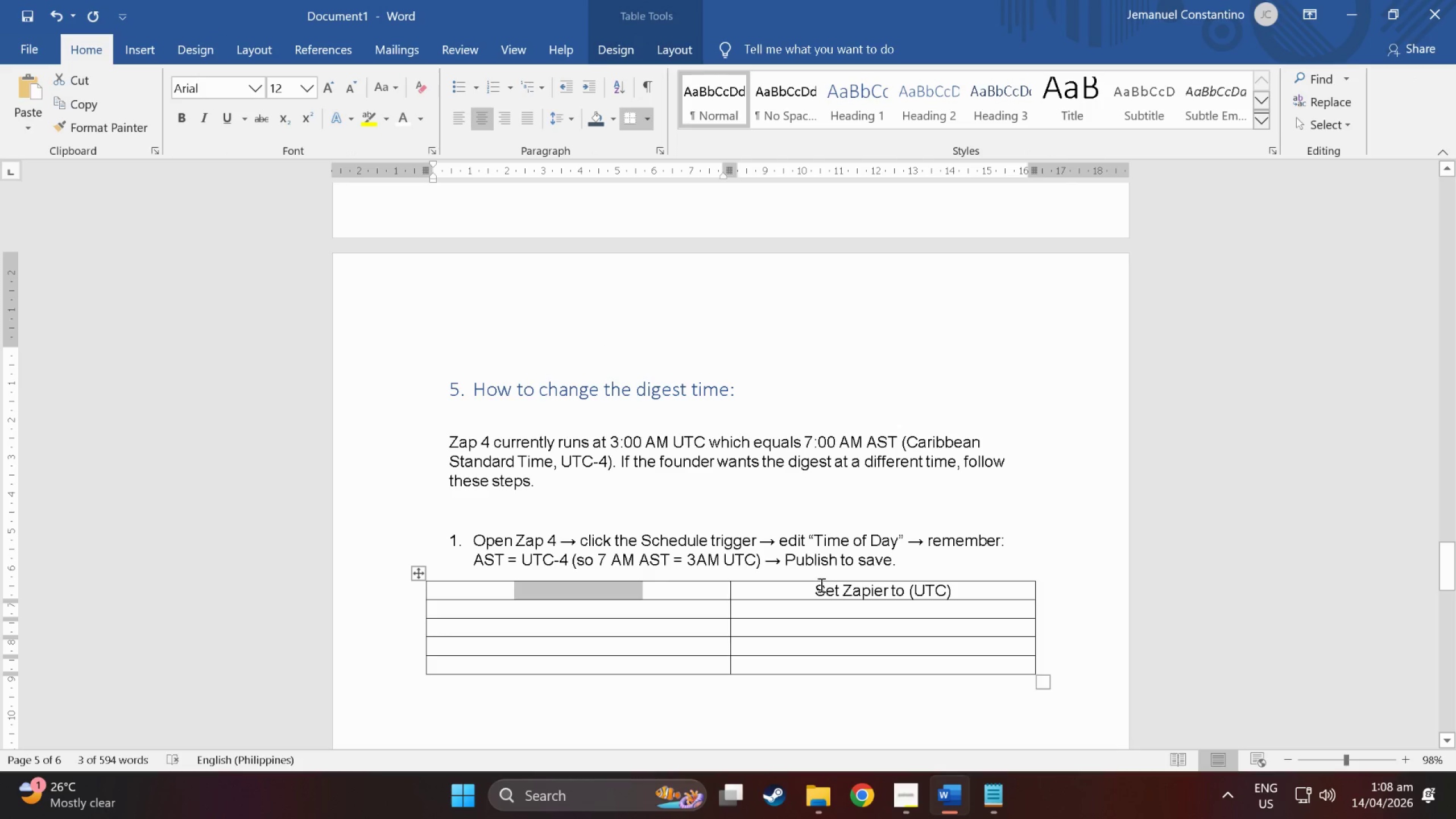 
left_click_drag(start_coordinate=[814, 586], to_coordinate=[970, 590])
 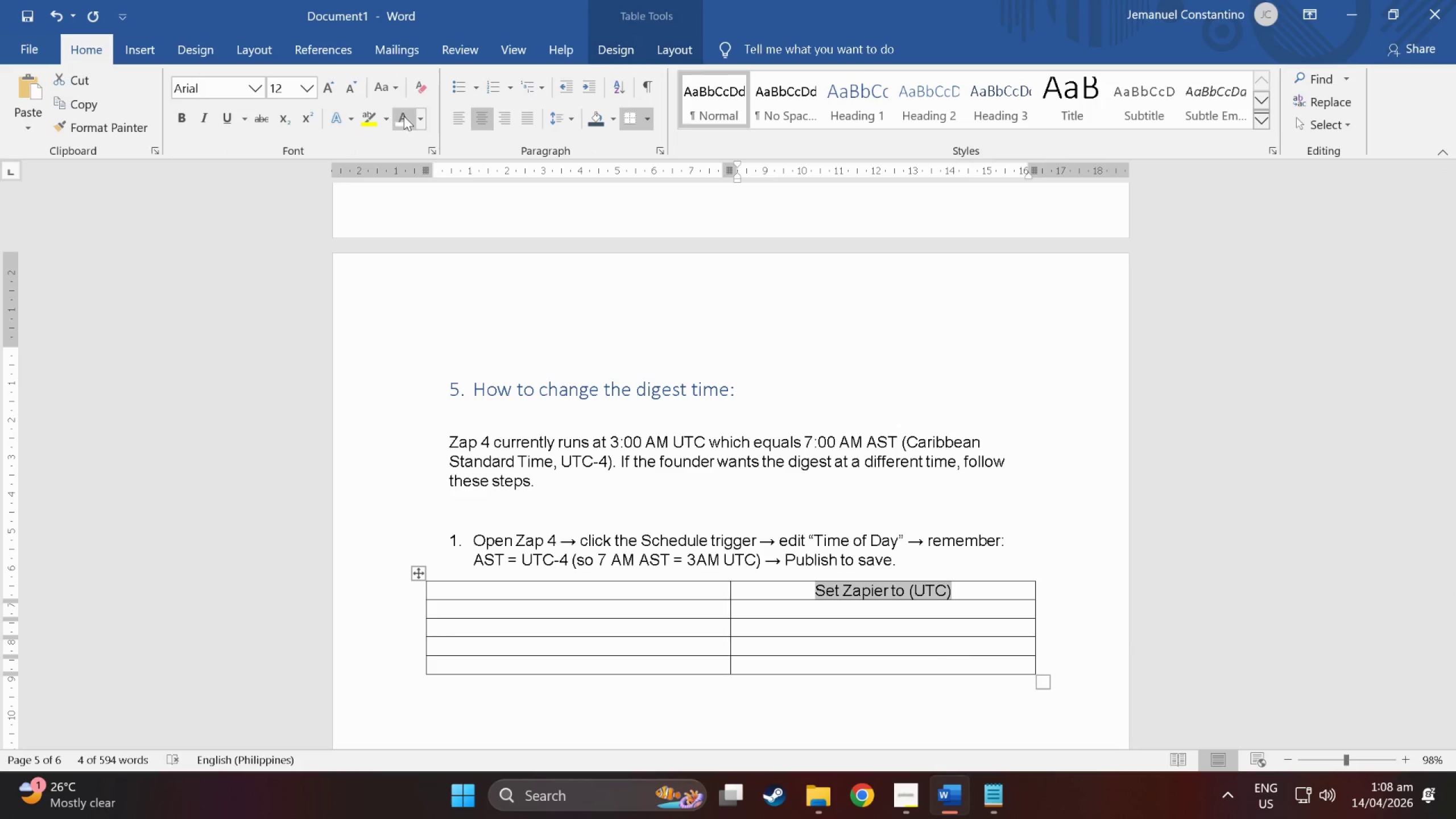 
left_click([399, 116])
 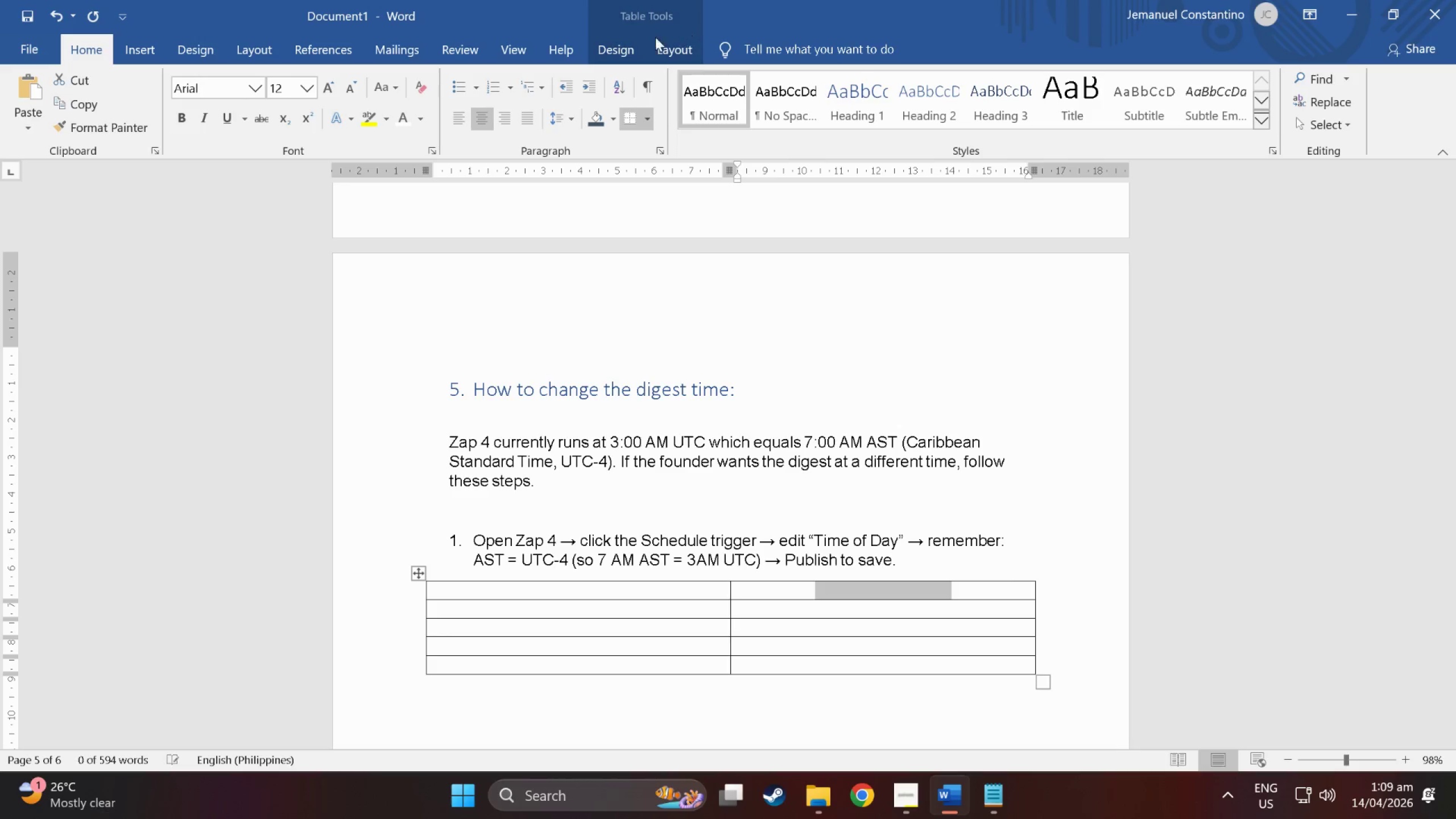 
left_click([624, 43])
 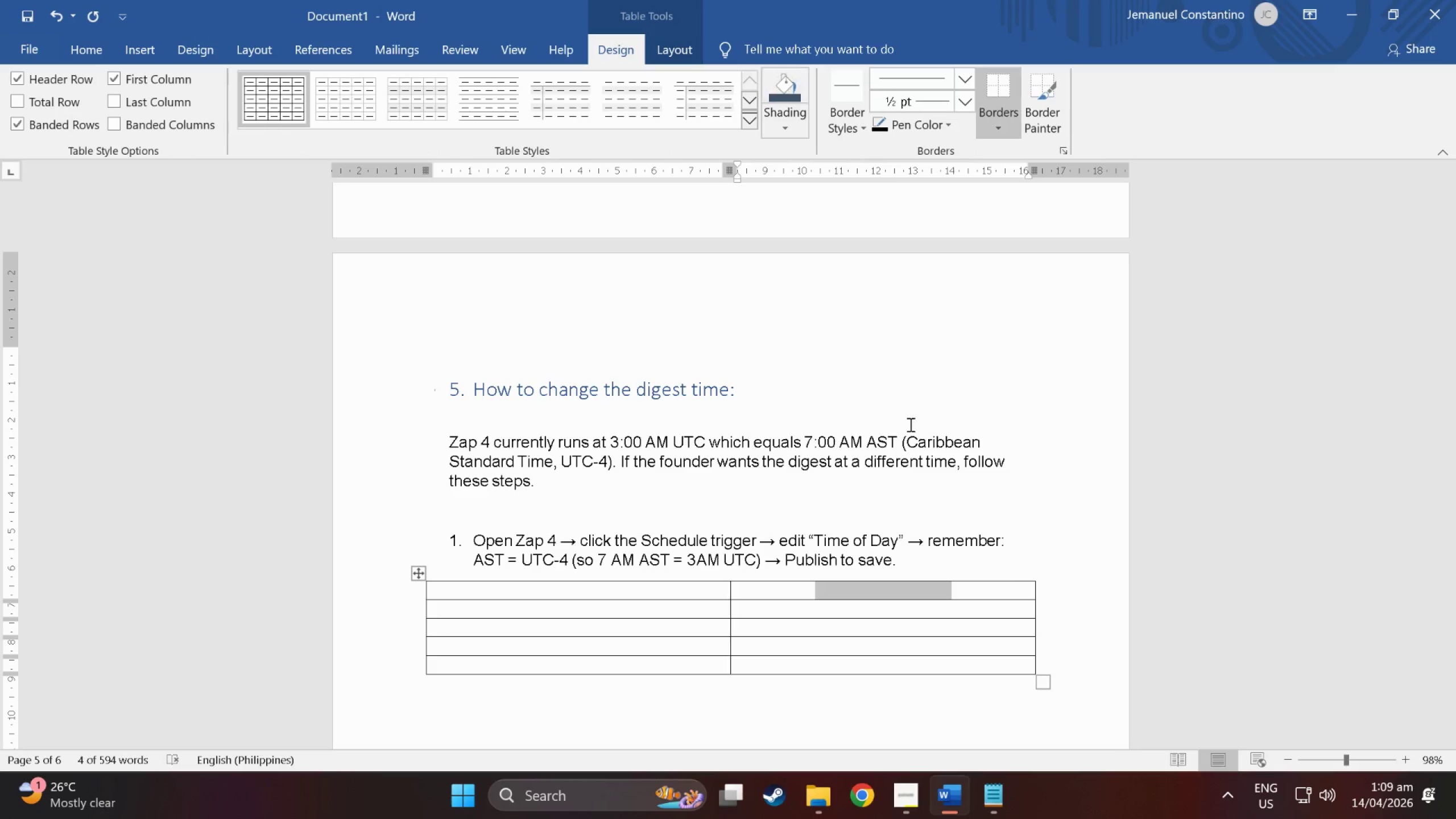 
left_click([1013, 565])
 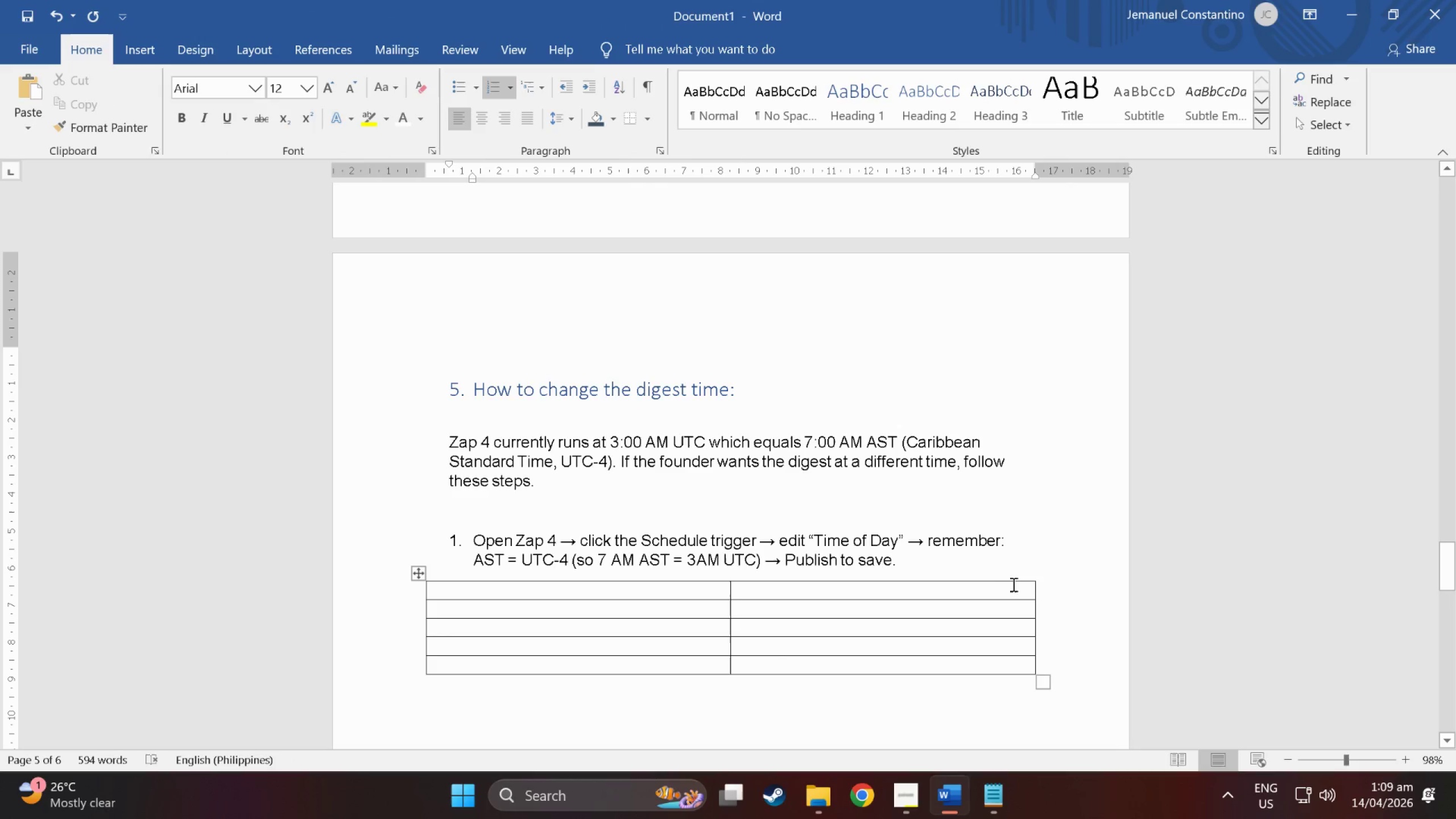 
left_click_drag(start_coordinate=[1013, 584], to_coordinate=[556, 588])
 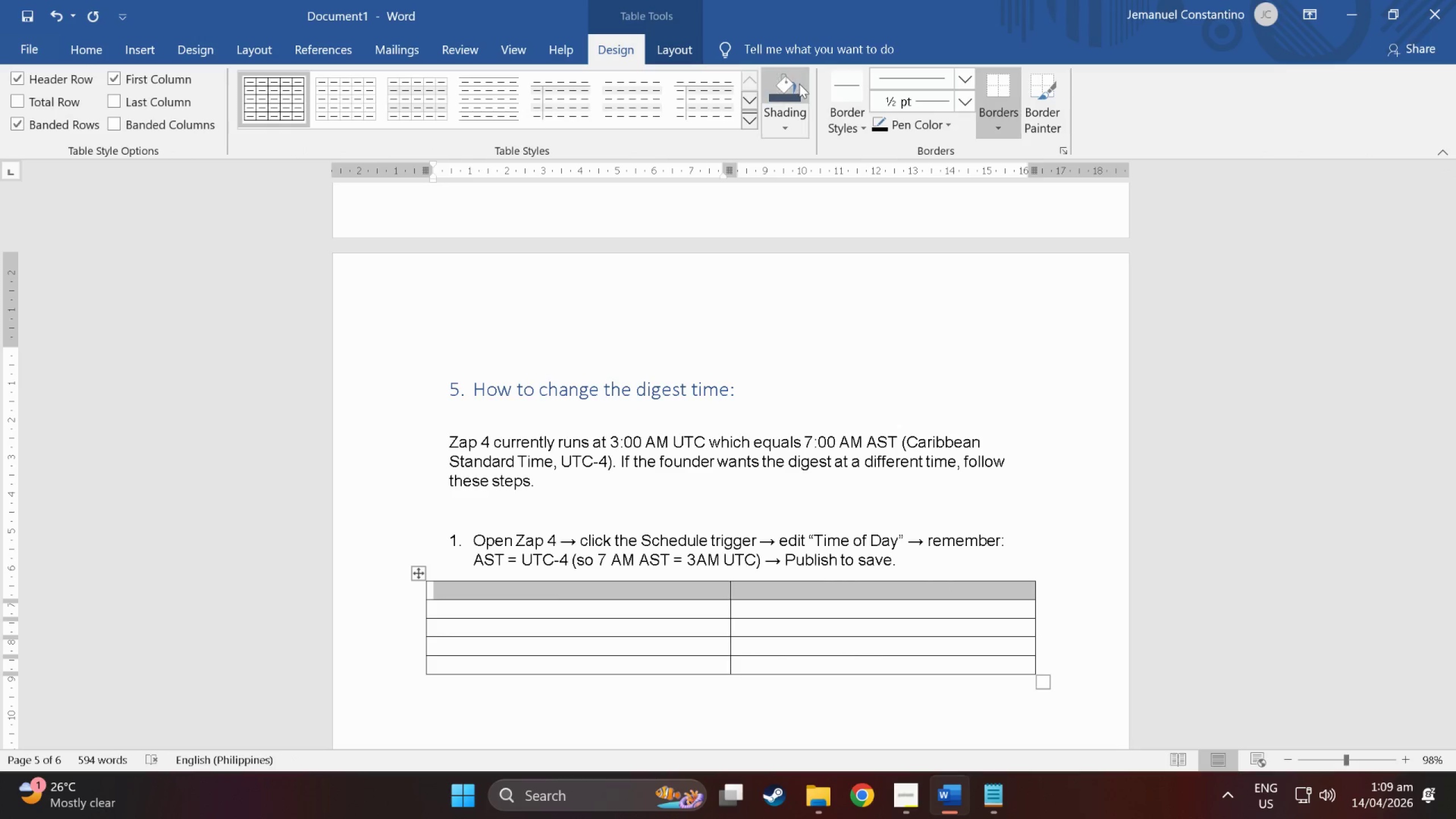 
left_click([799, 84])
 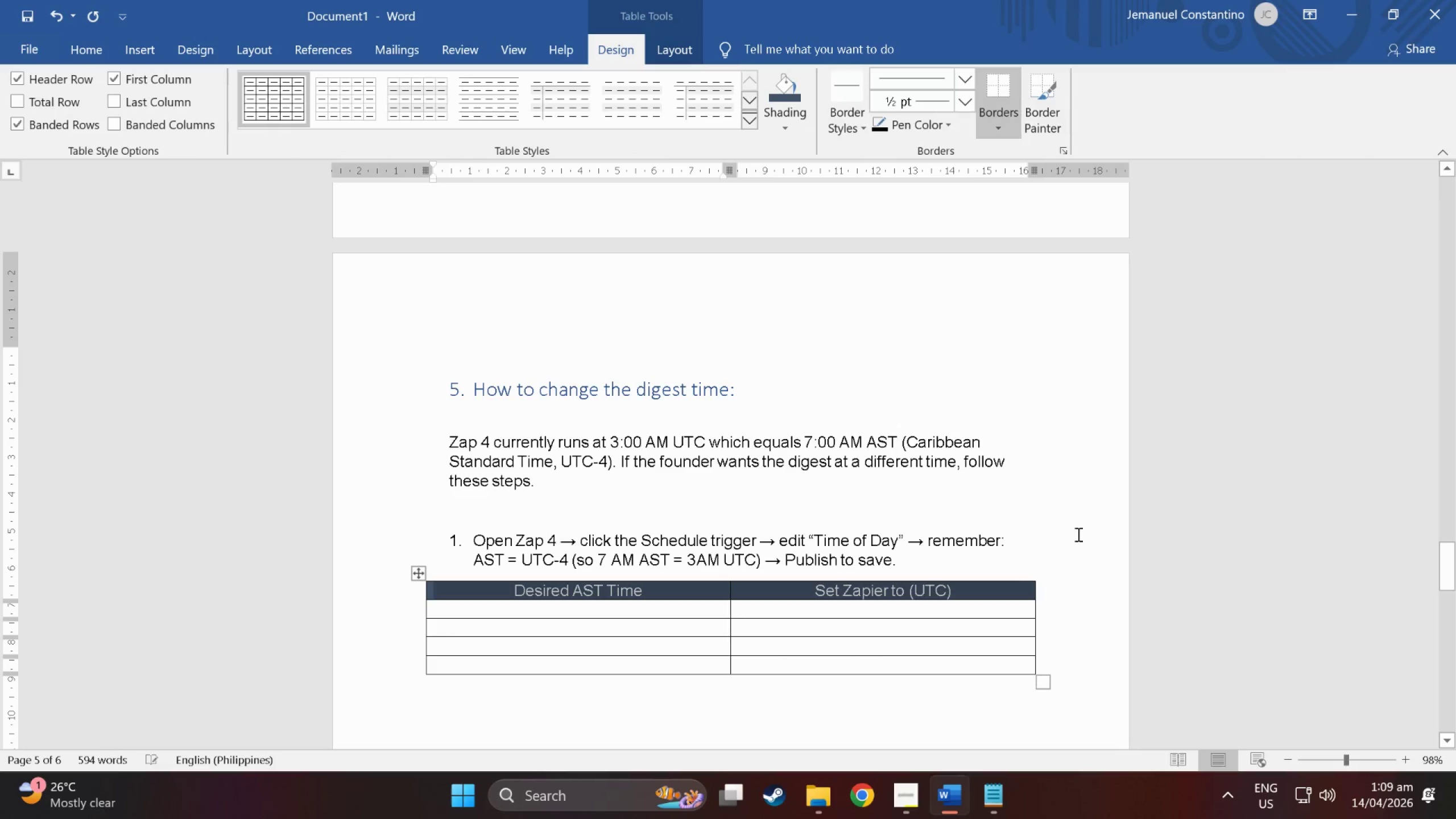 
left_click([1077, 534])
 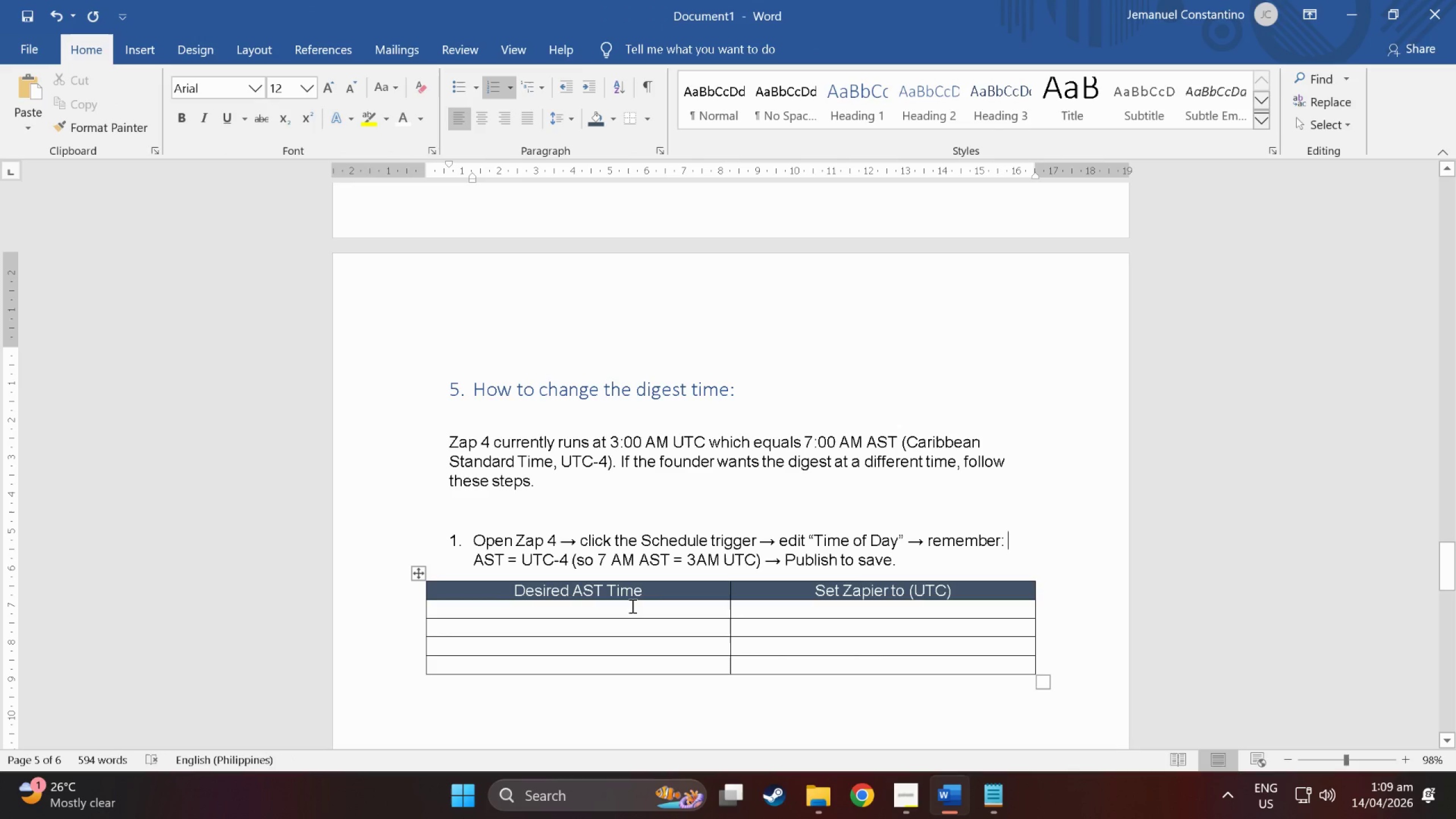 
left_click([631, 609])
 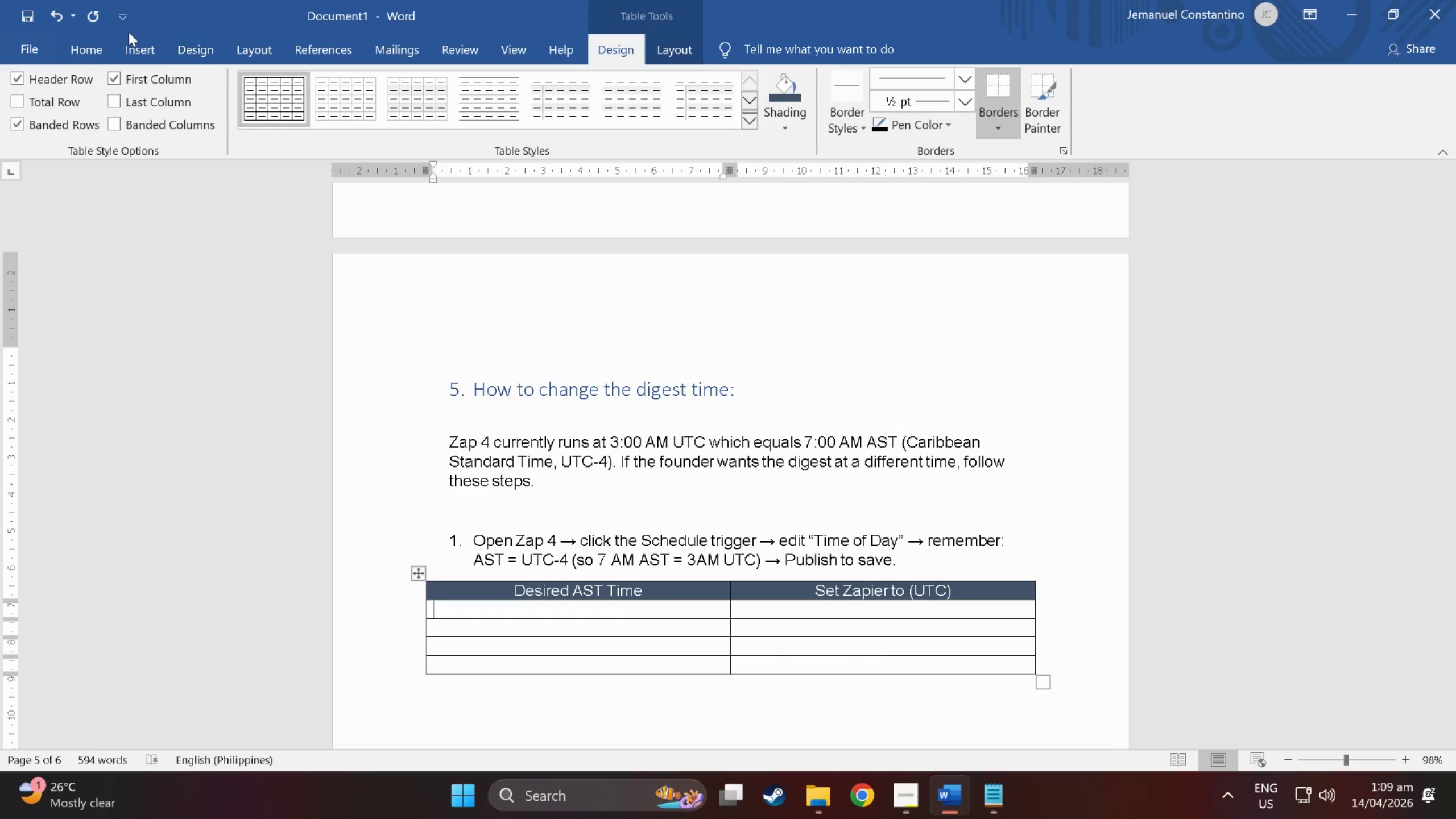 
left_click([90, 44])
 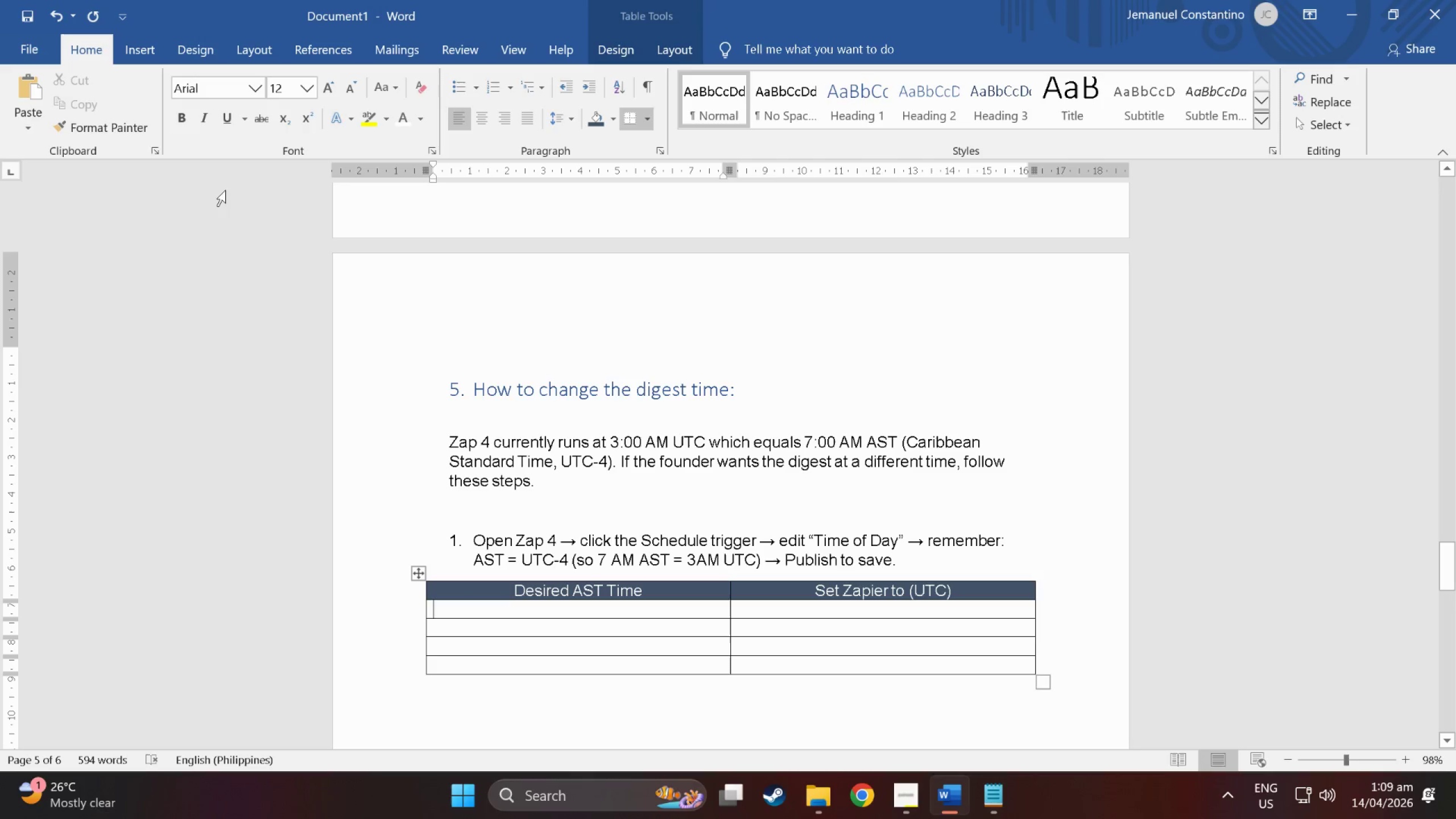 
key(Control+E)
 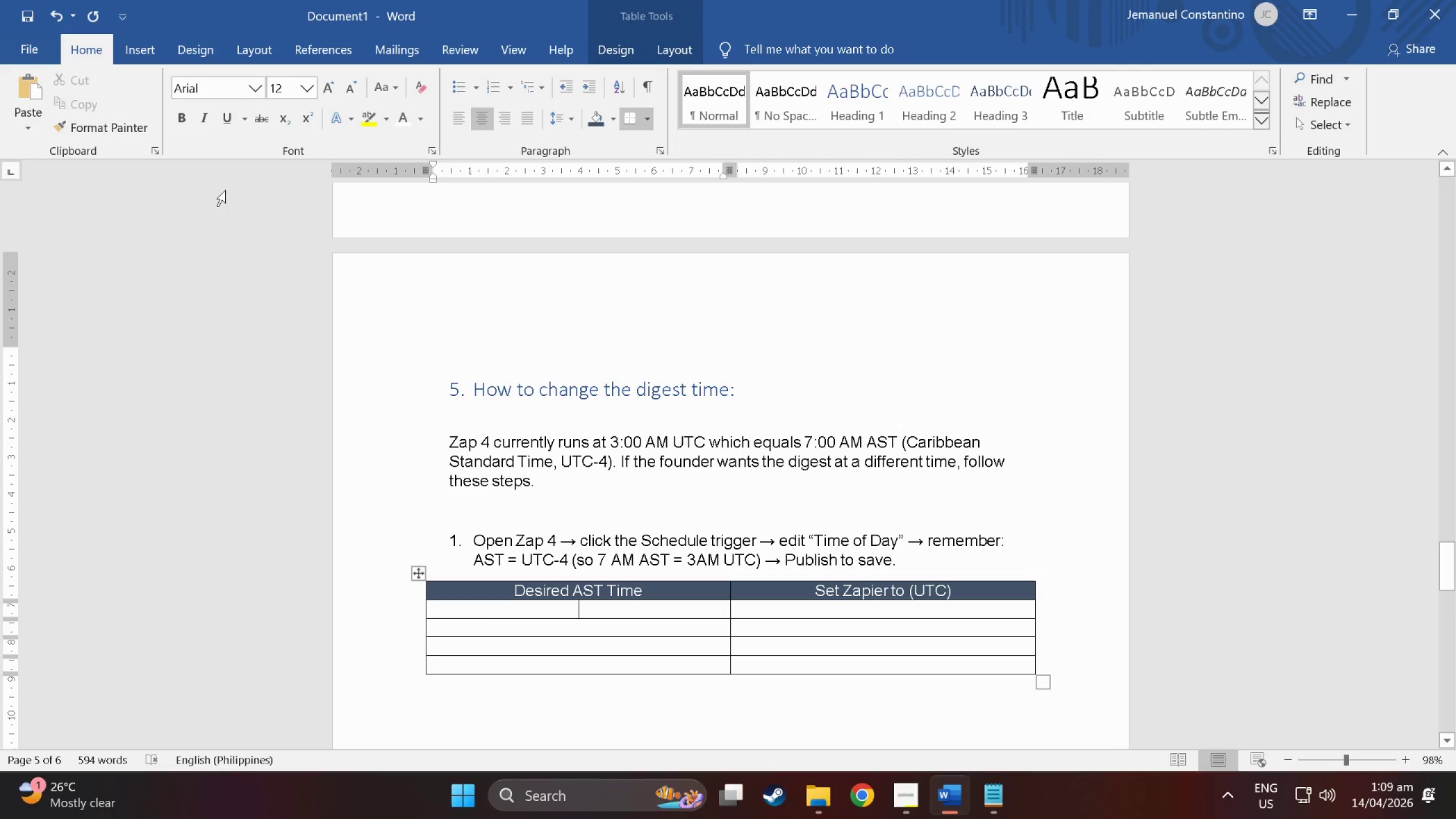 
type(5)
key(Backspace)
type(6:00 AM ASTR)
key(Backspace)
key(Backspace)
type(tT)
key(Backspace)
key(Backspace)
type(t)
 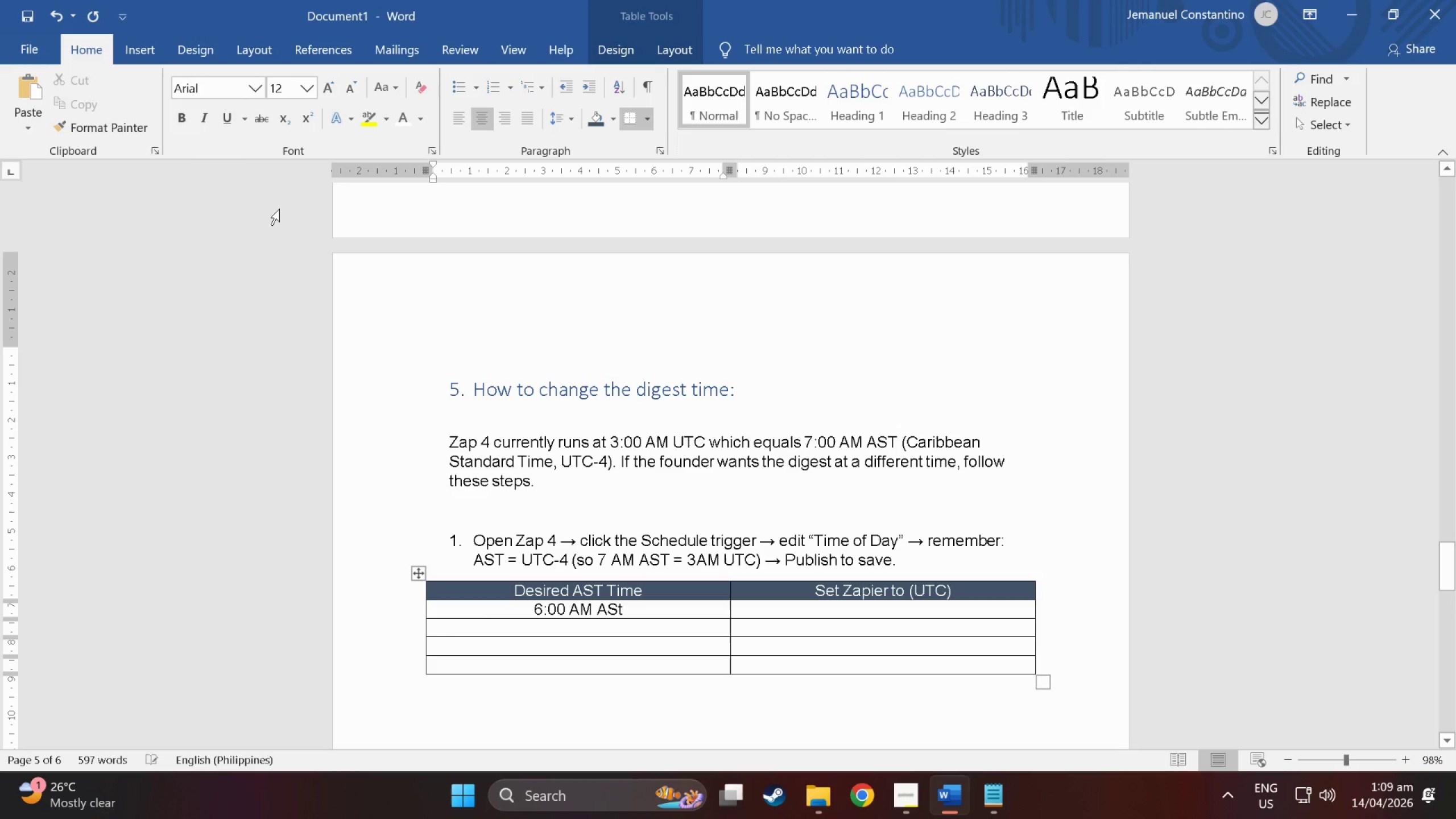 
key(Backspace)
 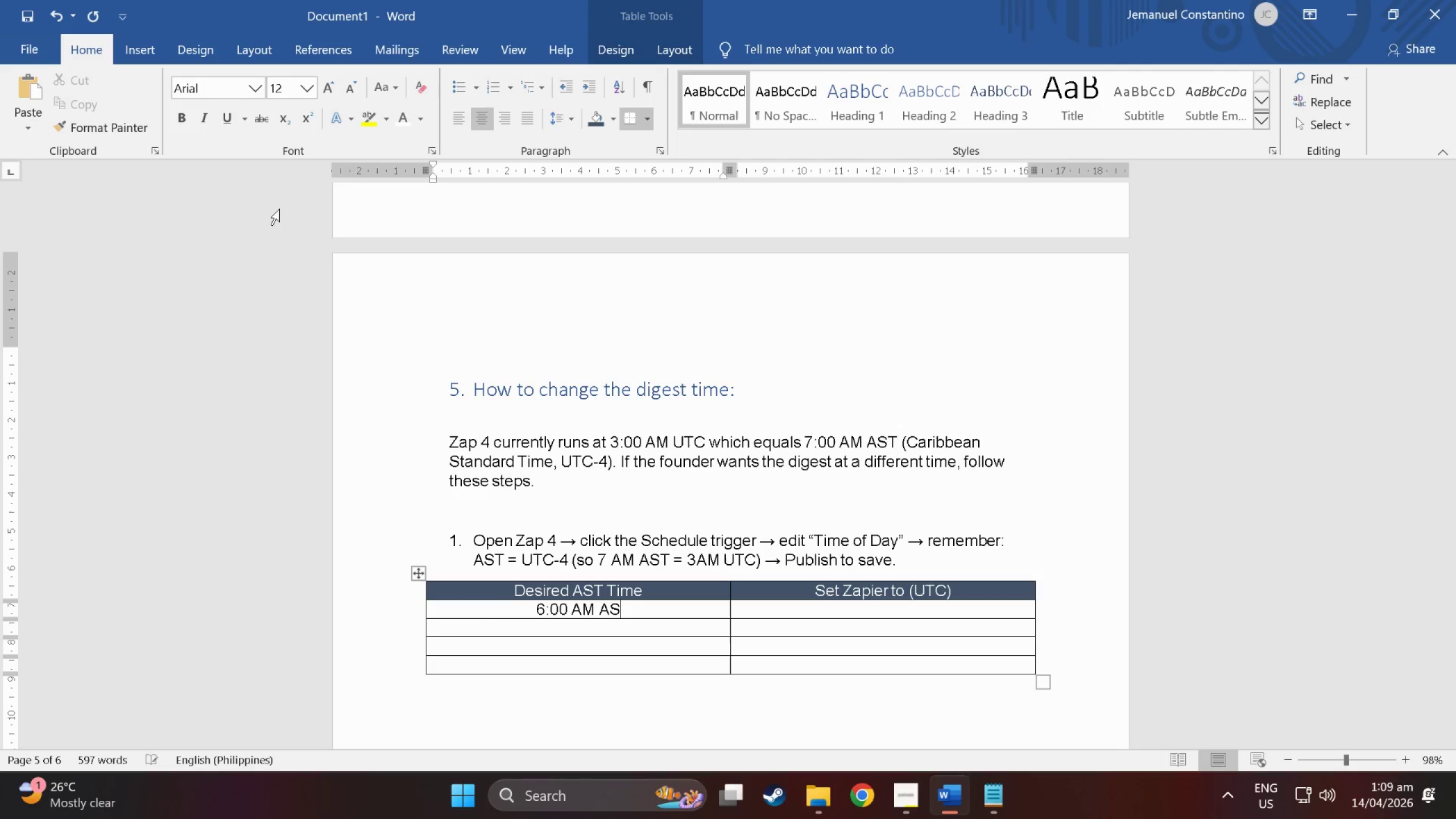 
key(CapsLock)
 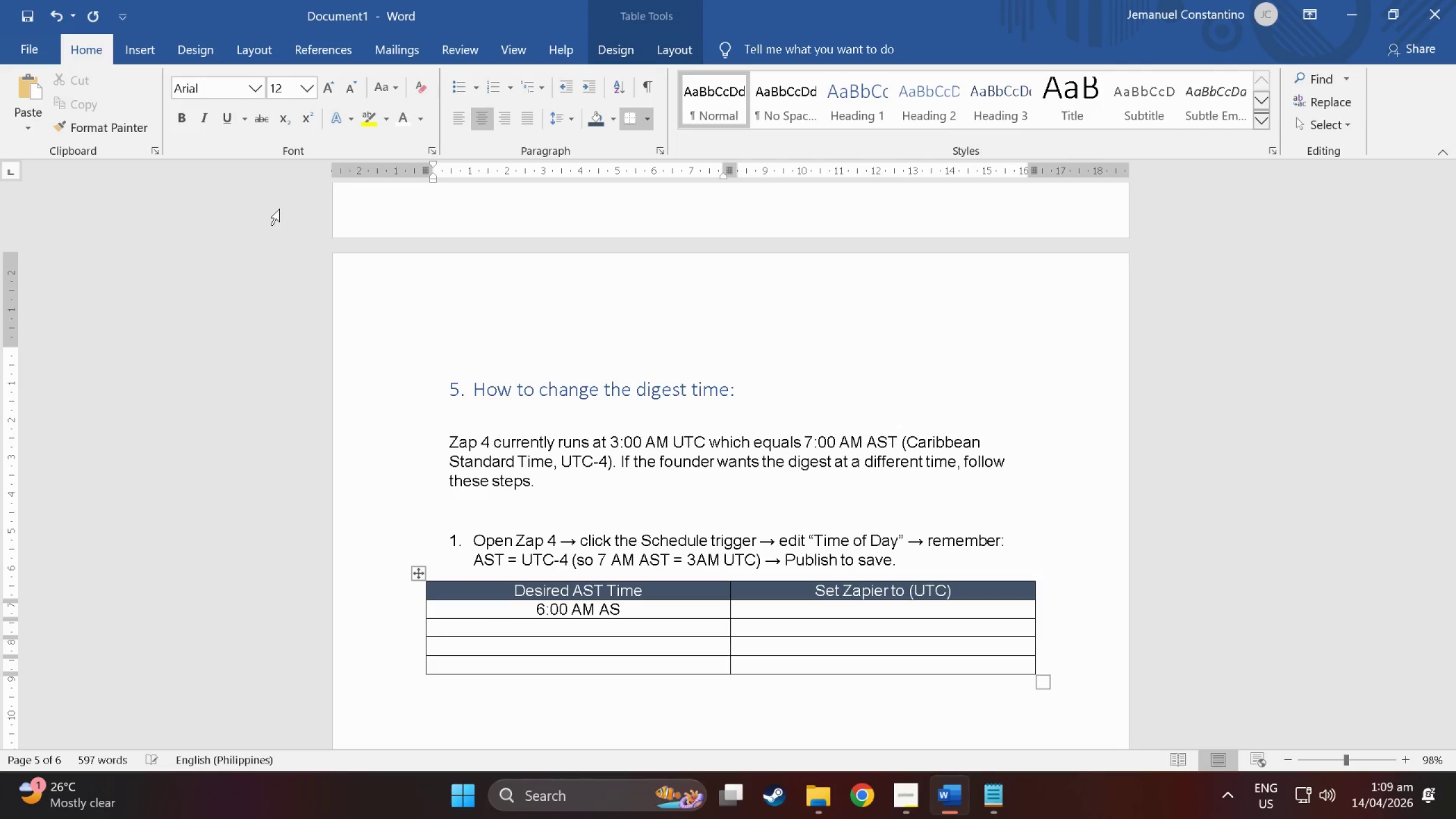 
key(T)
 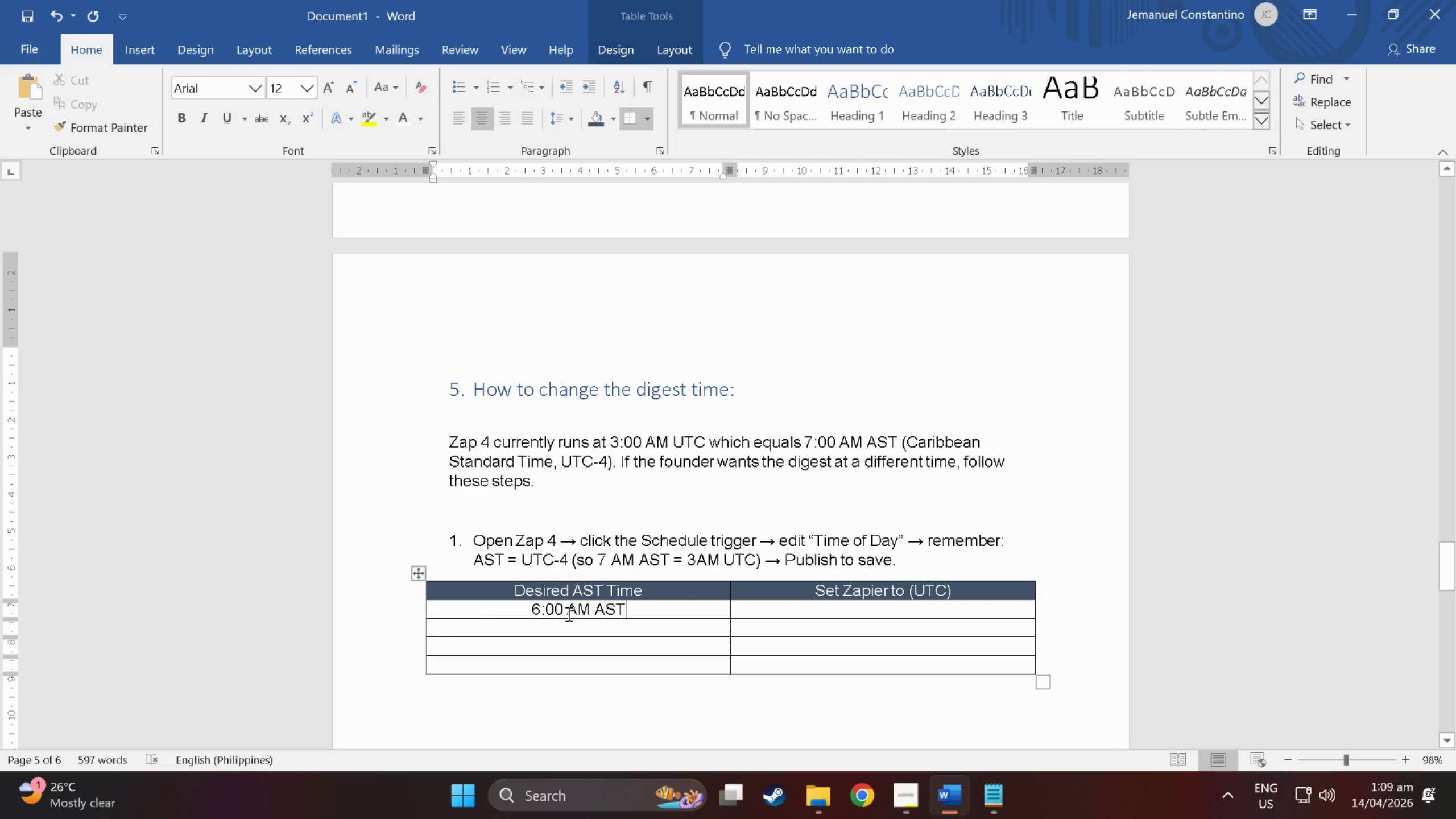 
left_click([574, 627])
 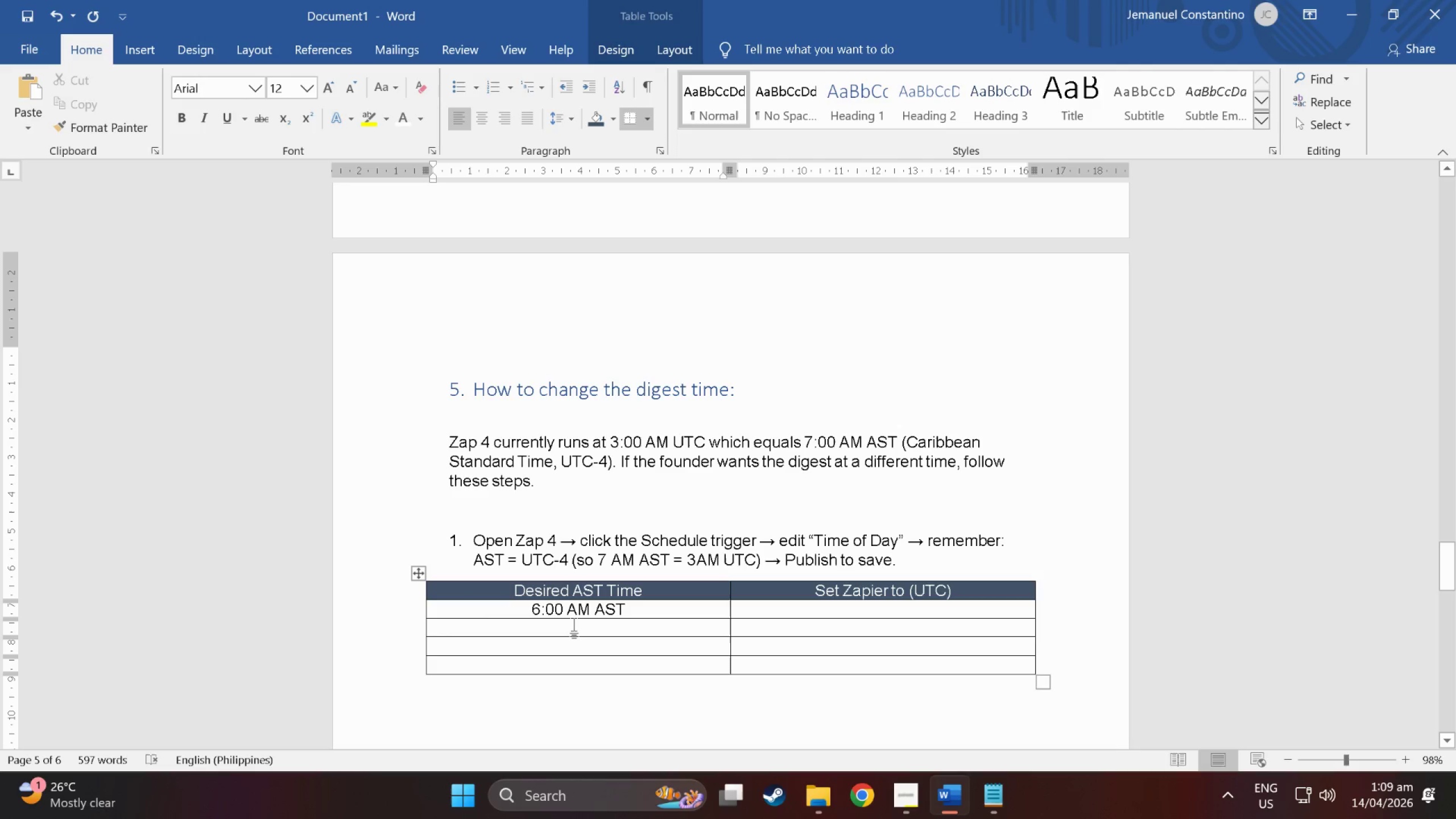 
key(Control+E)
 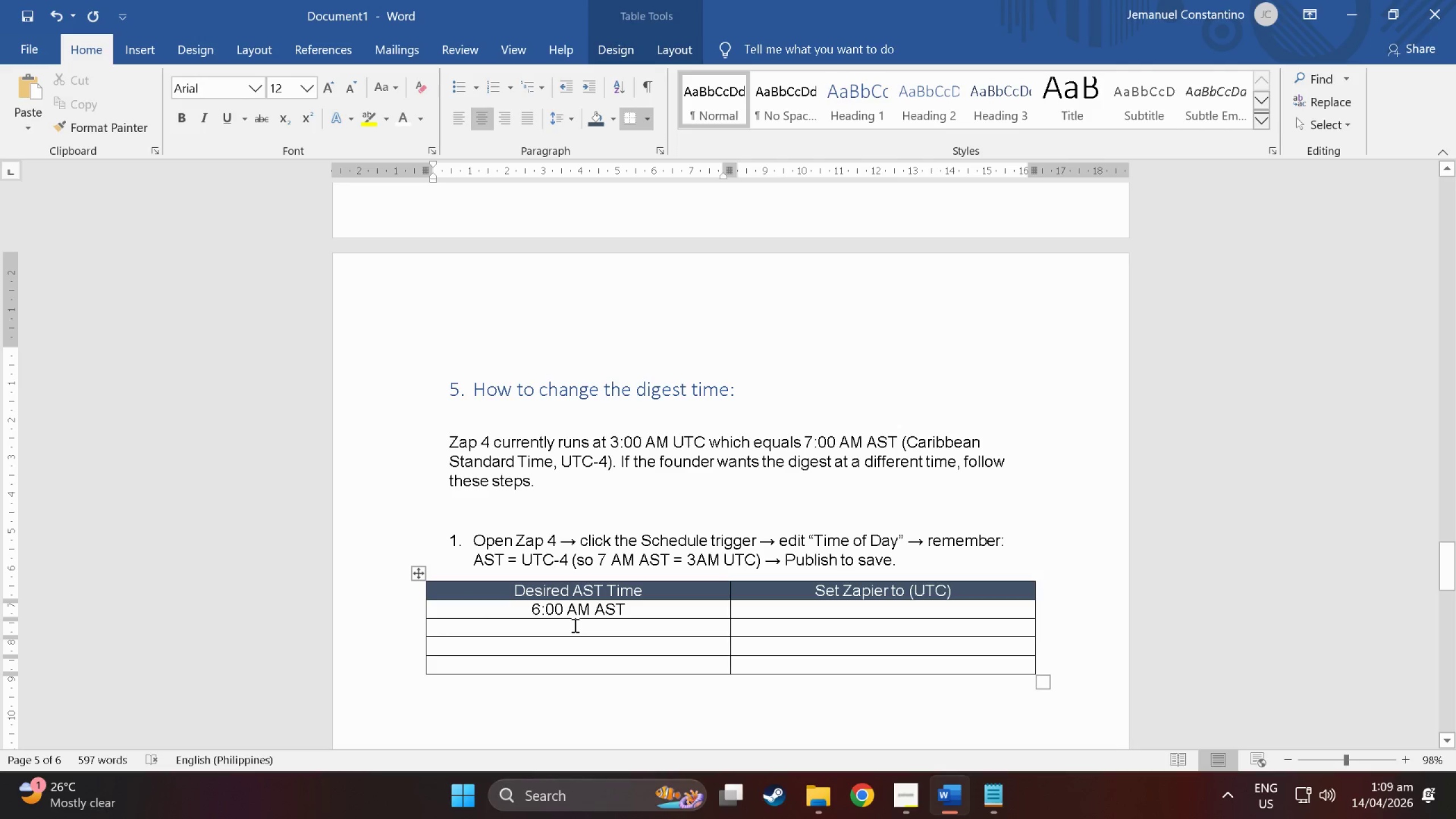 
type(7;00 AM)
key(Backspace)
key(Backspace)
key(Backspace)
key(Backspace)
key(Backspace)
key(Backspace)
type(:00 AM AST)
 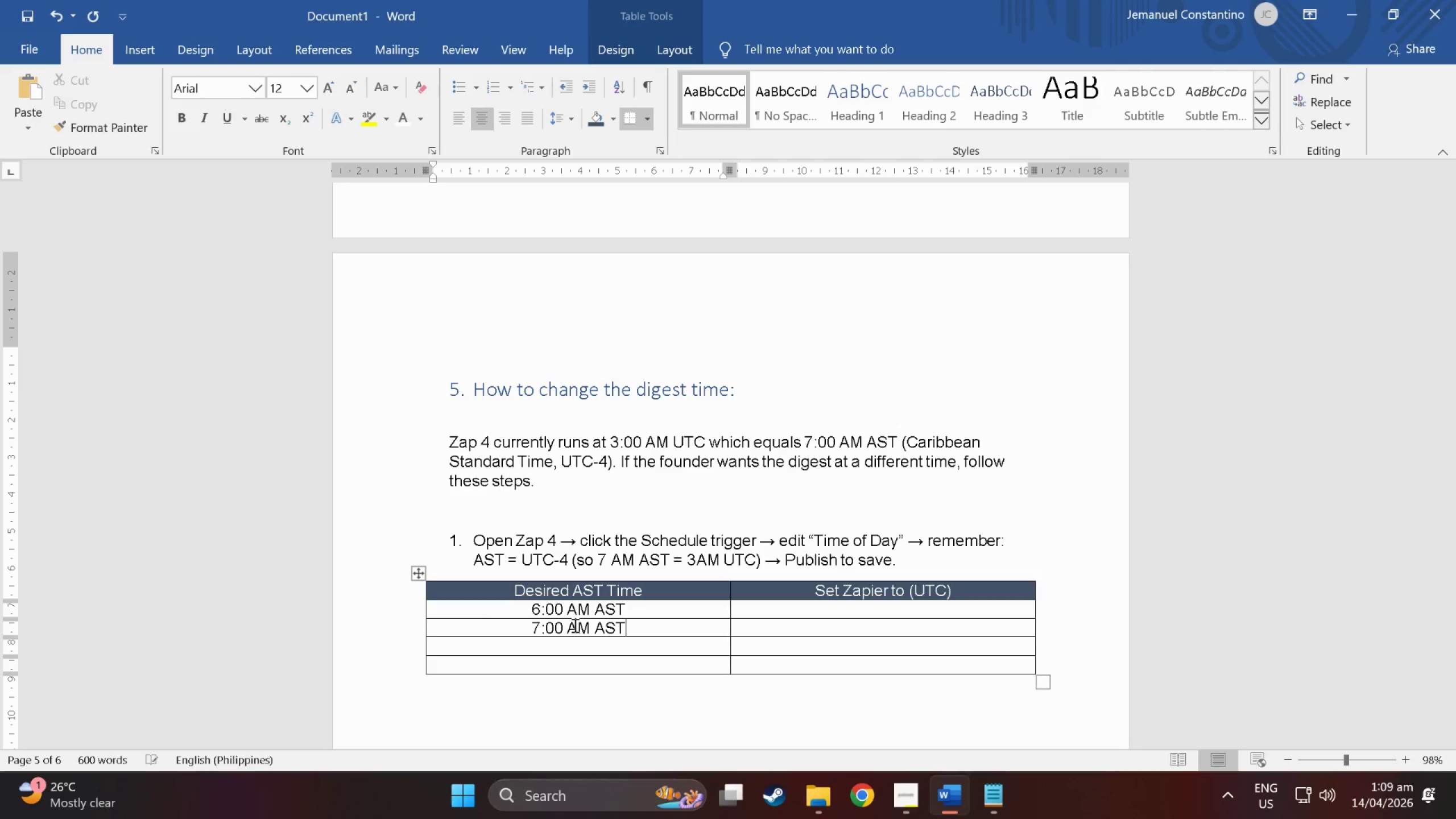 
key(ArrowDown)
 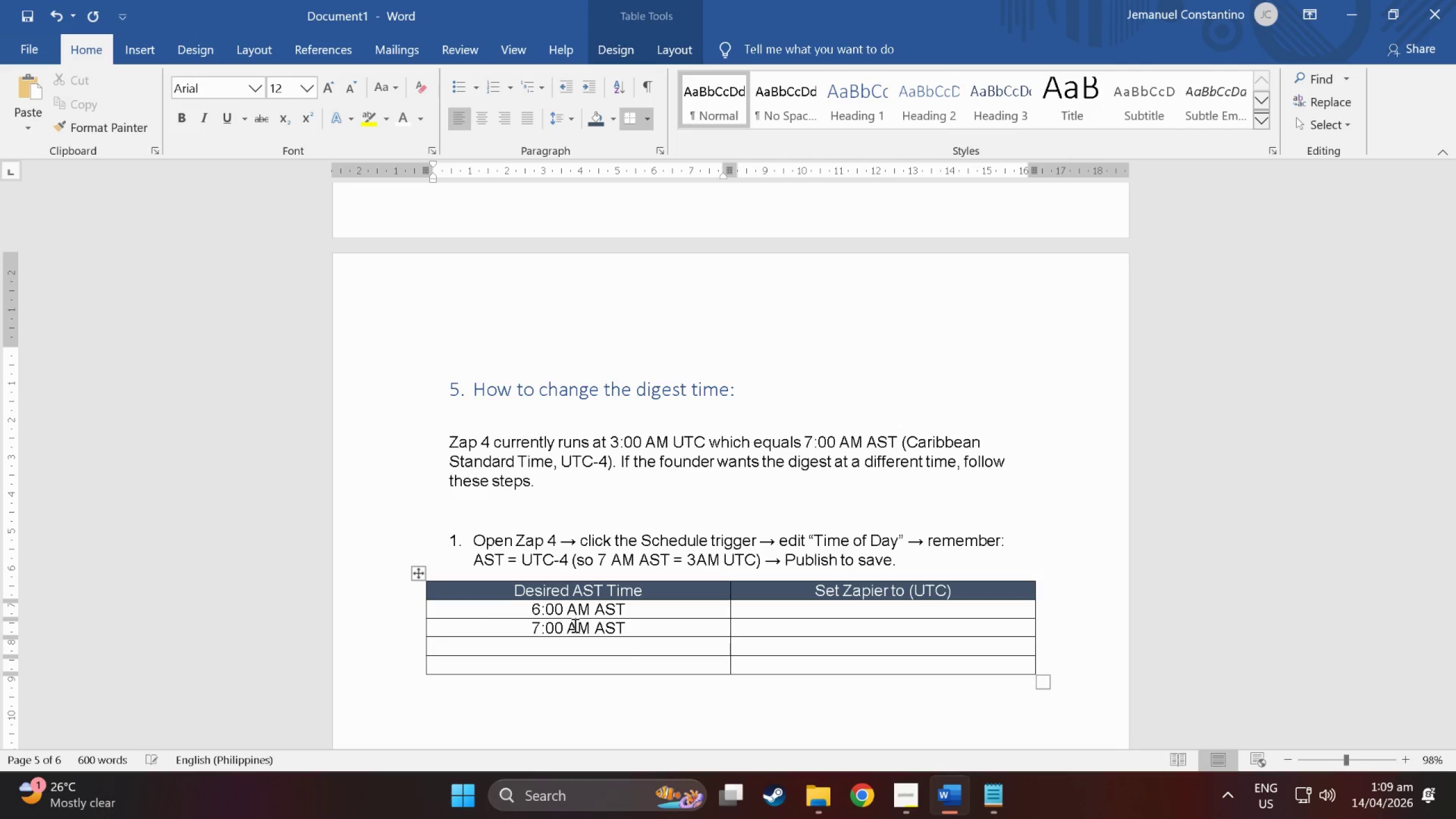 
key(Tab)
 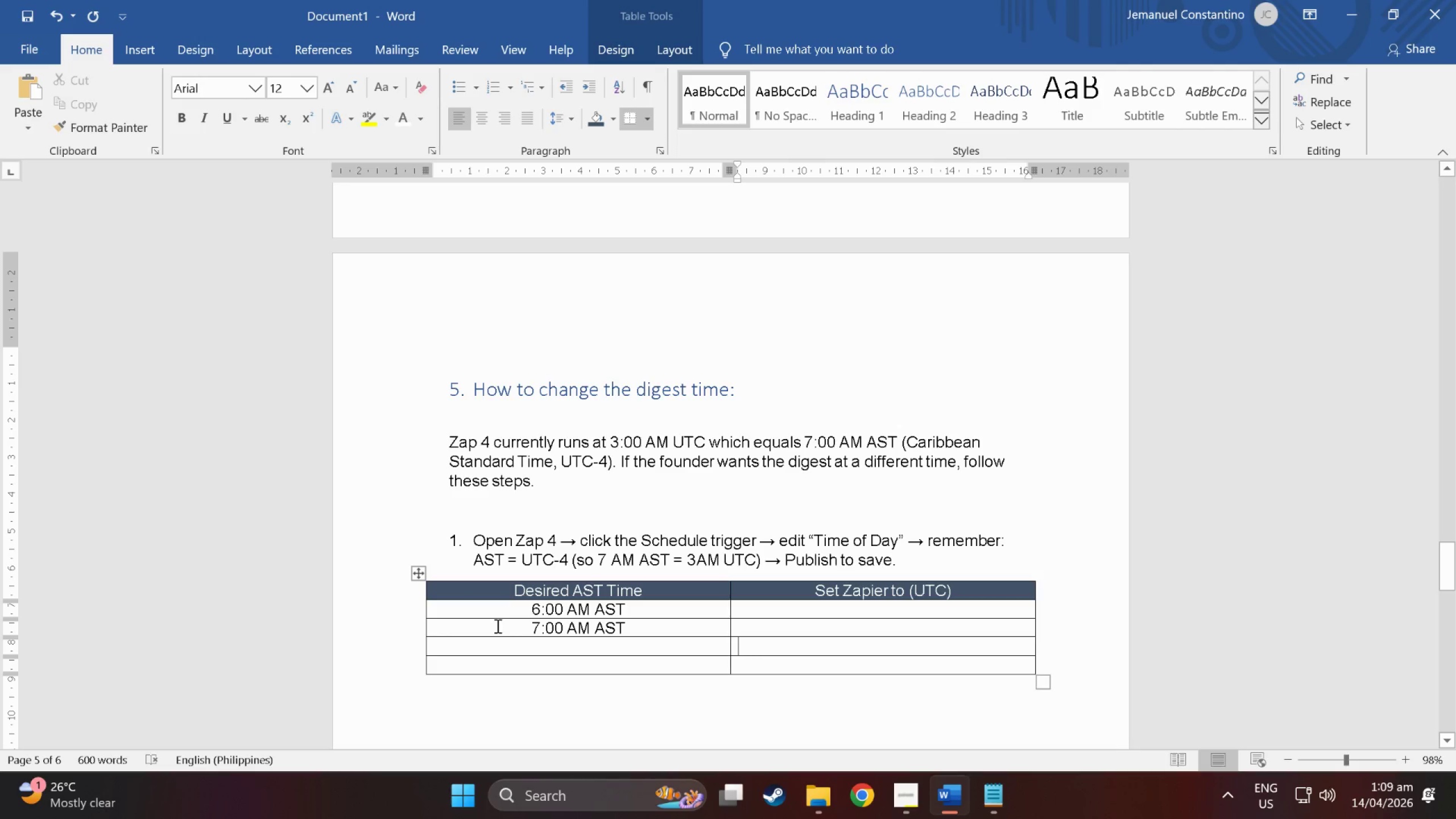 
left_click([536, 646])
 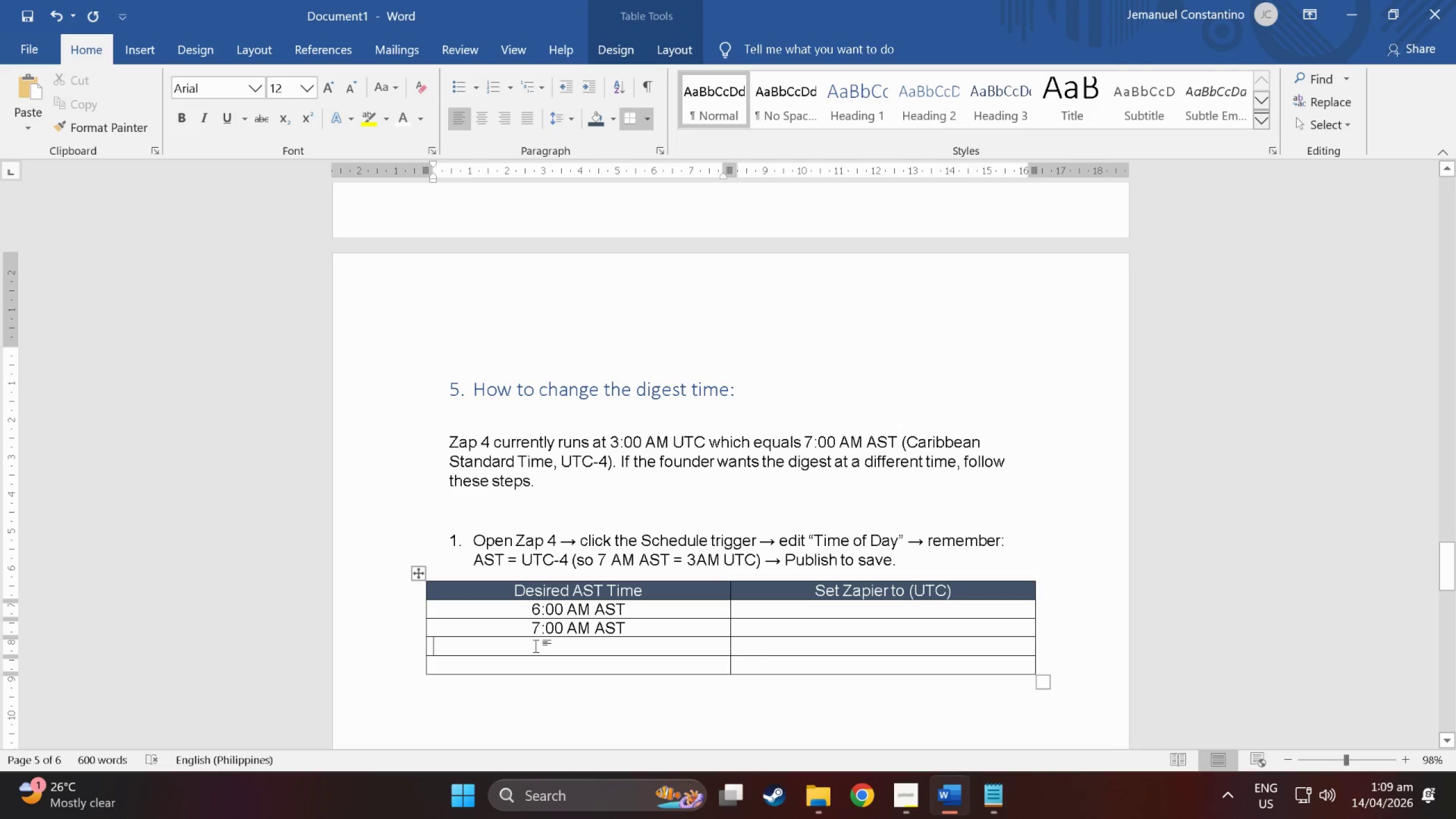 
key(Control+ControlLeft)
 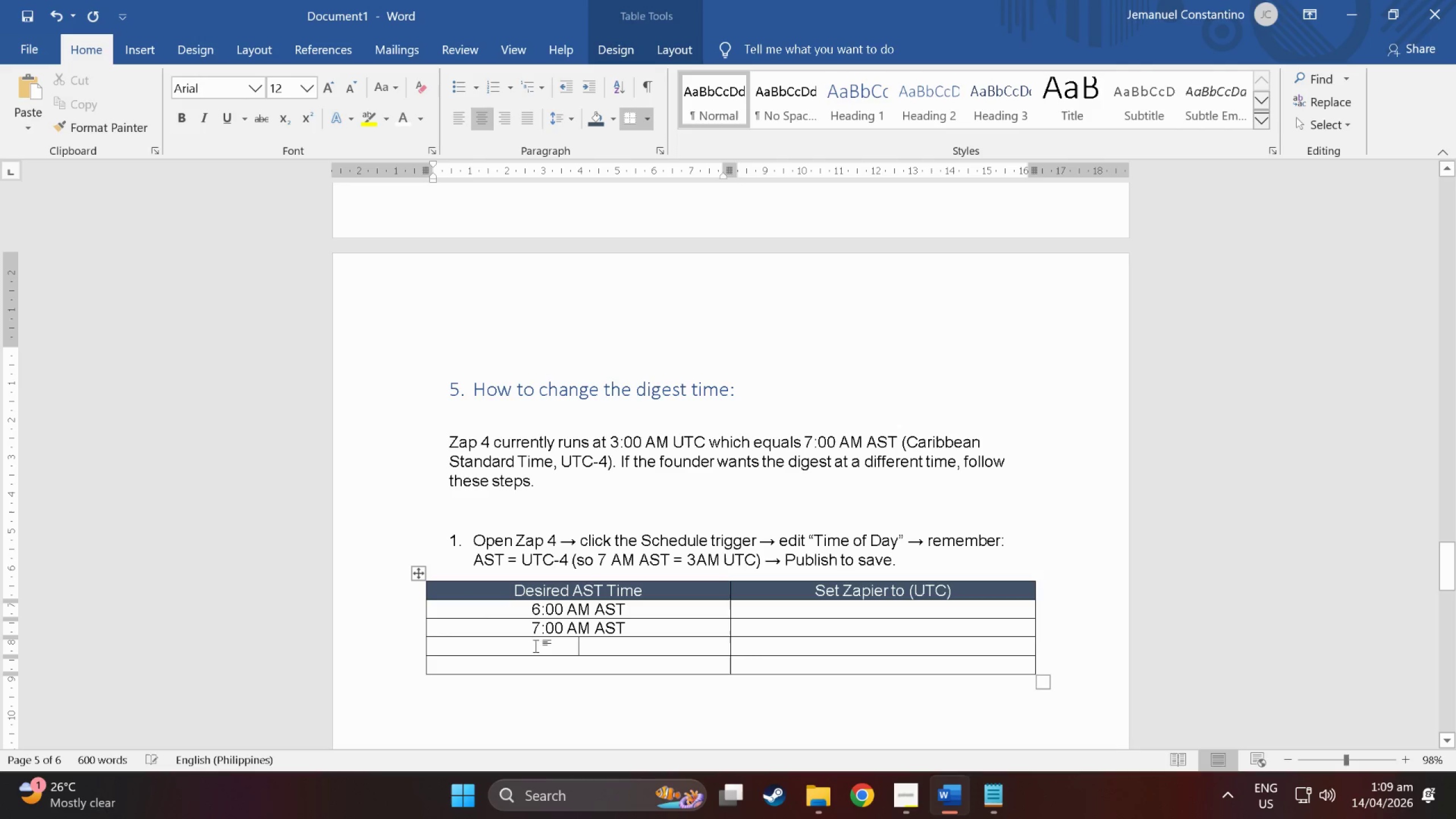 
key(Control+E)
 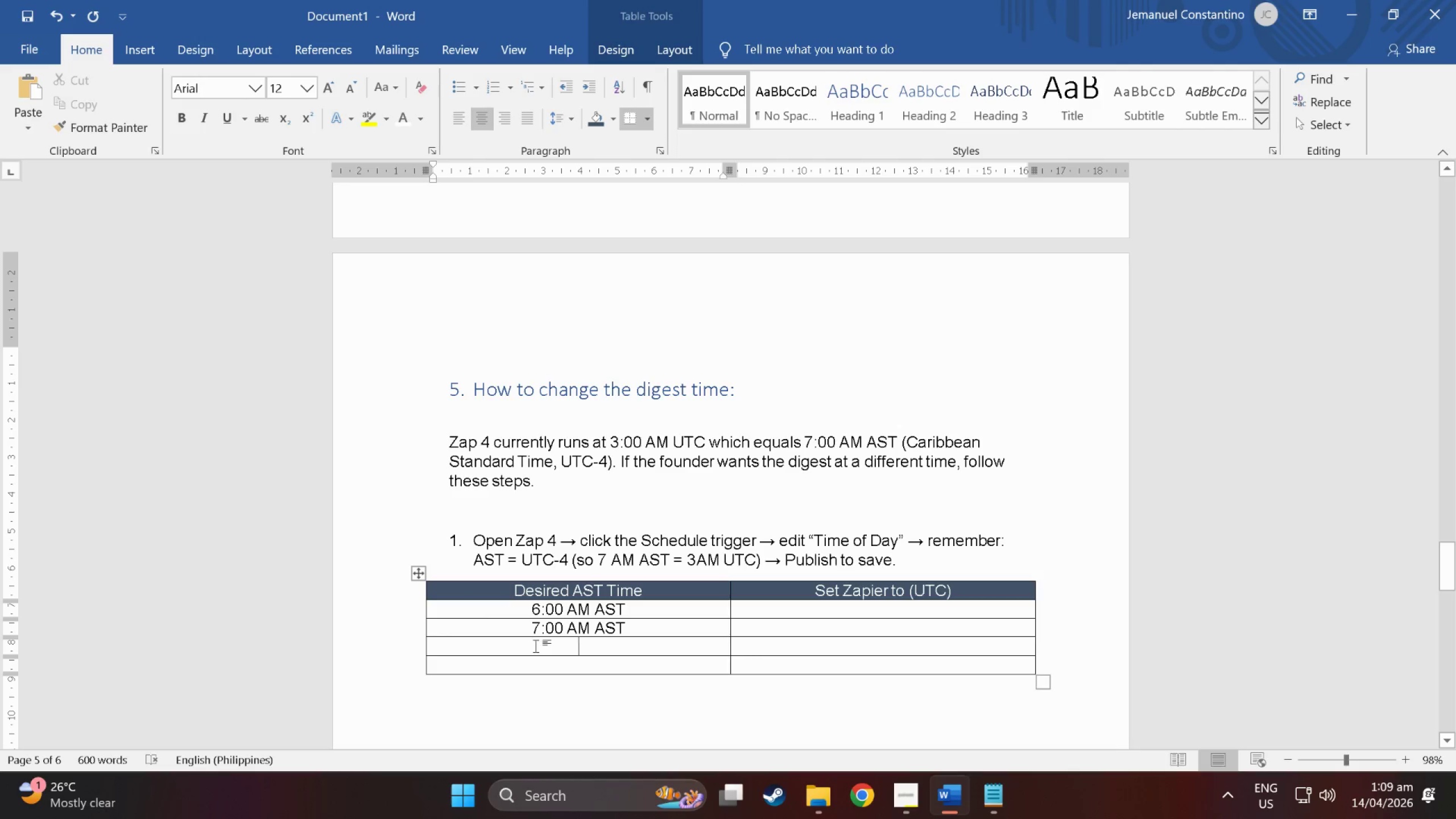 
type(8L)
key(Backspace)
type(:00 AM)
key(Backspace)
key(Backspace)
type(am AST)
key(Backspace)
key(Backspace)
key(Backspace)
type(ast)
 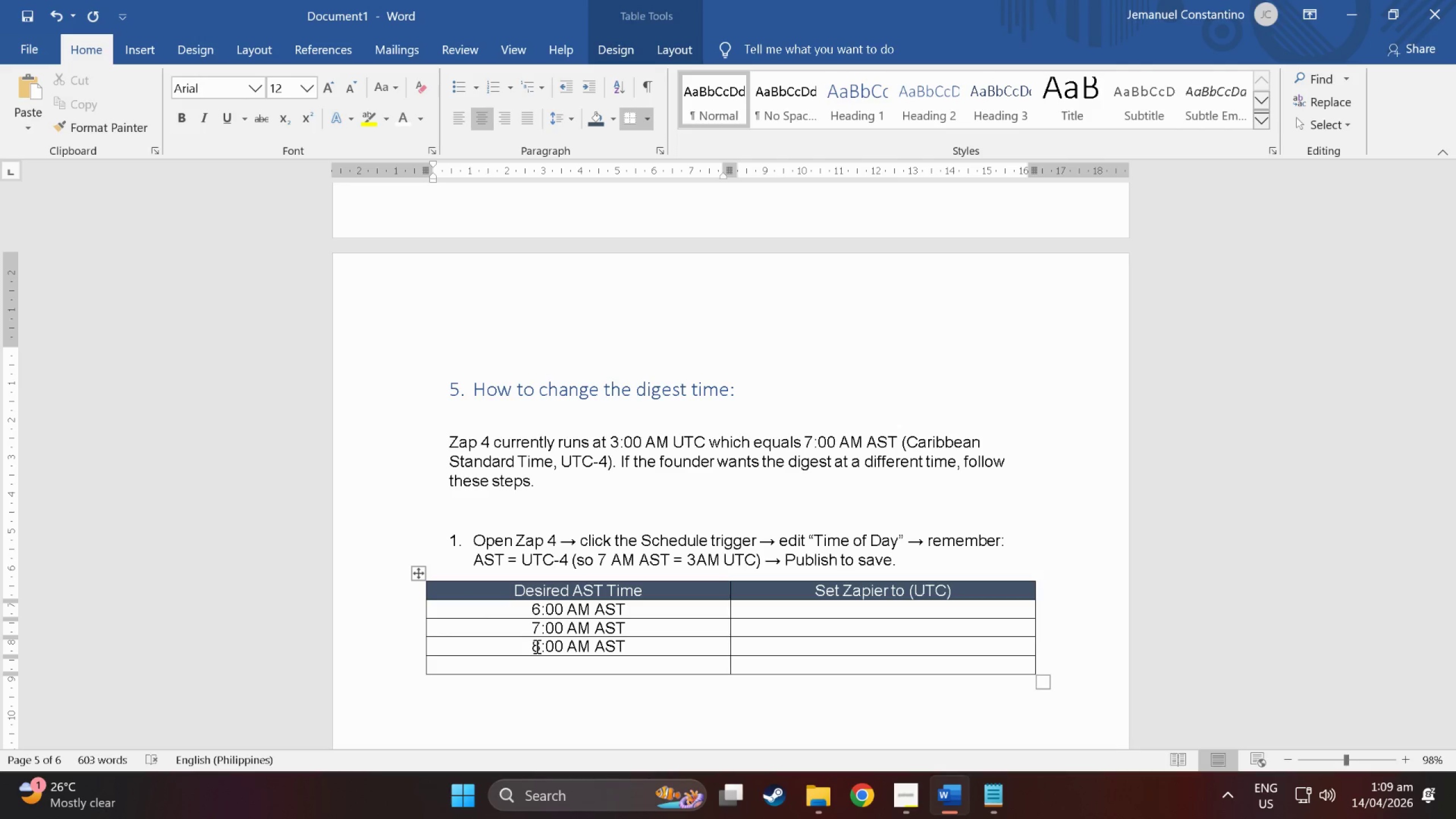 
left_click([532, 660])
 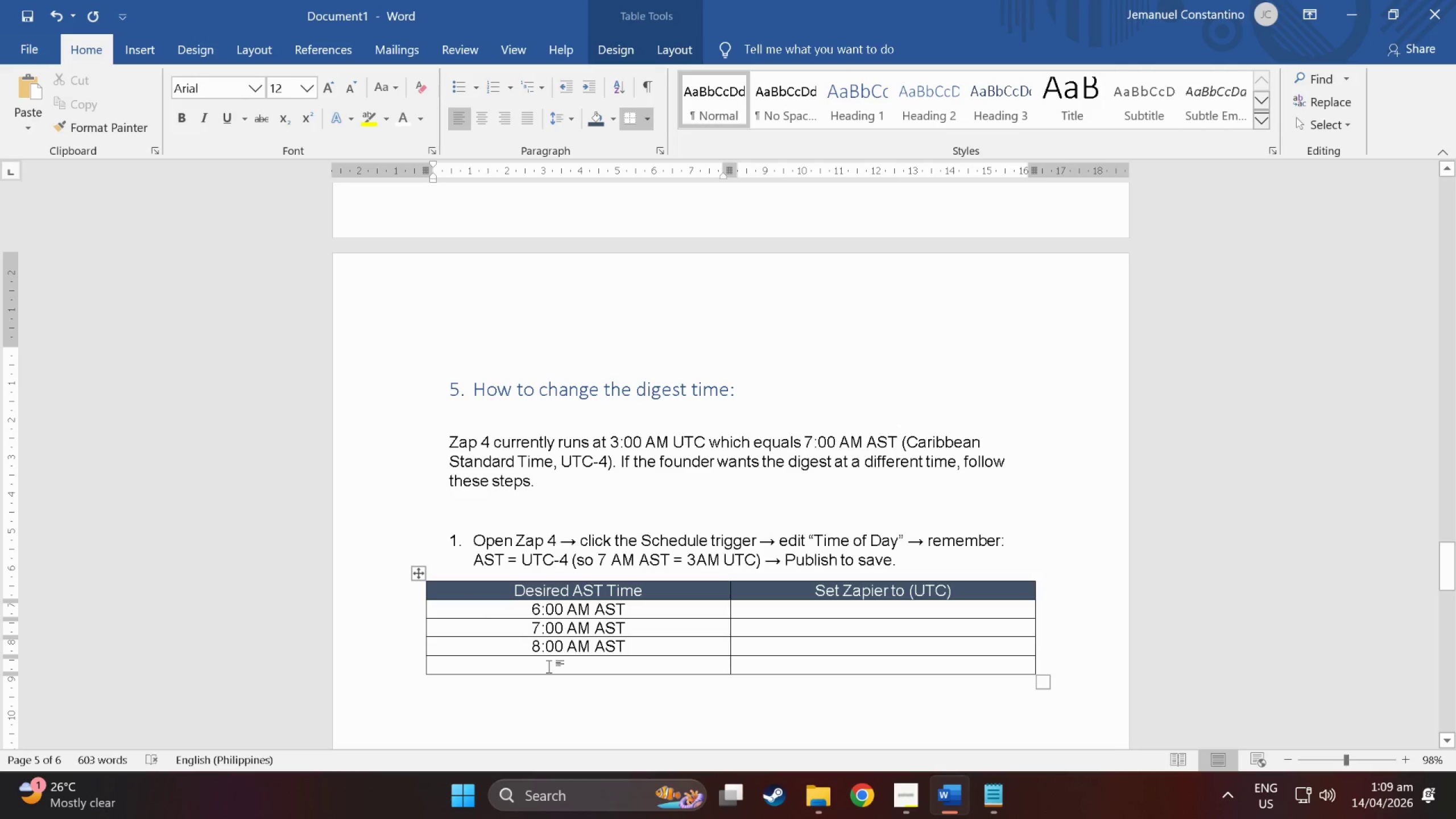 
key(Control+E)
 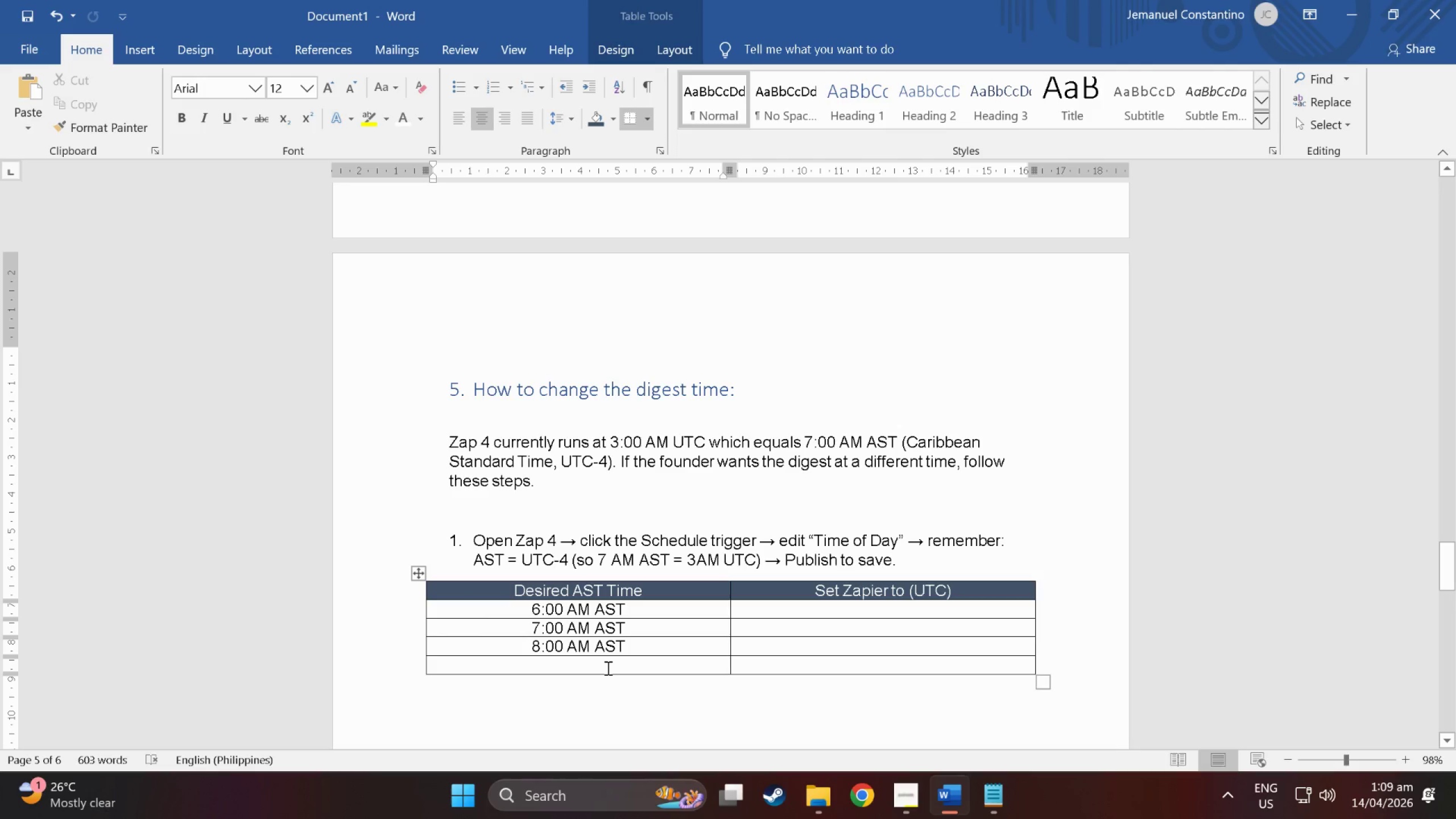 
wait(5.76)
 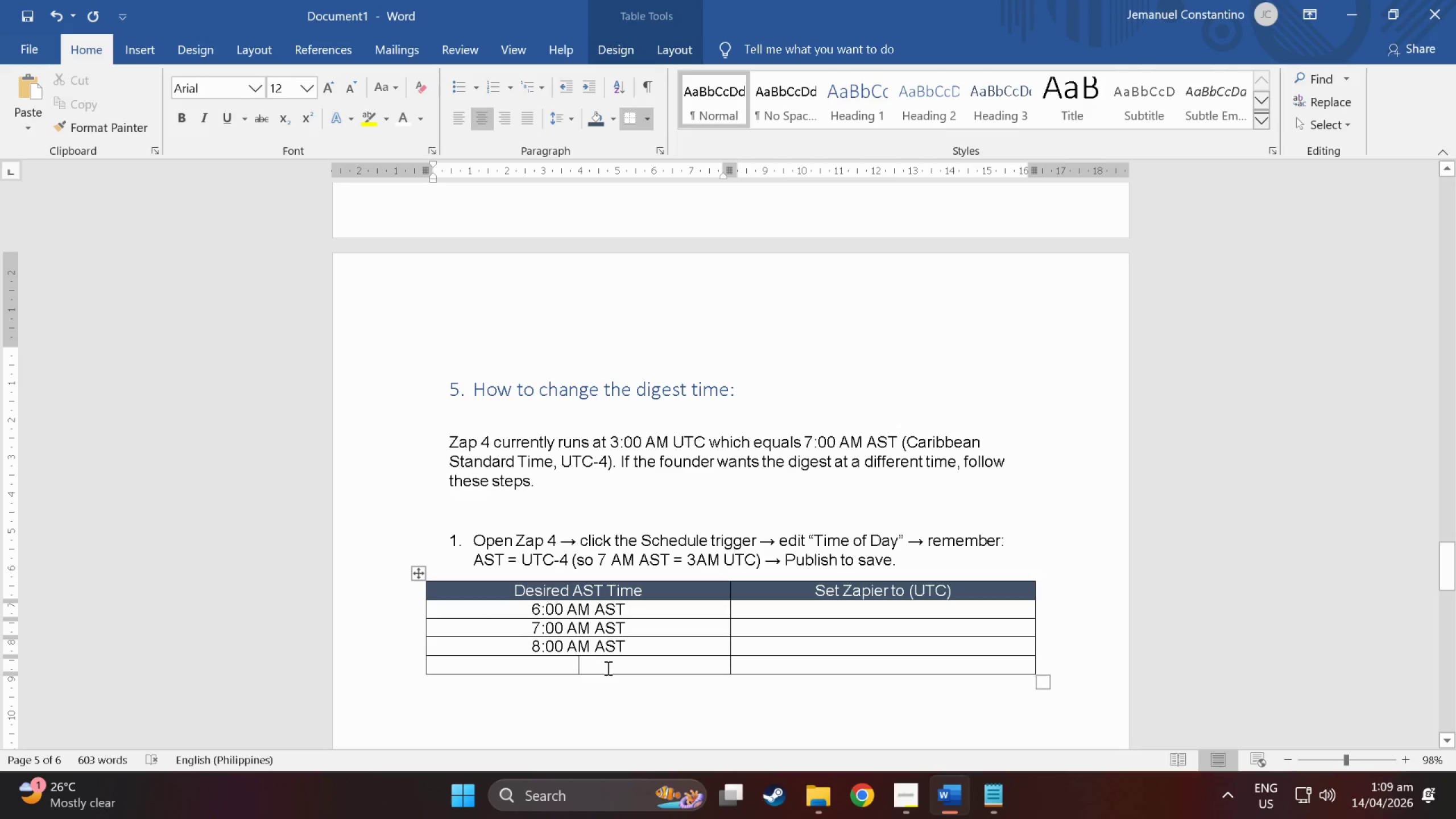 
type(9:00 am ast)
 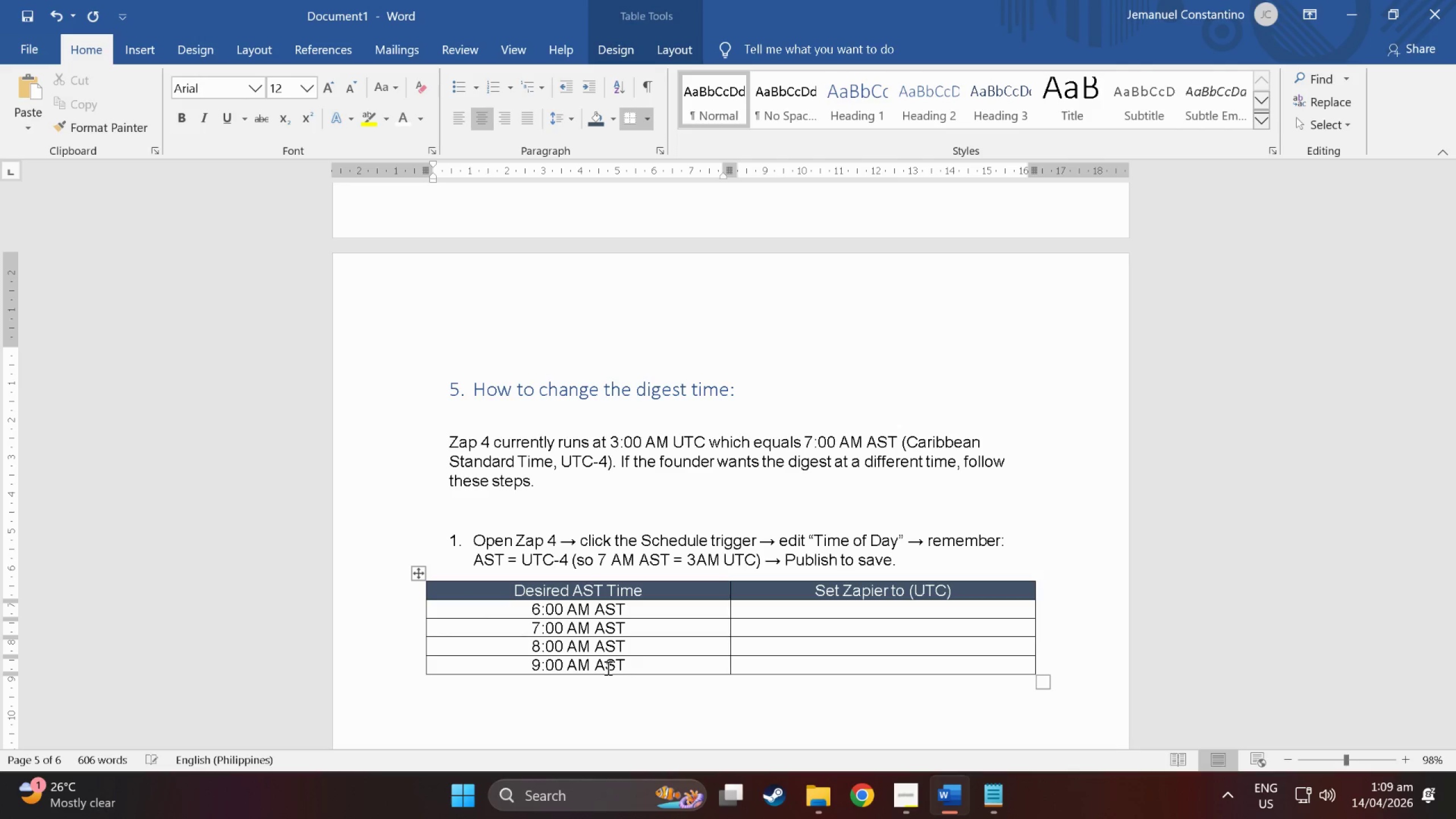 
left_click([792, 611])
 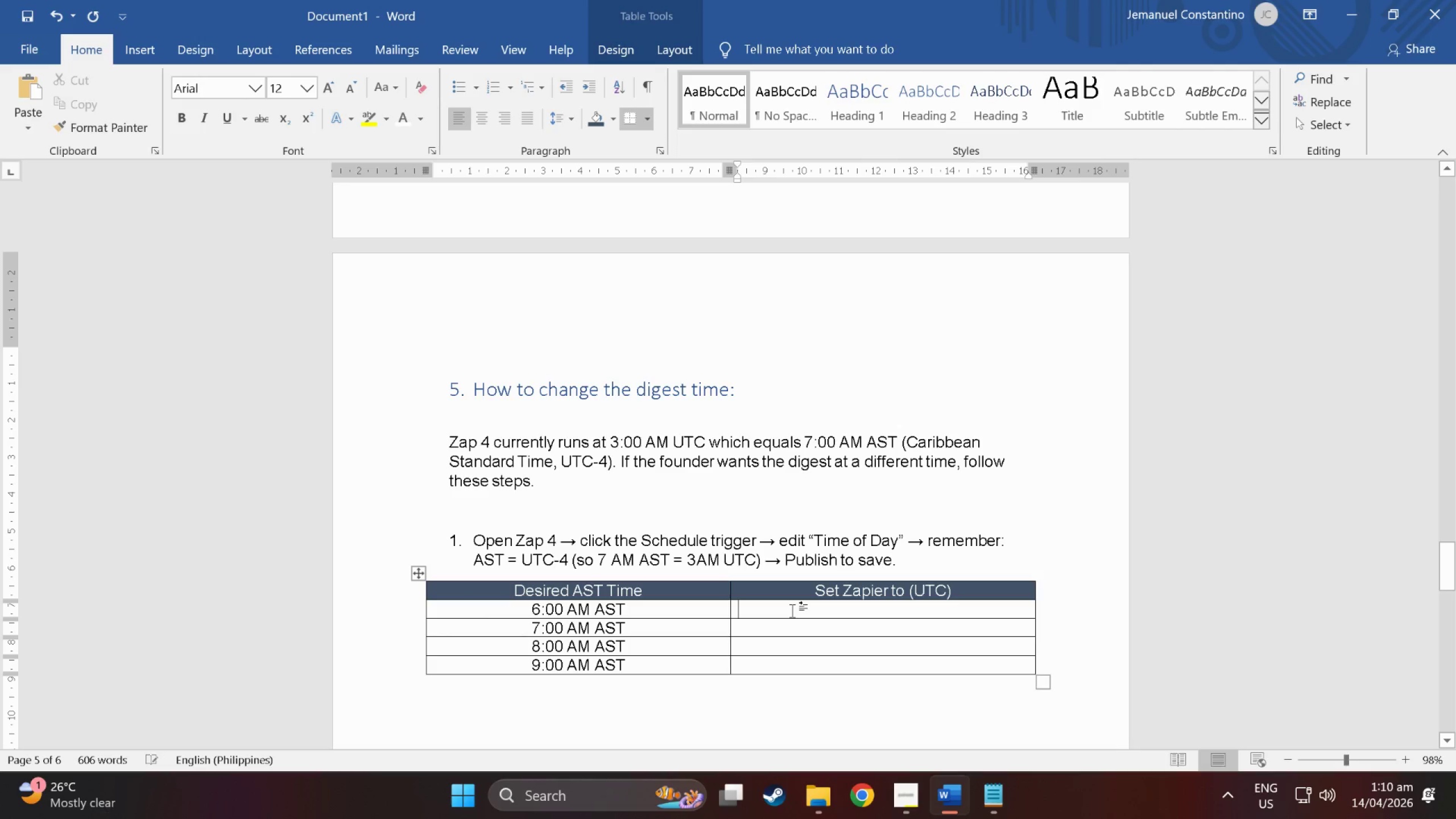 
key(Control+E)
 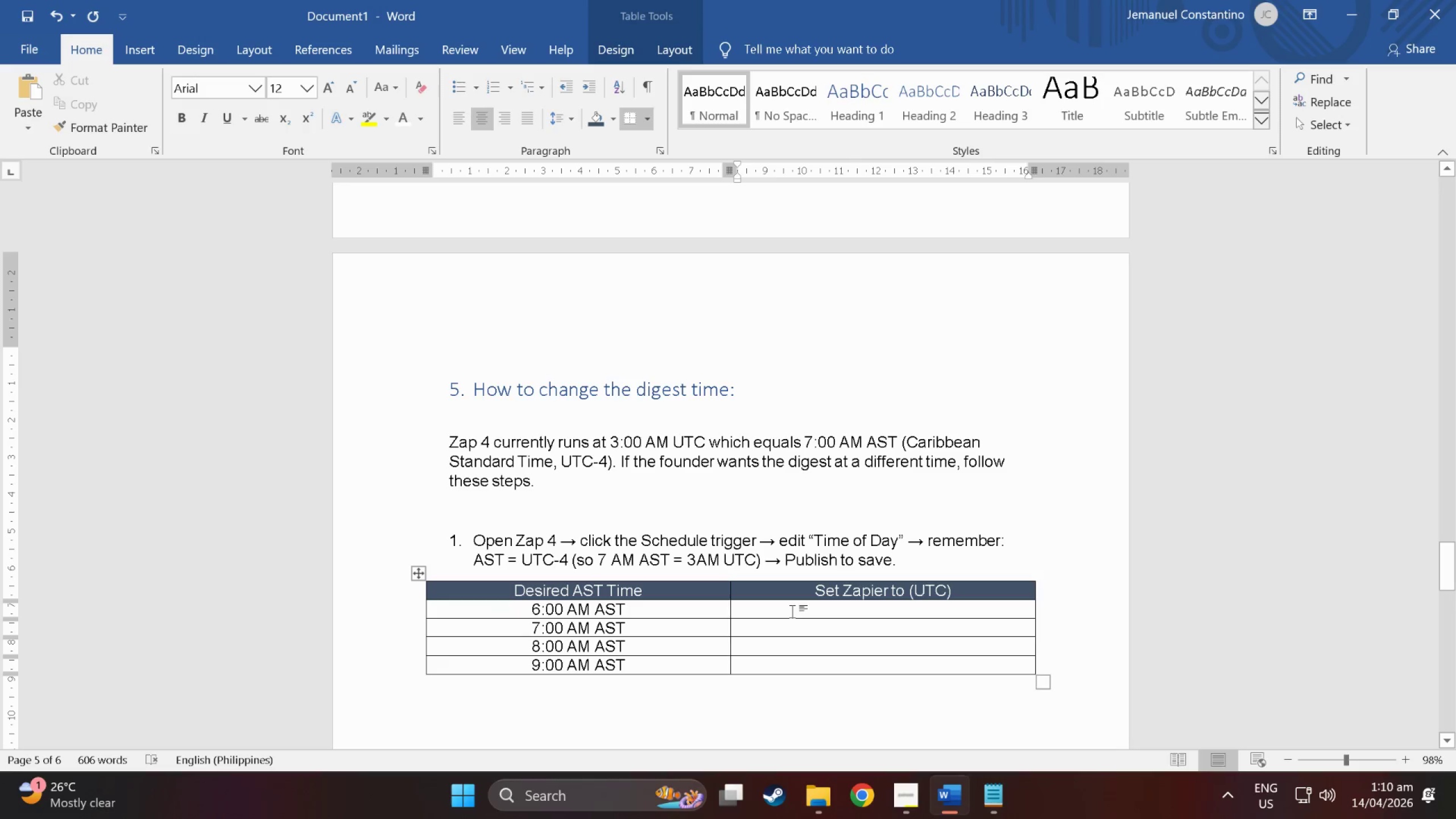 
type(2:00 am utc)
 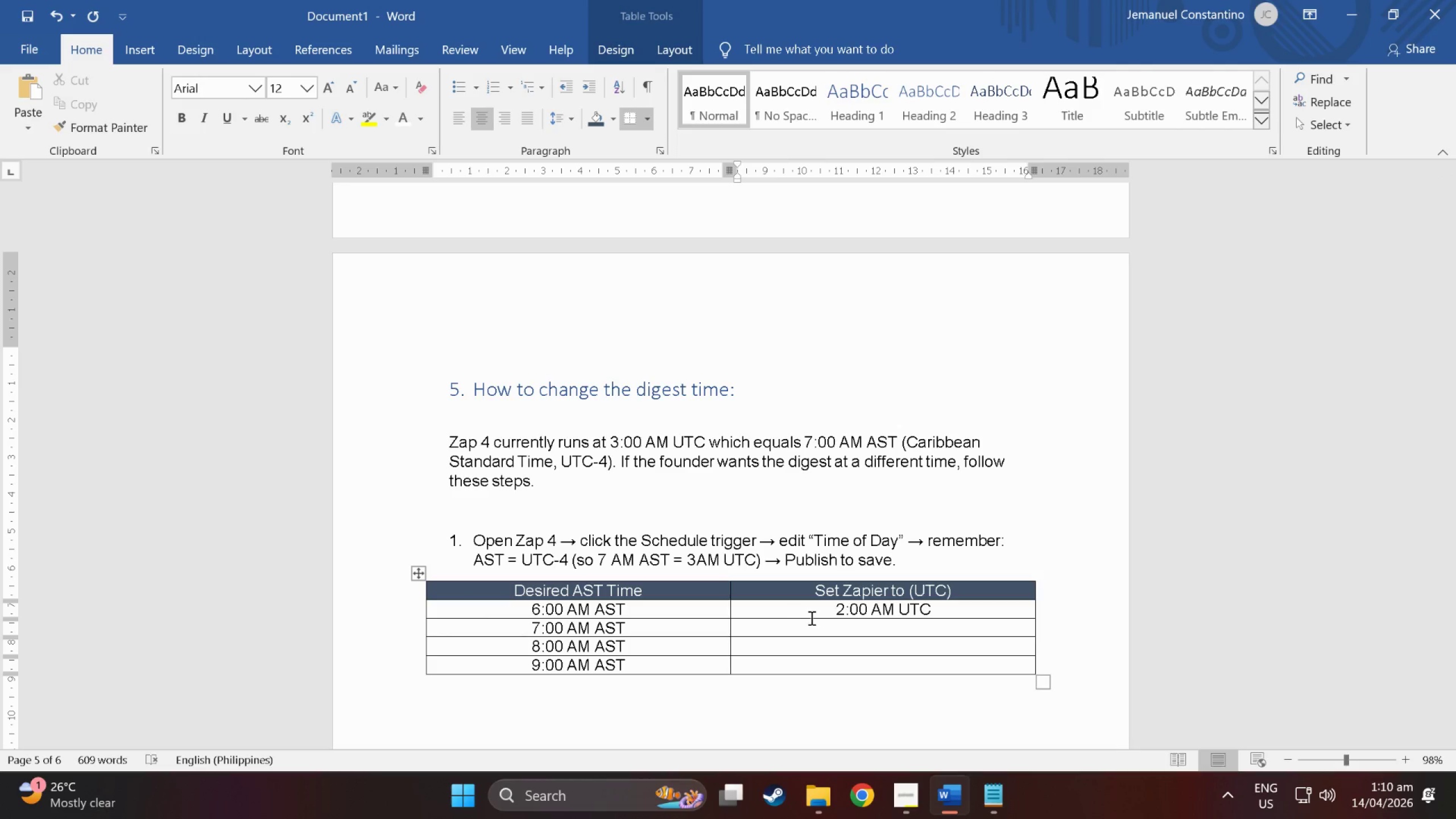 
left_click_drag(start_coordinate=[937, 608], to_coordinate=[850, 609])
 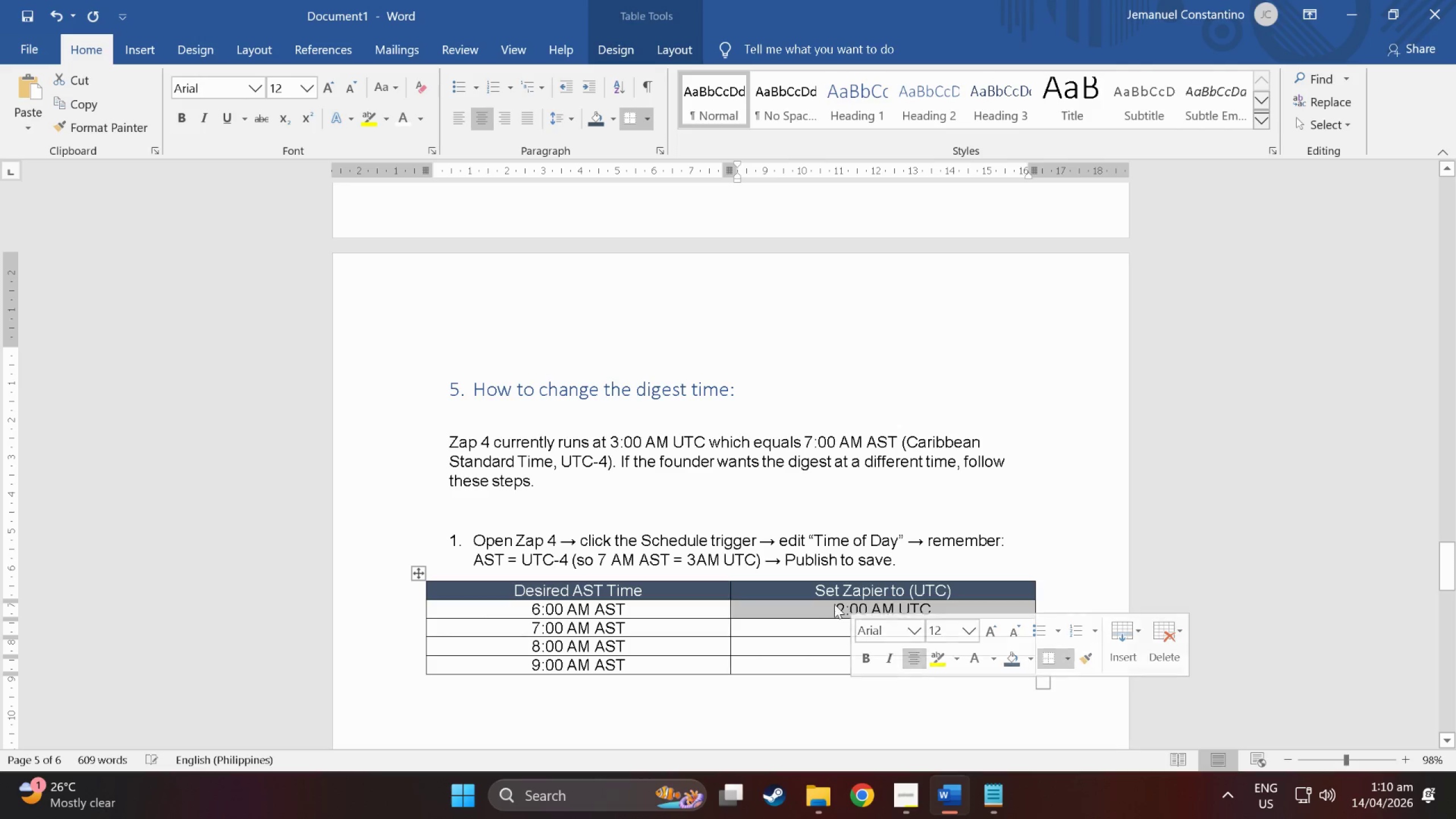 
left_click([834, 604])
 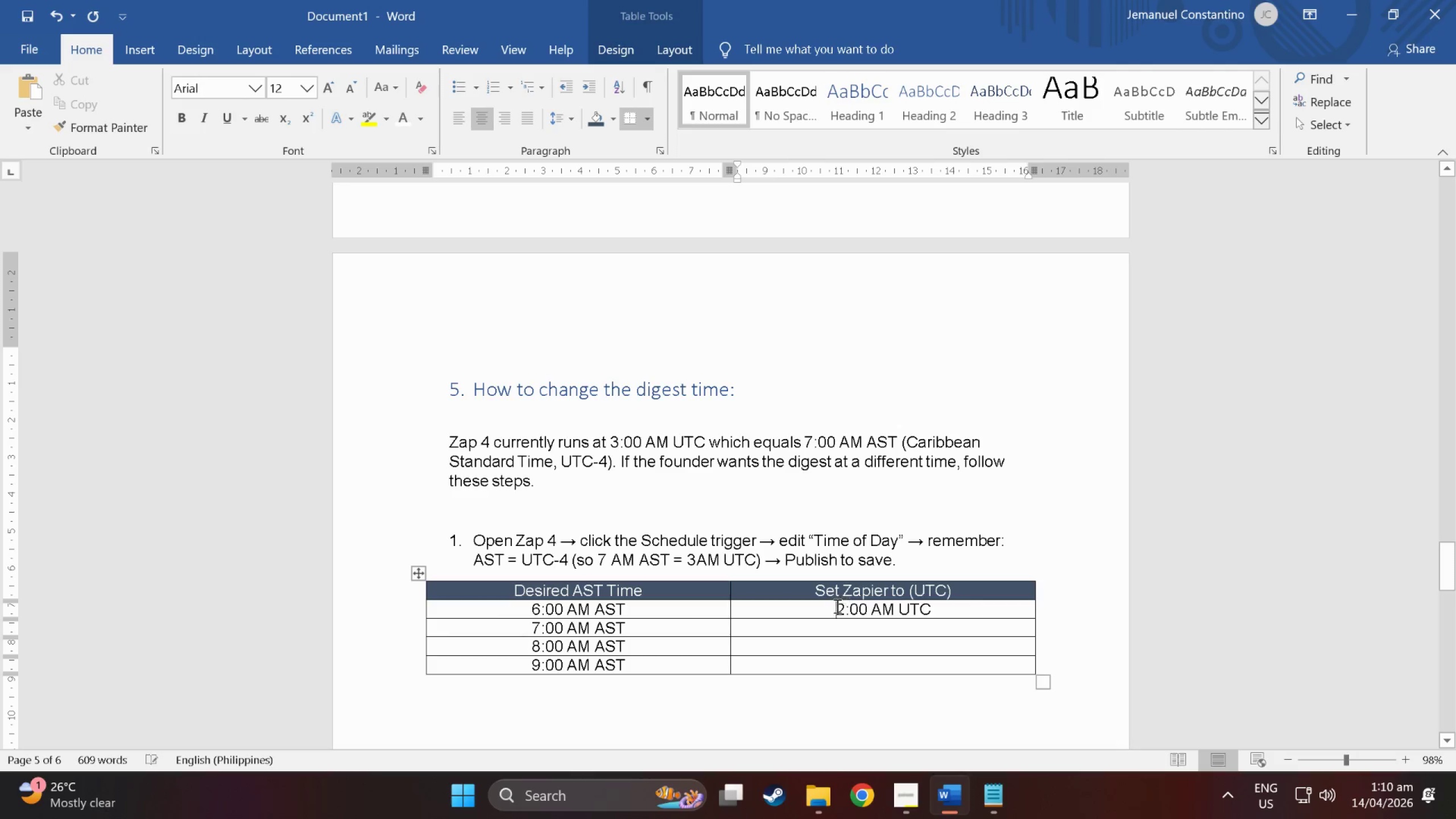 
left_click_drag(start_coordinate=[836, 606], to_coordinate=[930, 606])
 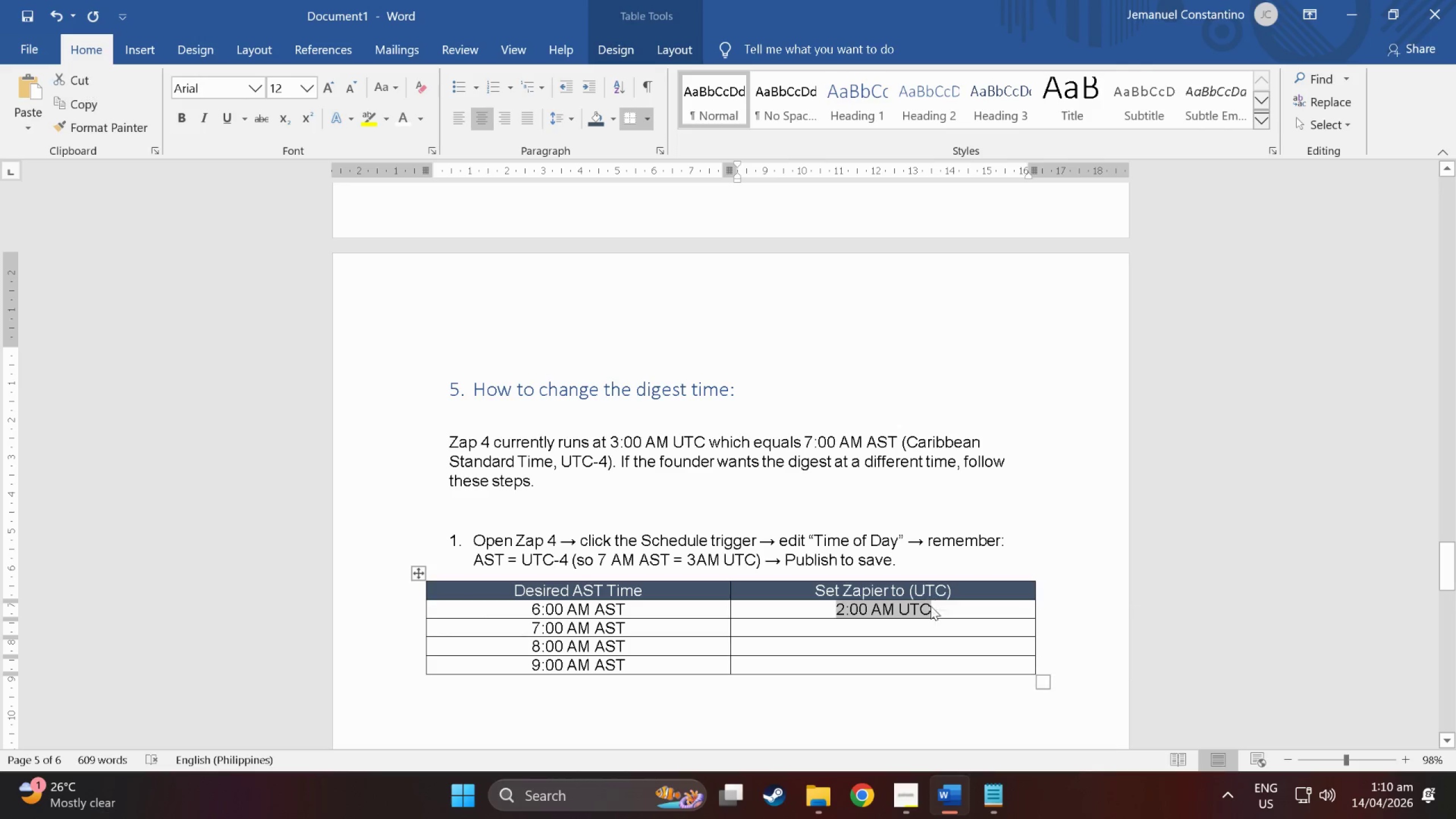 
key(Control+C)
 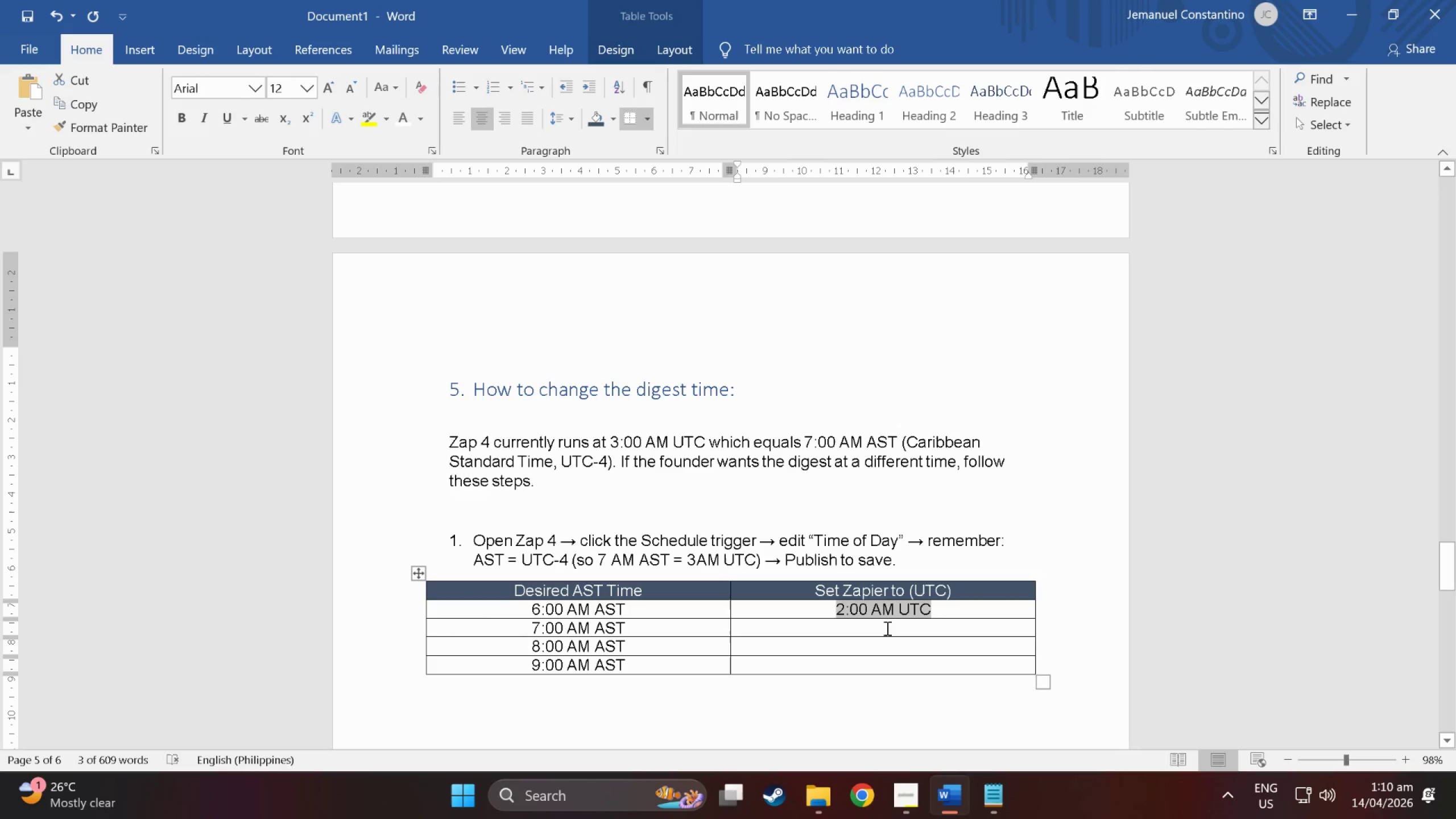 
left_click([886, 628])
 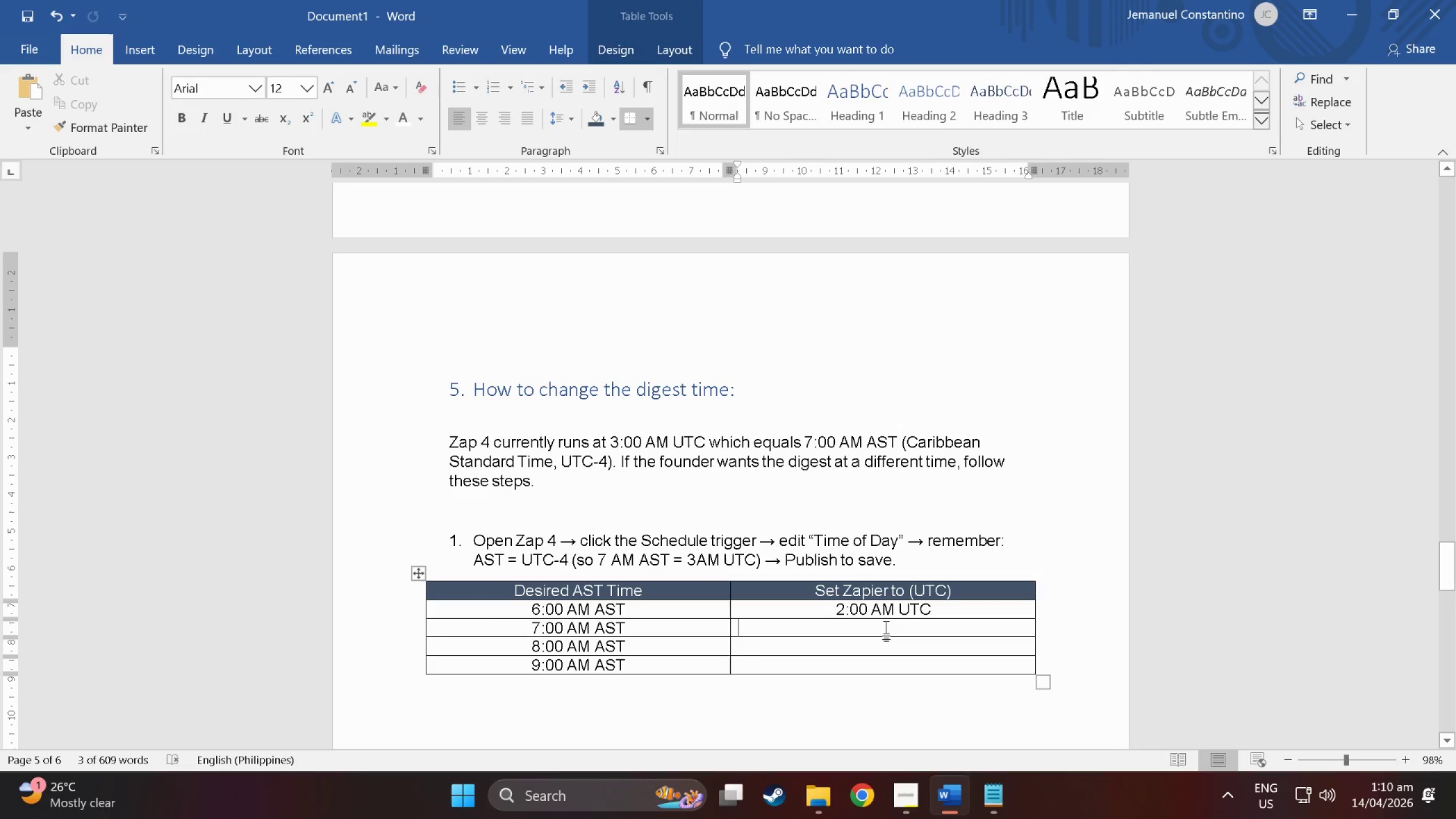 
hold_key(key=ControlLeft, duration=0.42)
 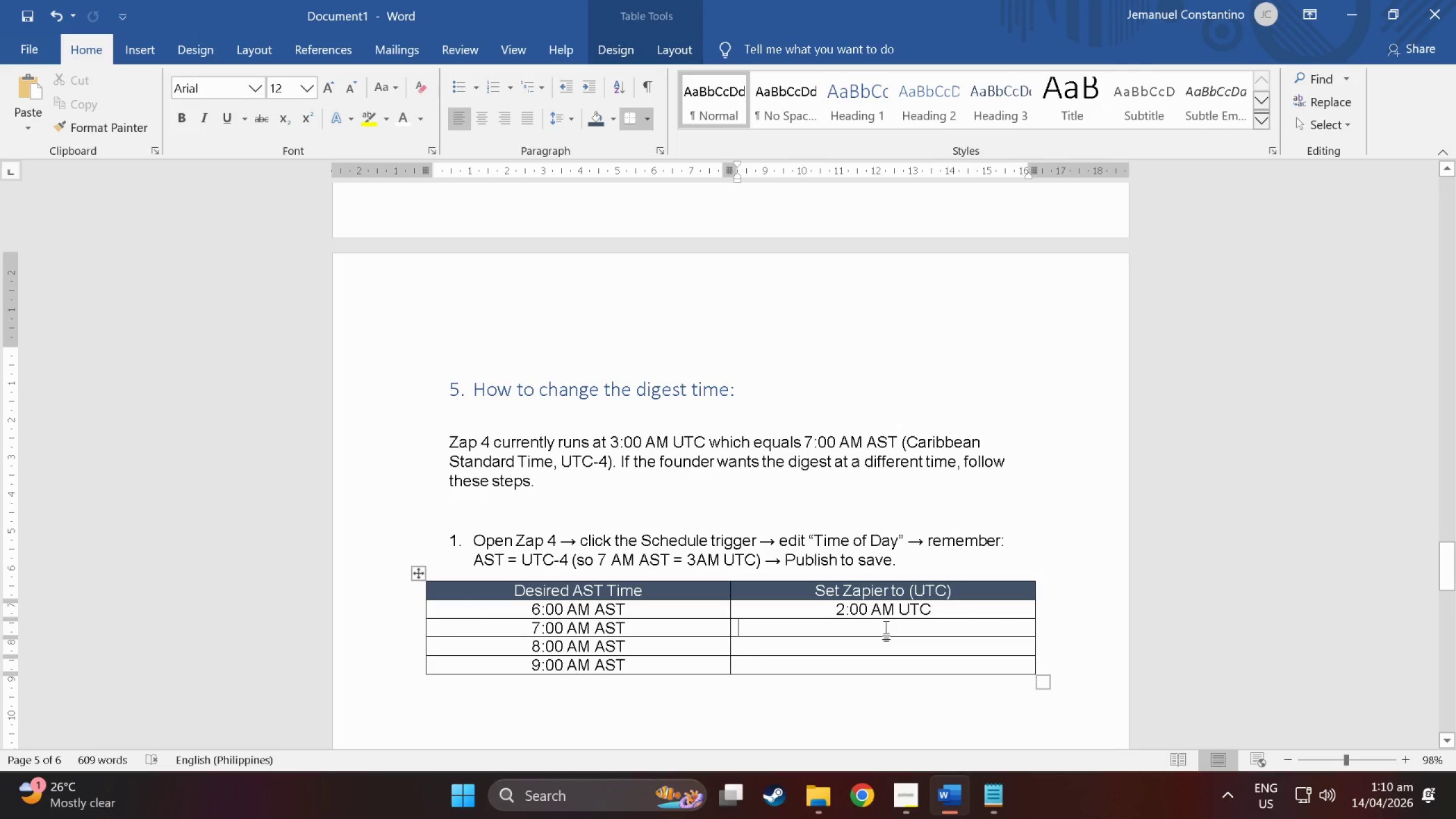 
key(Control+ControlLeft)
 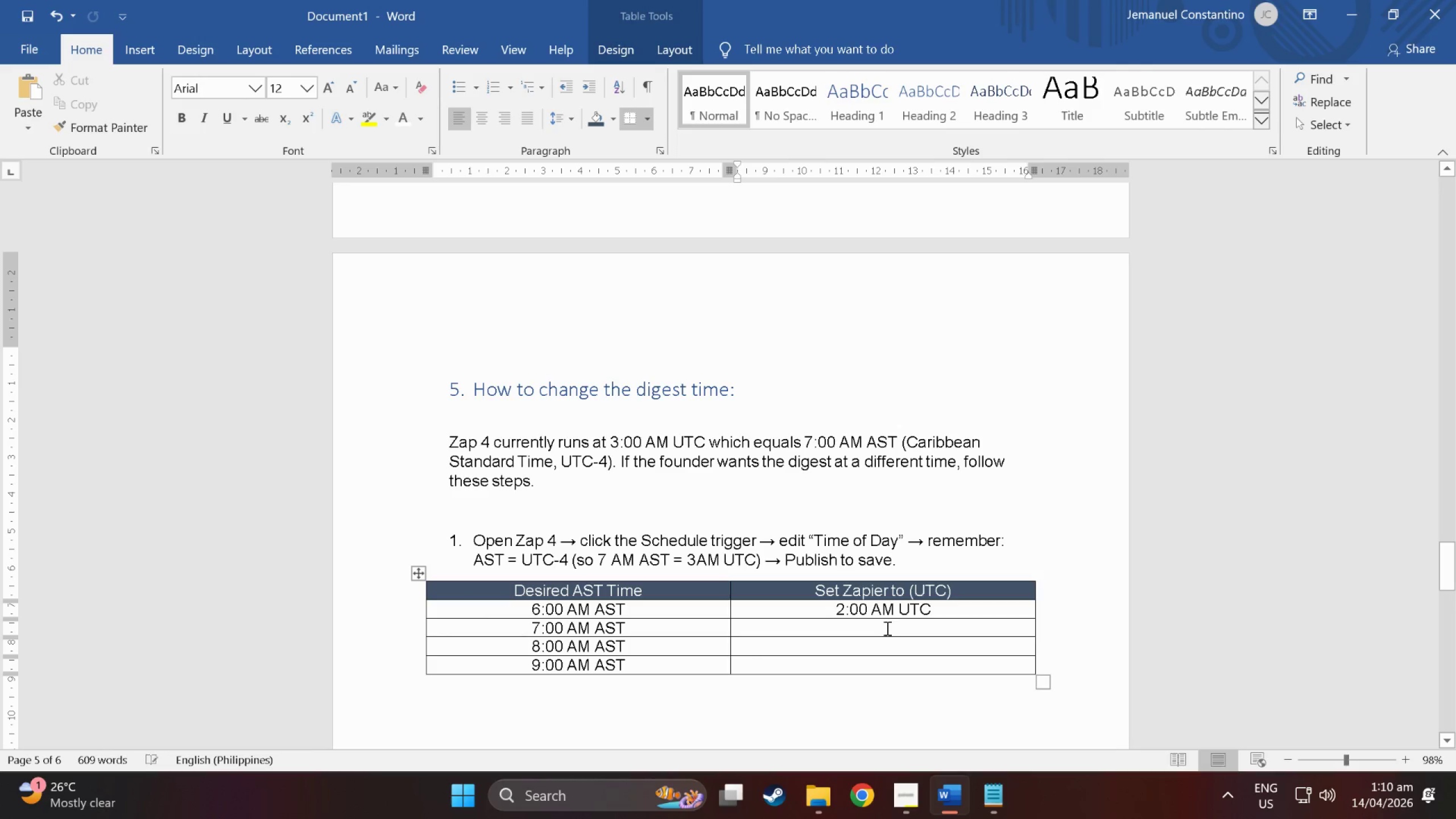 
key(Control+E)
 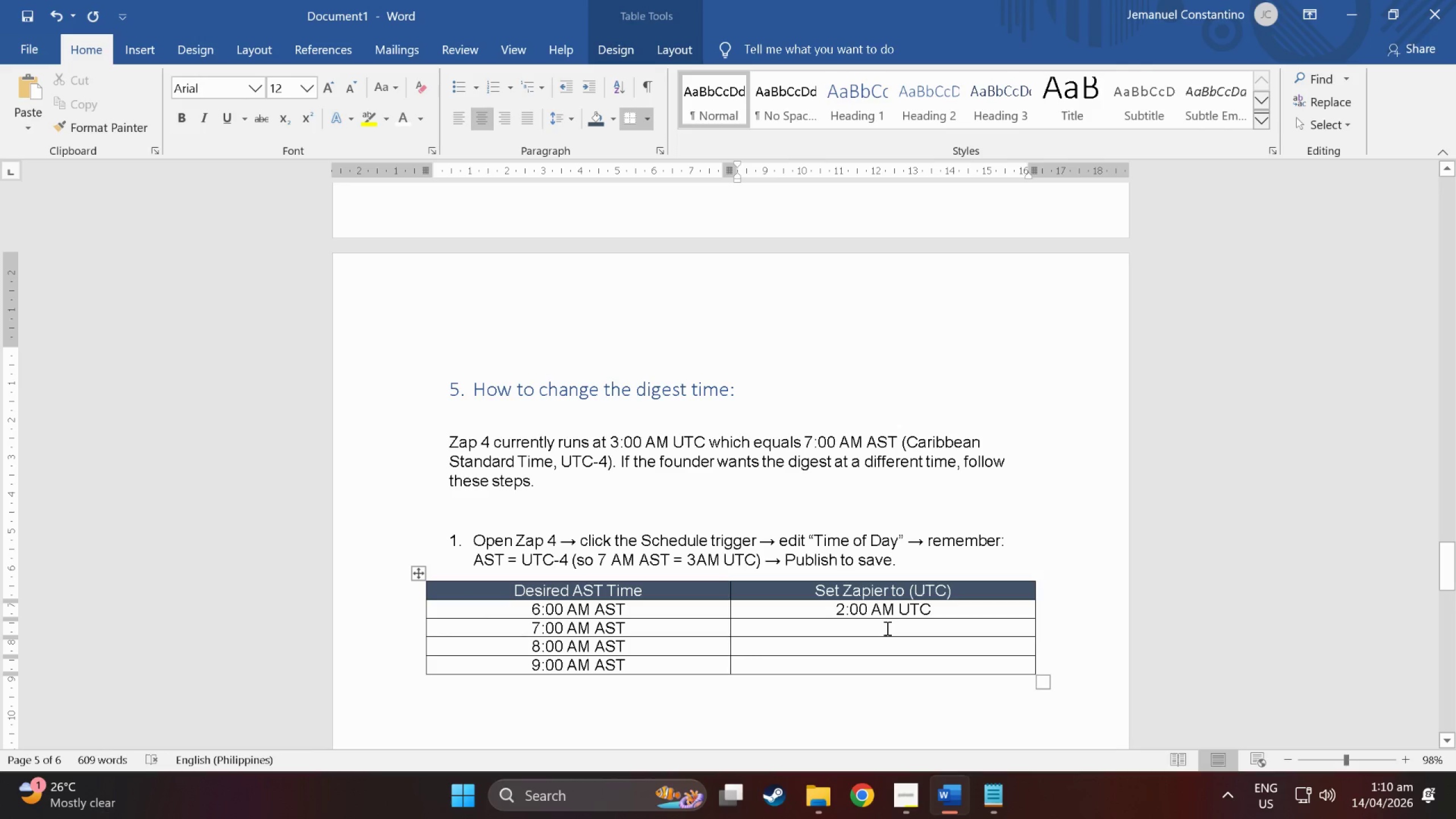 
type(3;)
key(Backspace)
type(:00 AM)
key(Backspace)
key(Backspace)
type(am utc)
 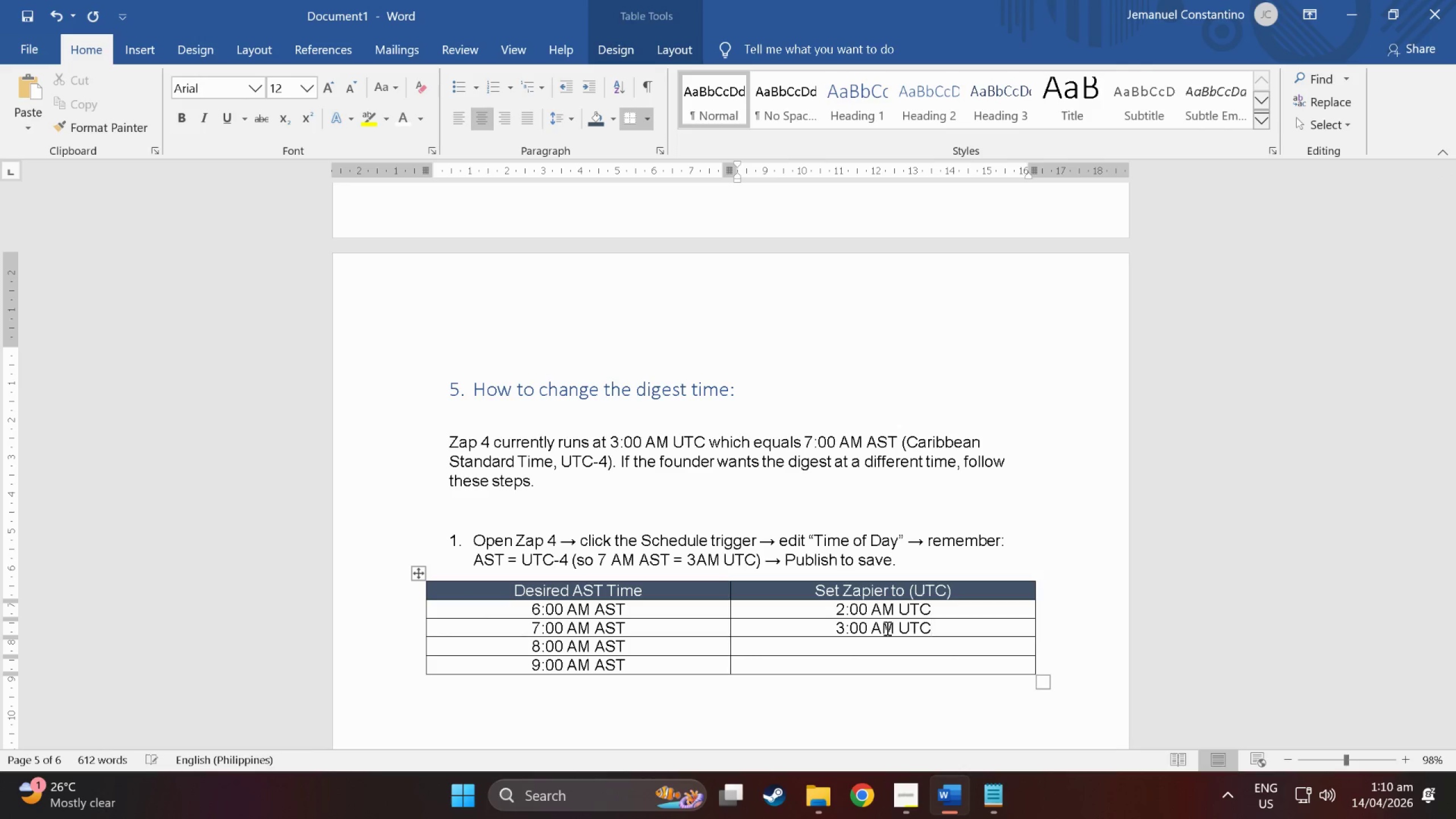 
key(ArrowDown)
 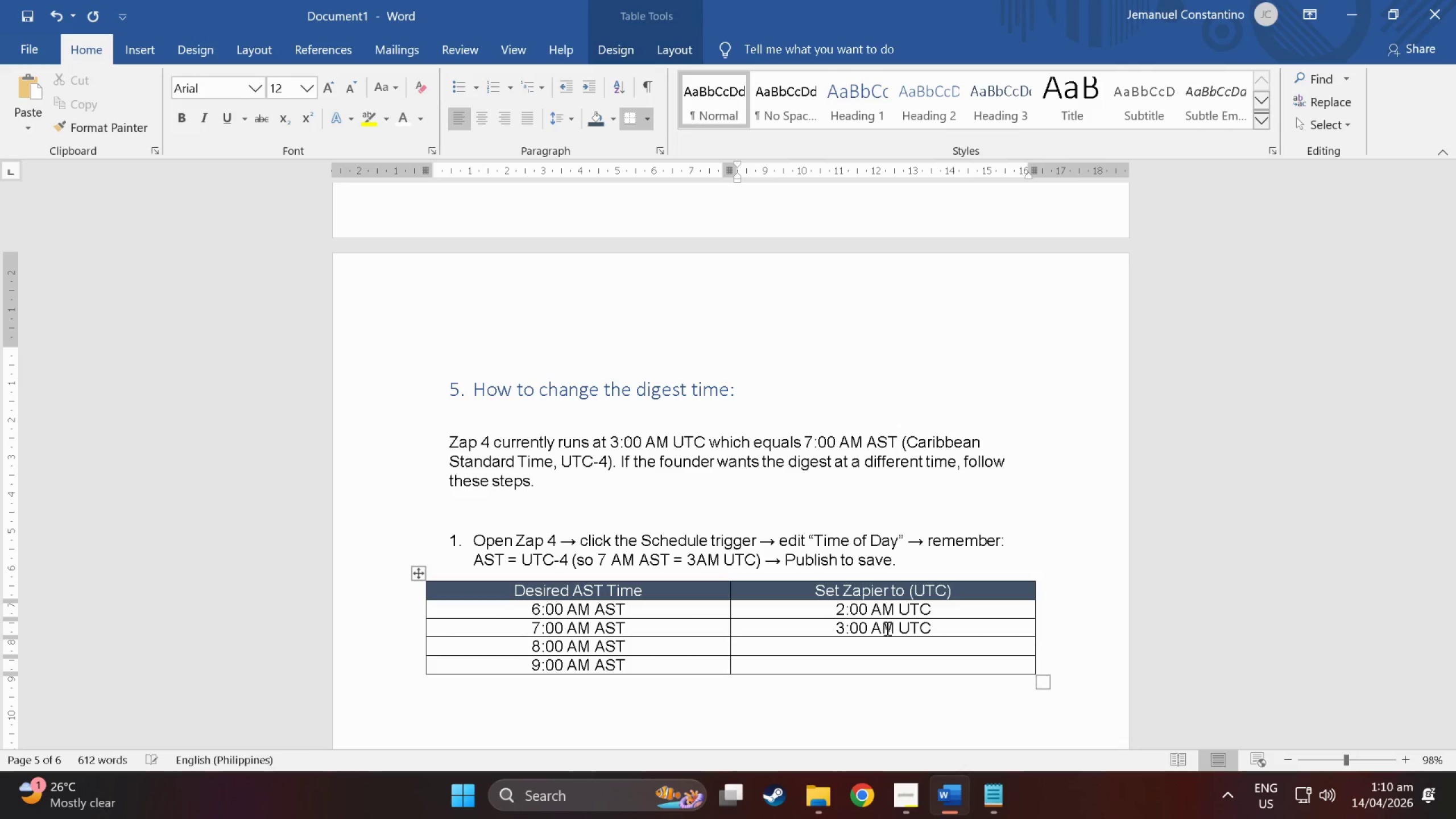 
key(Tab)
 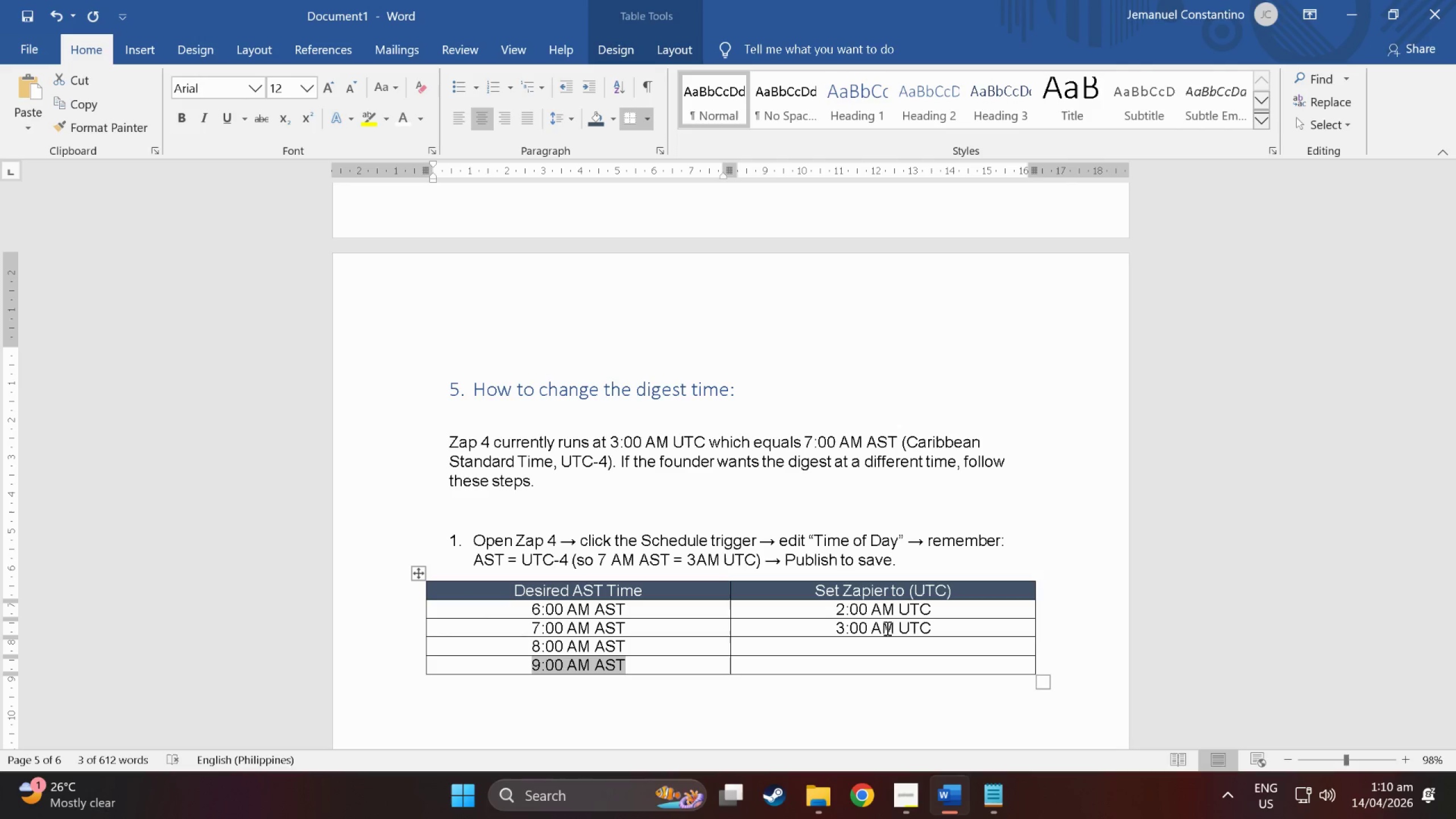 
key(ArrowUp)
 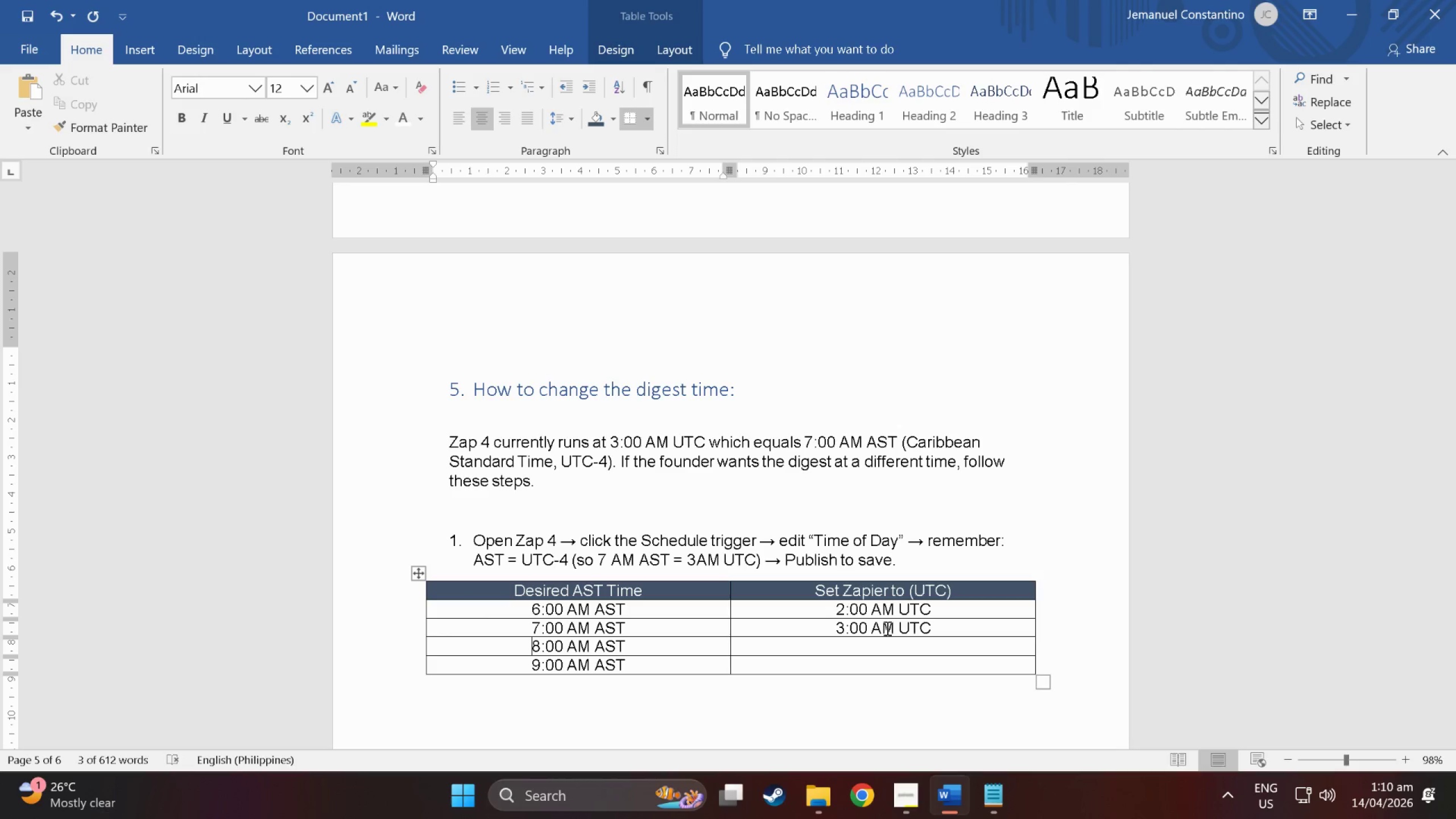 
key(ArrowRight)
 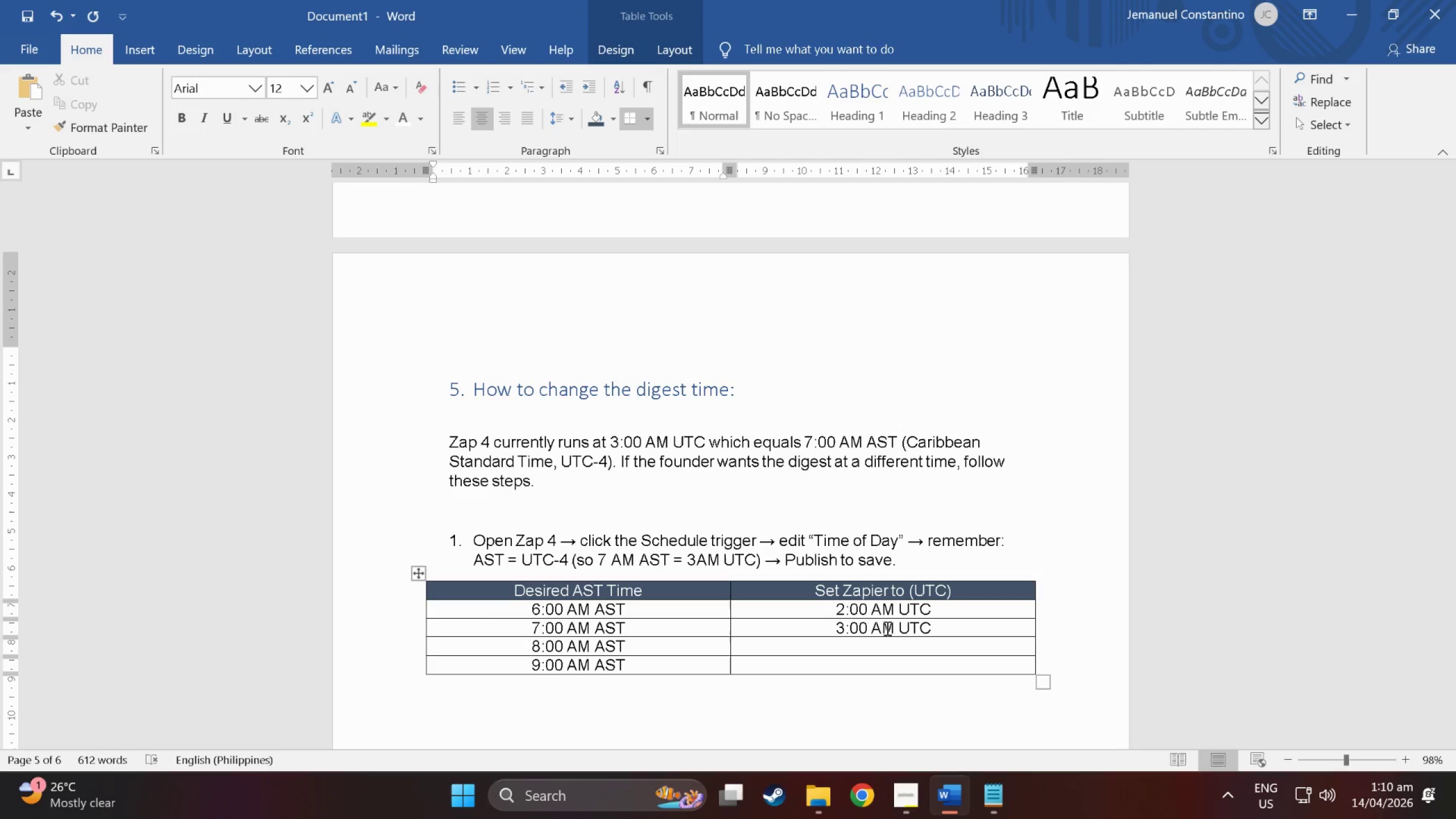 
key(ArrowRight)